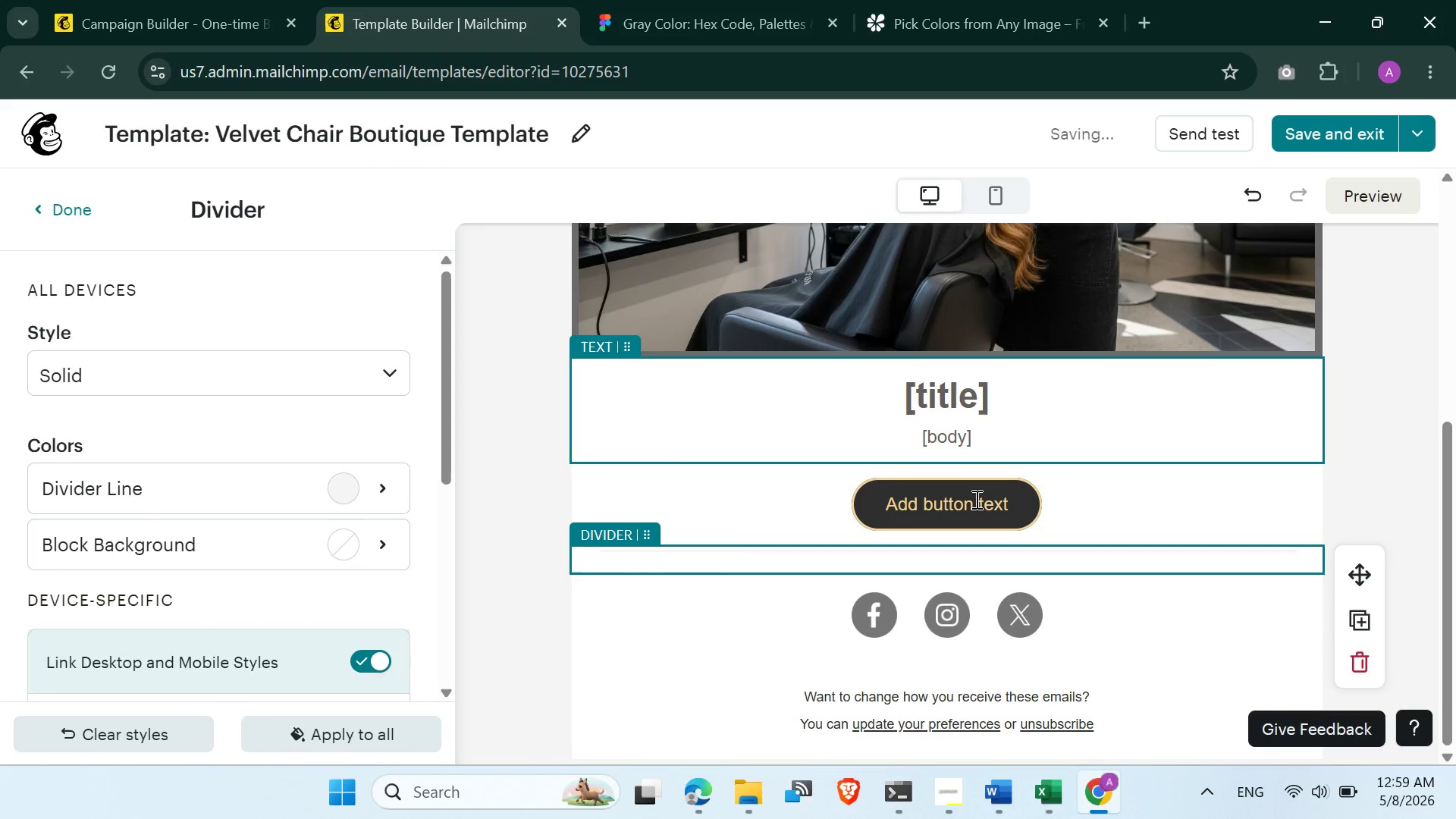 
double_click([958, 505])
 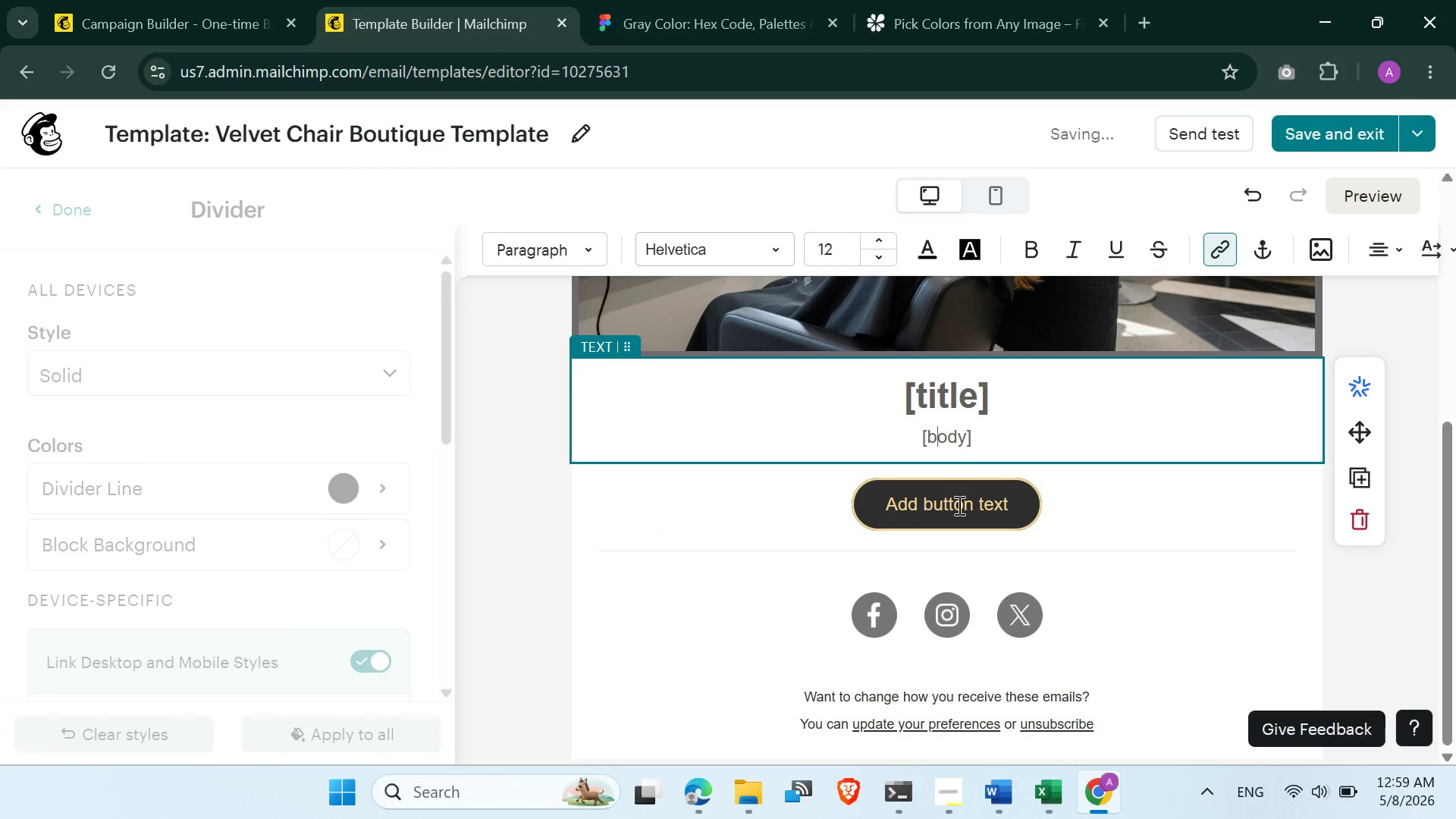 
triple_click([958, 505])
 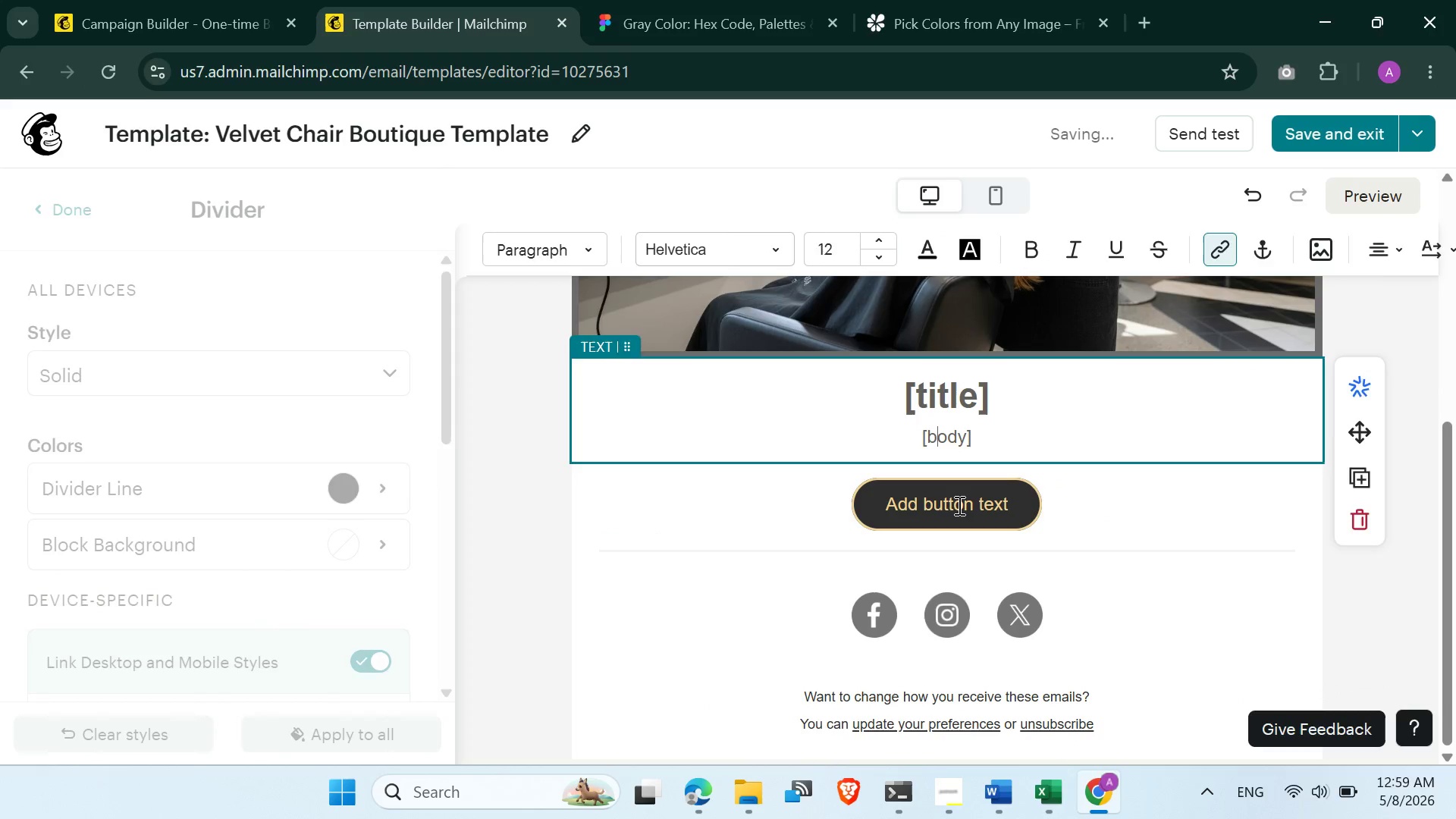 
triple_click([958, 505])
 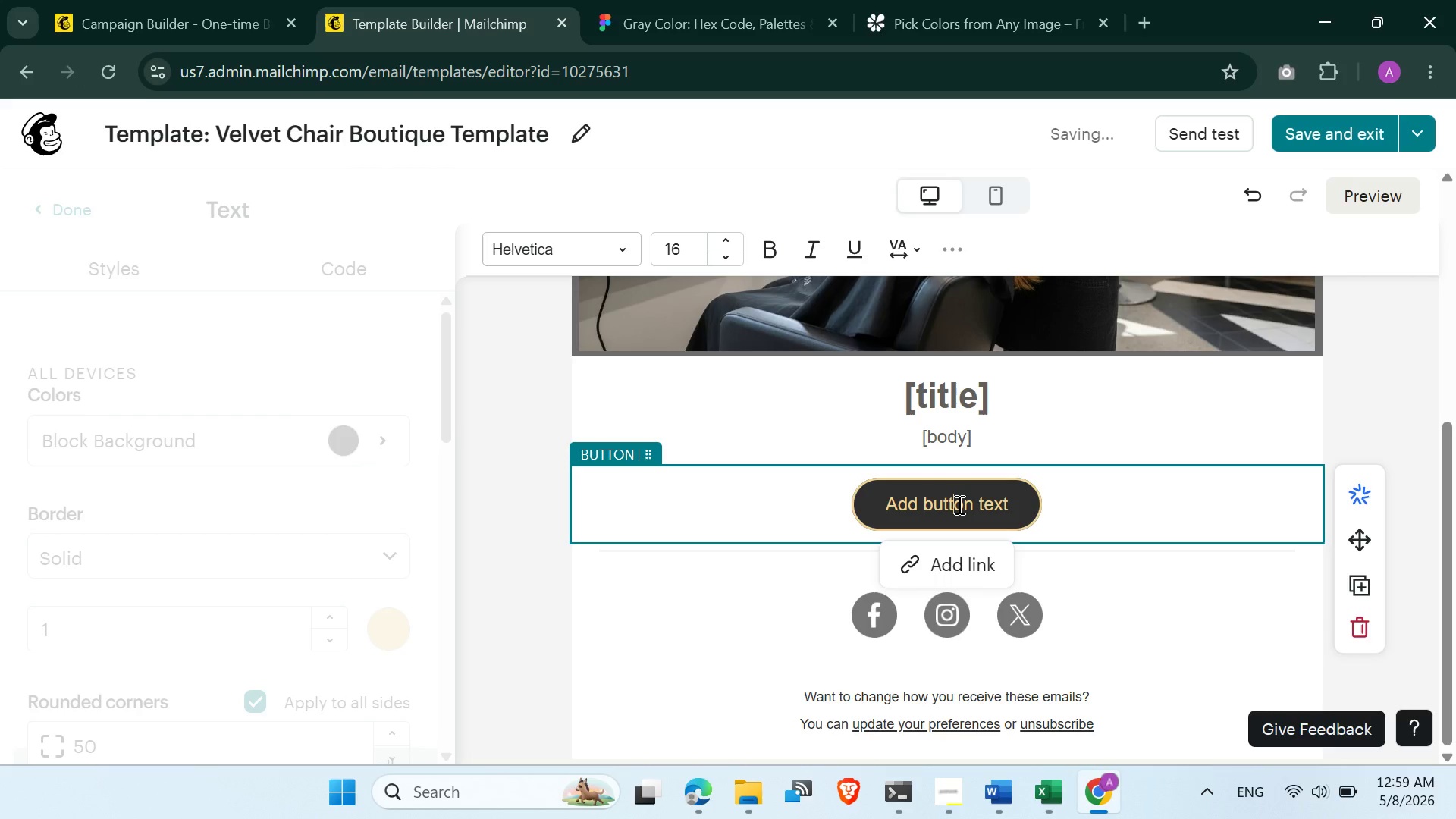 
double_click([958, 504])
 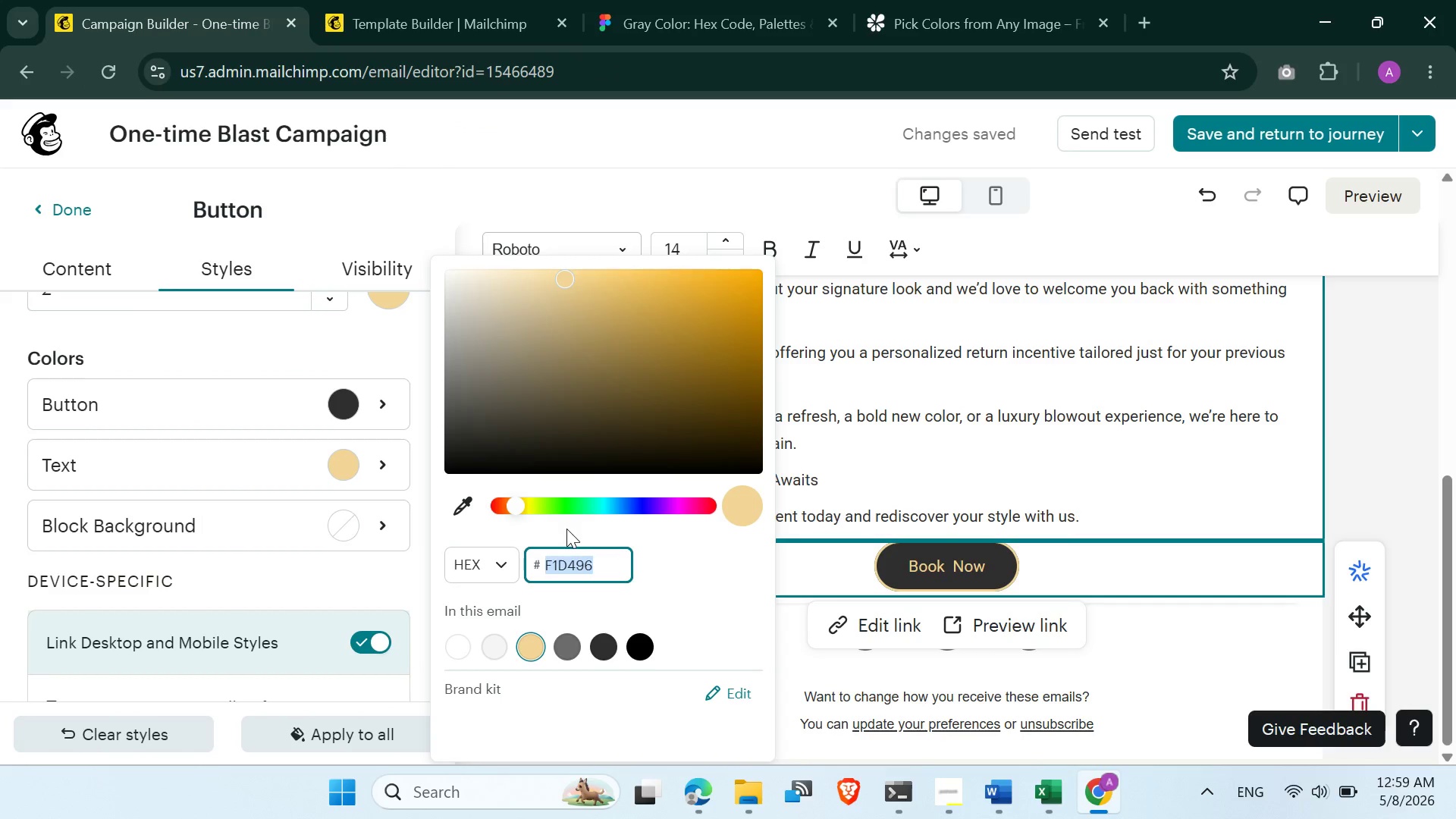 
left_click([886, 388])
 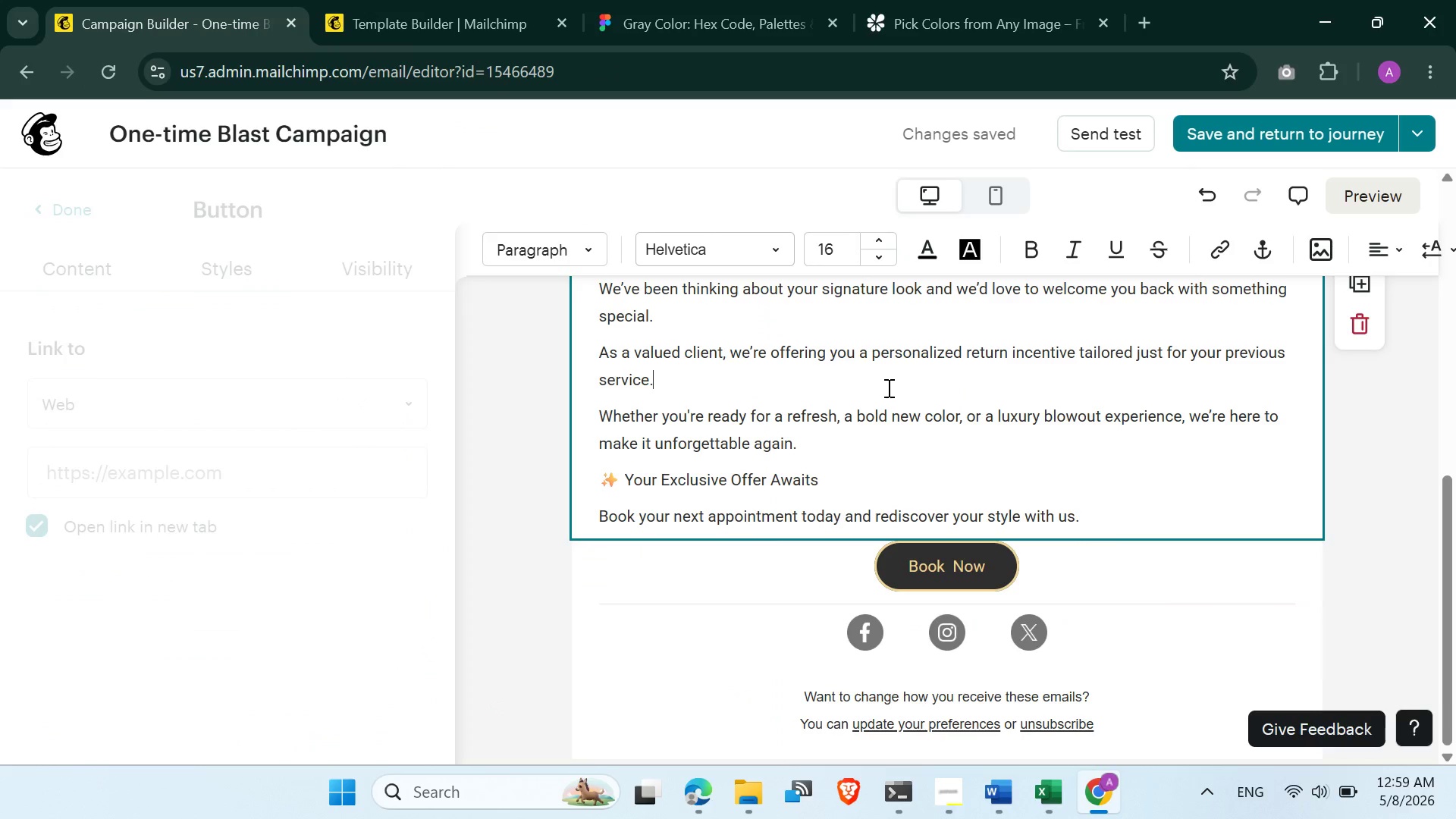 
left_click([875, 451])
 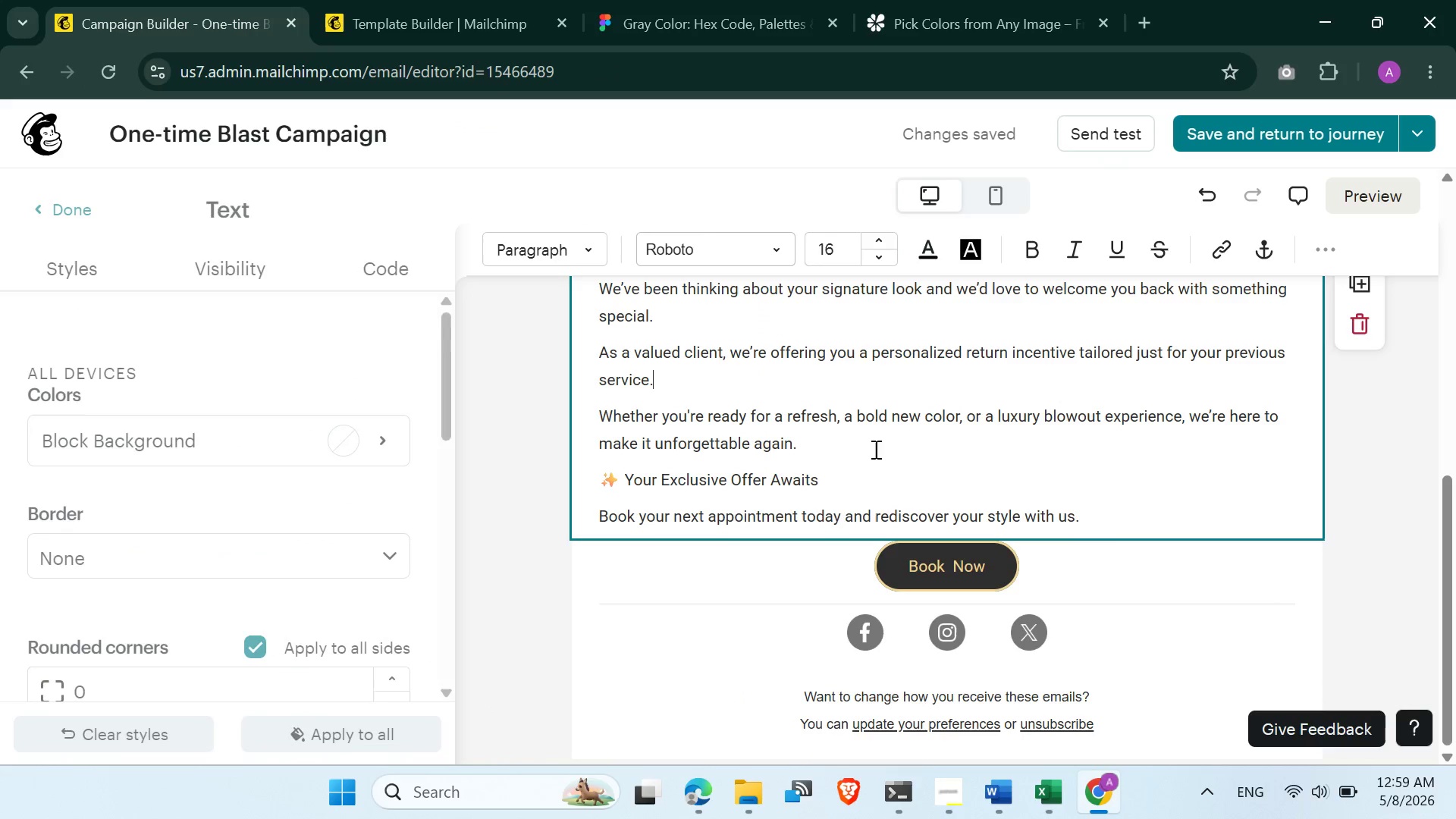 
scroll: coordinate [887, 391], scroll_direction: down, amount: 1.0
 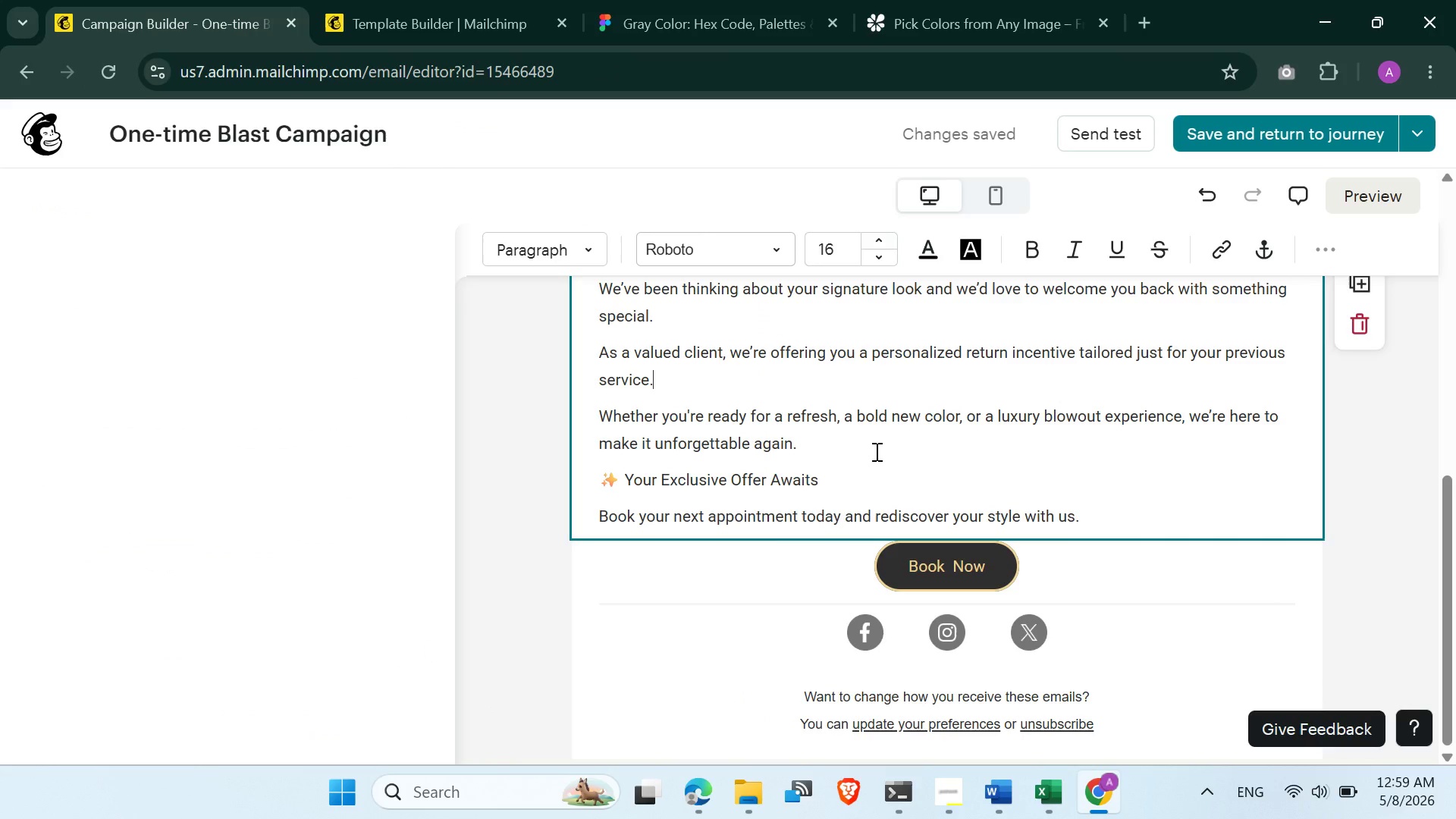 
key(Control+A)
 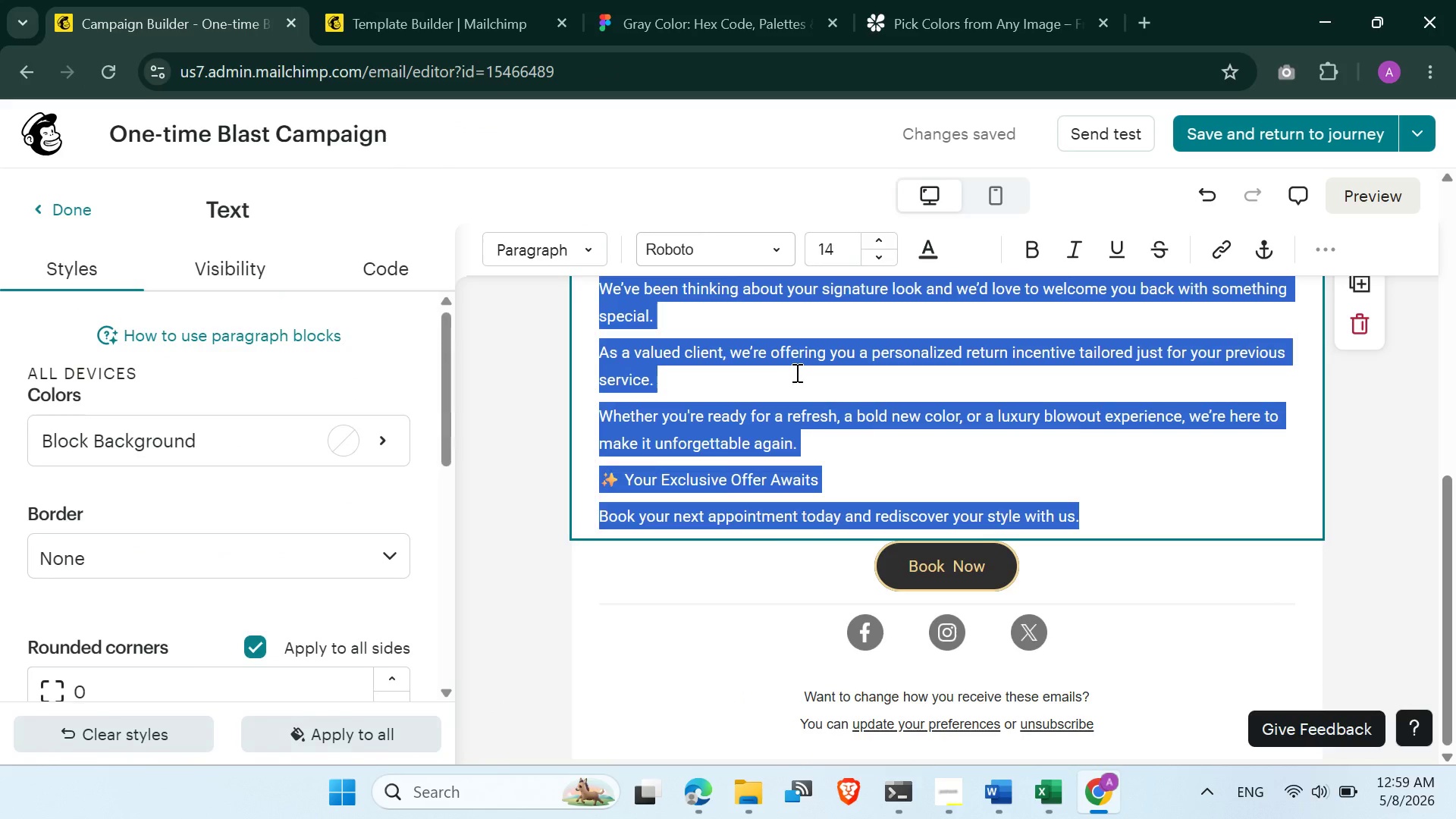 
key(Control+C)
 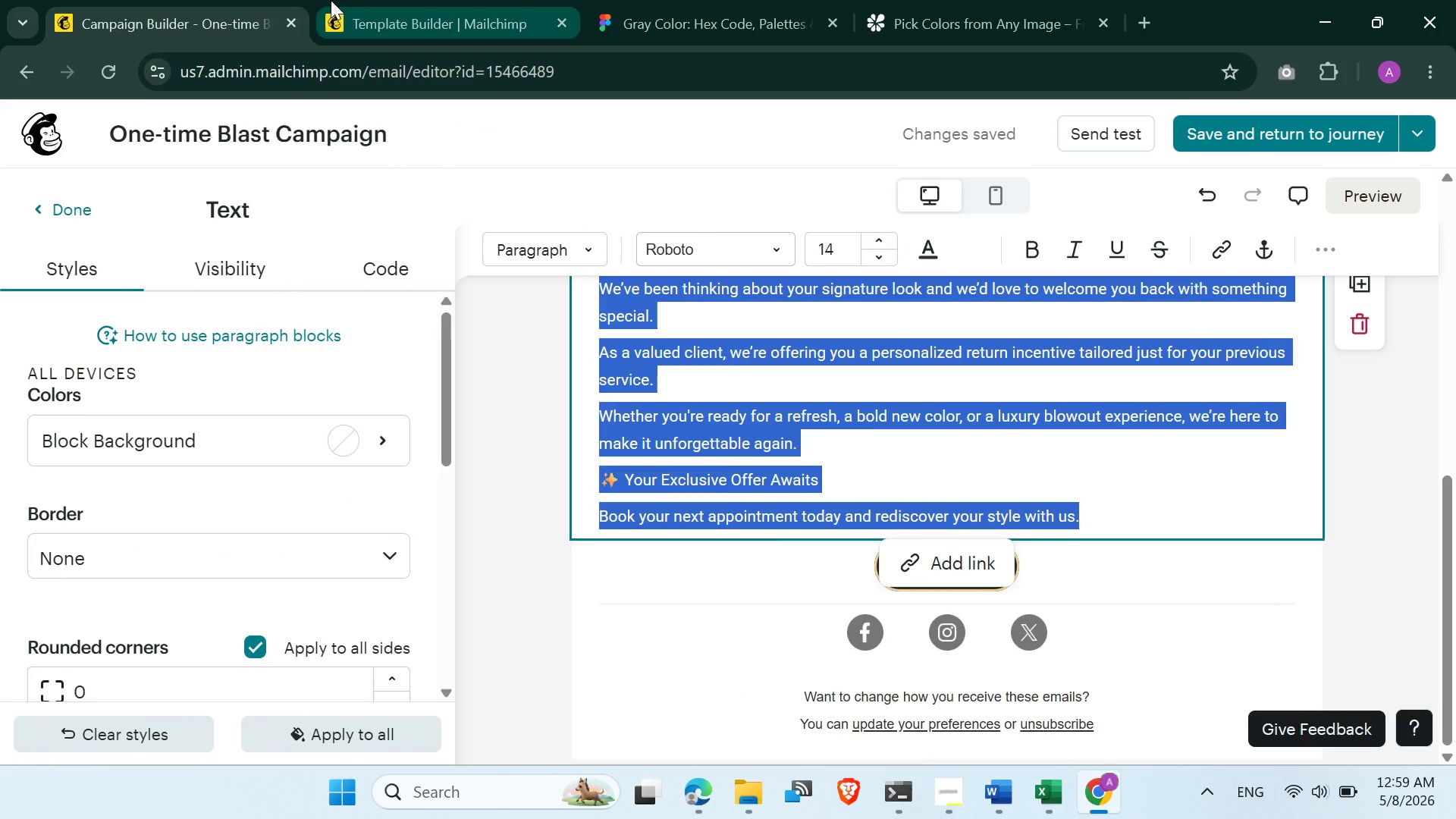 
double_click([352, 0])
 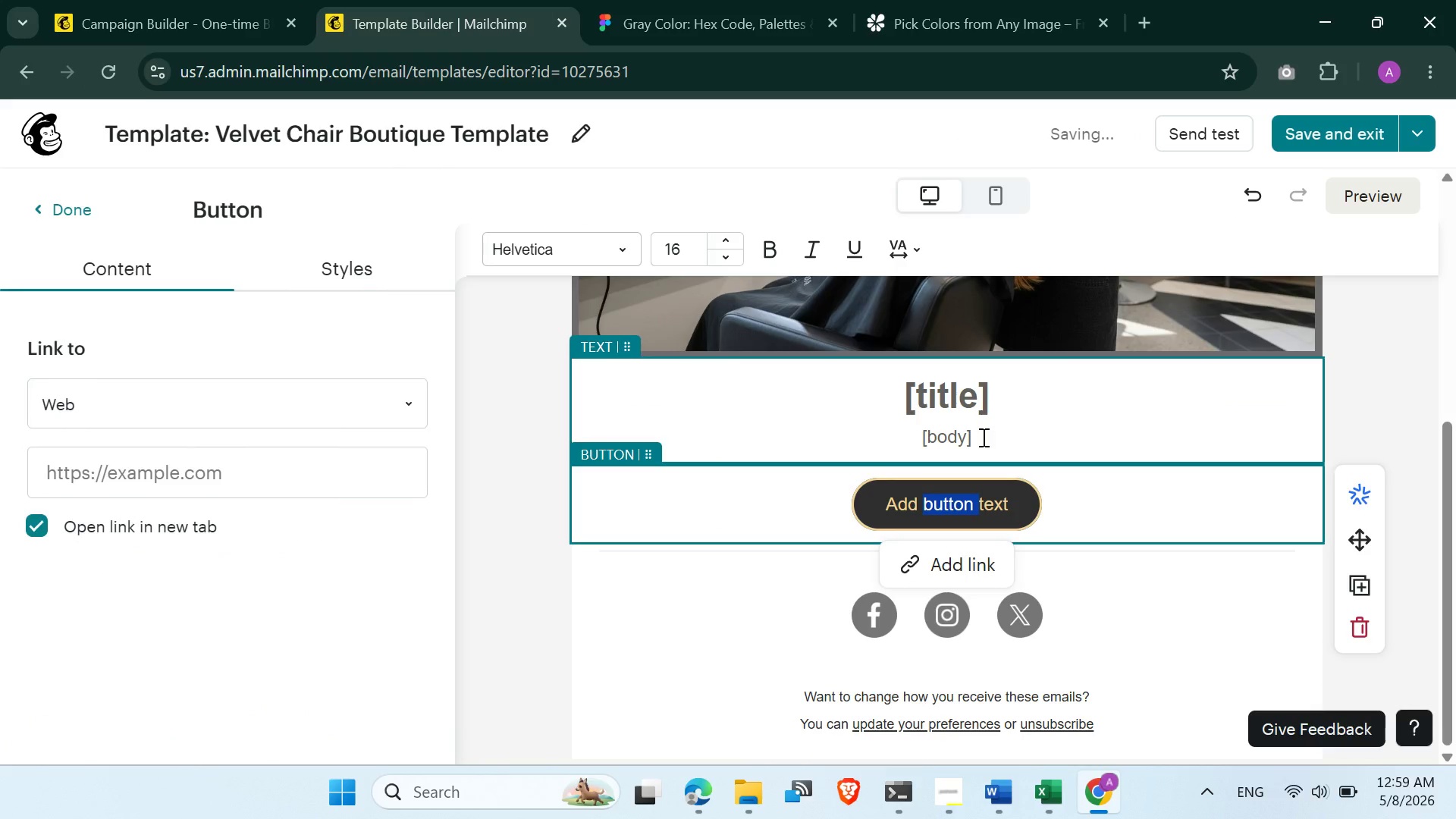 
left_click([970, 437])
 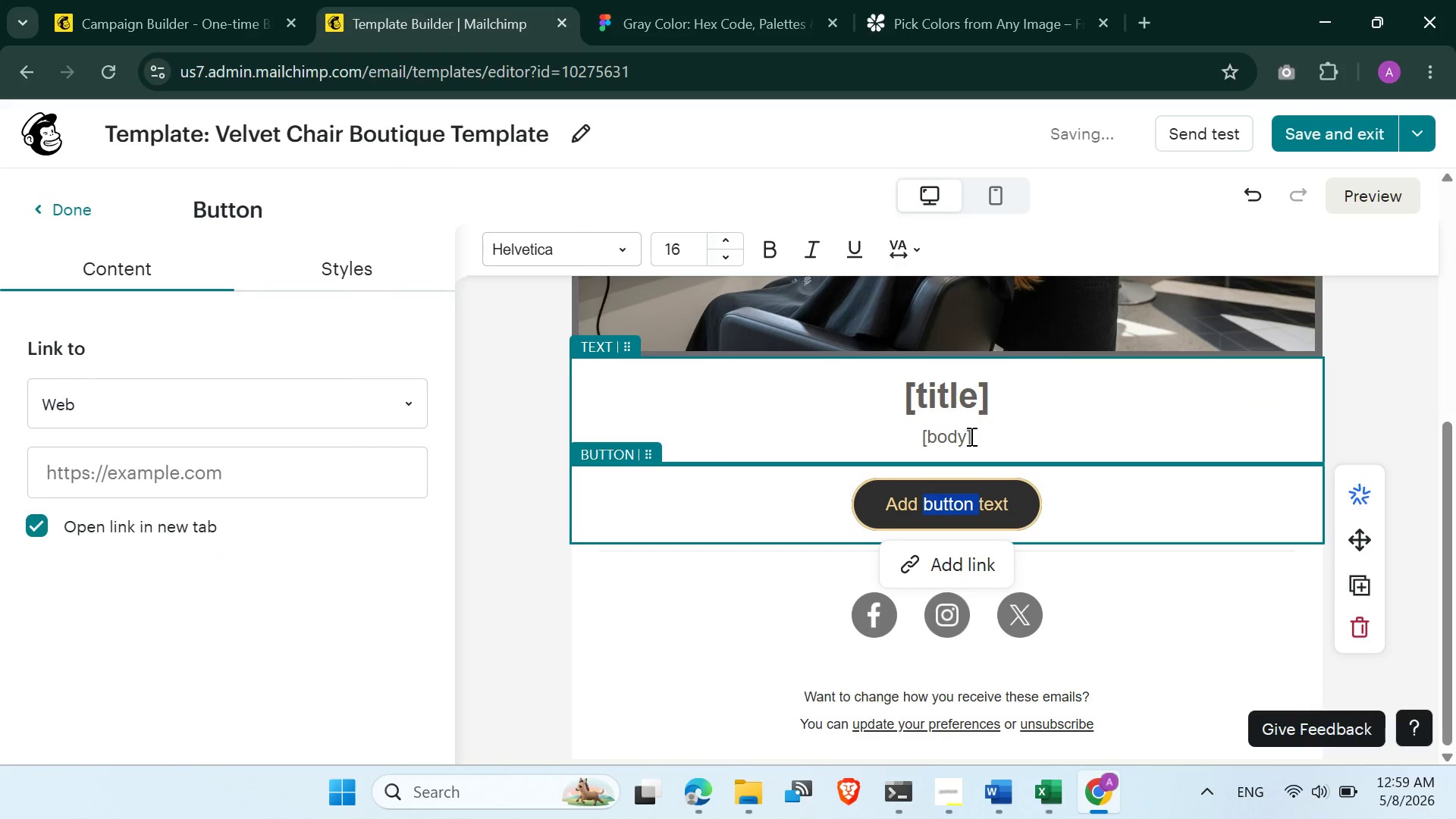 
key(A)
 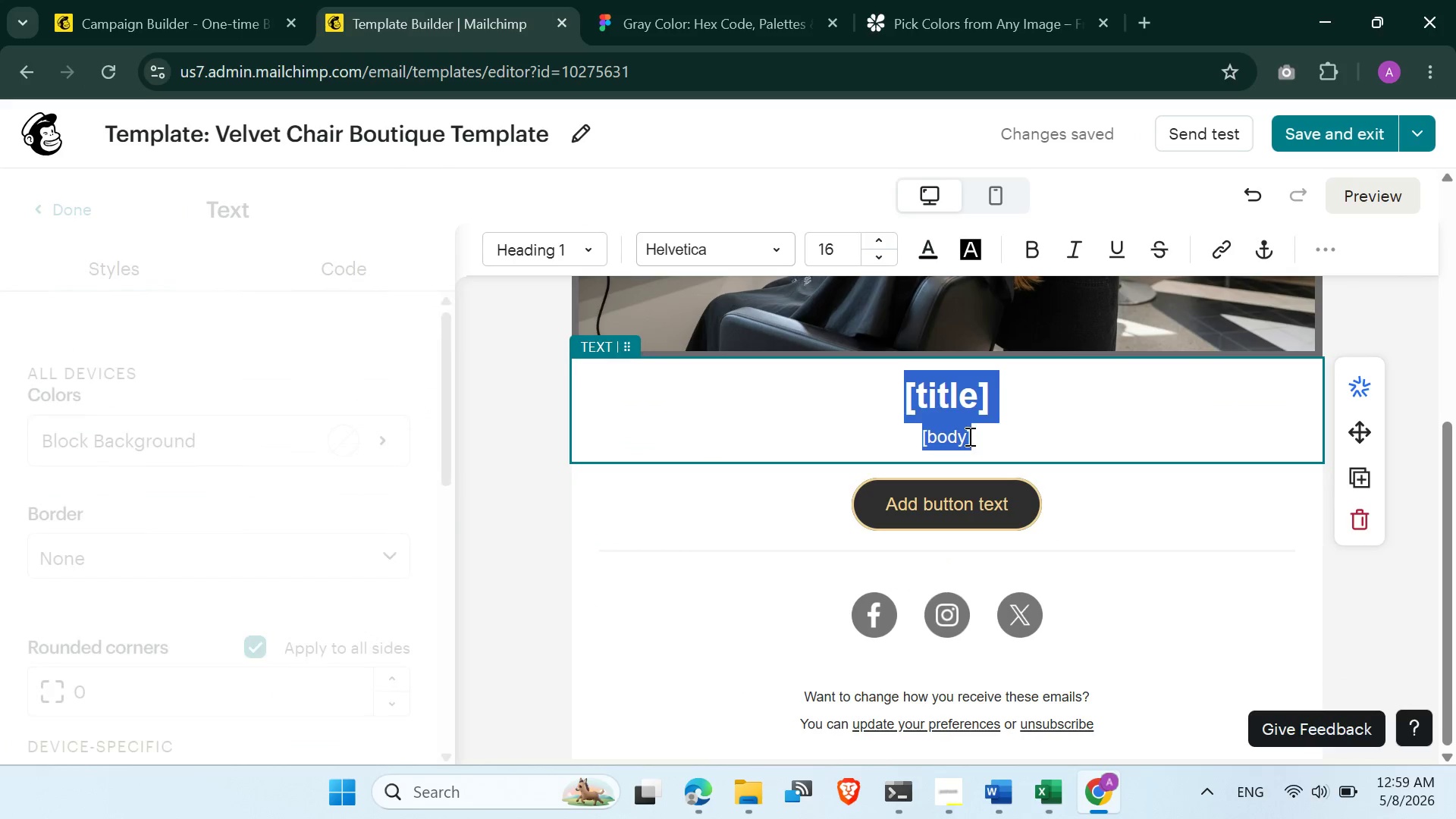 
key(Control+V)
 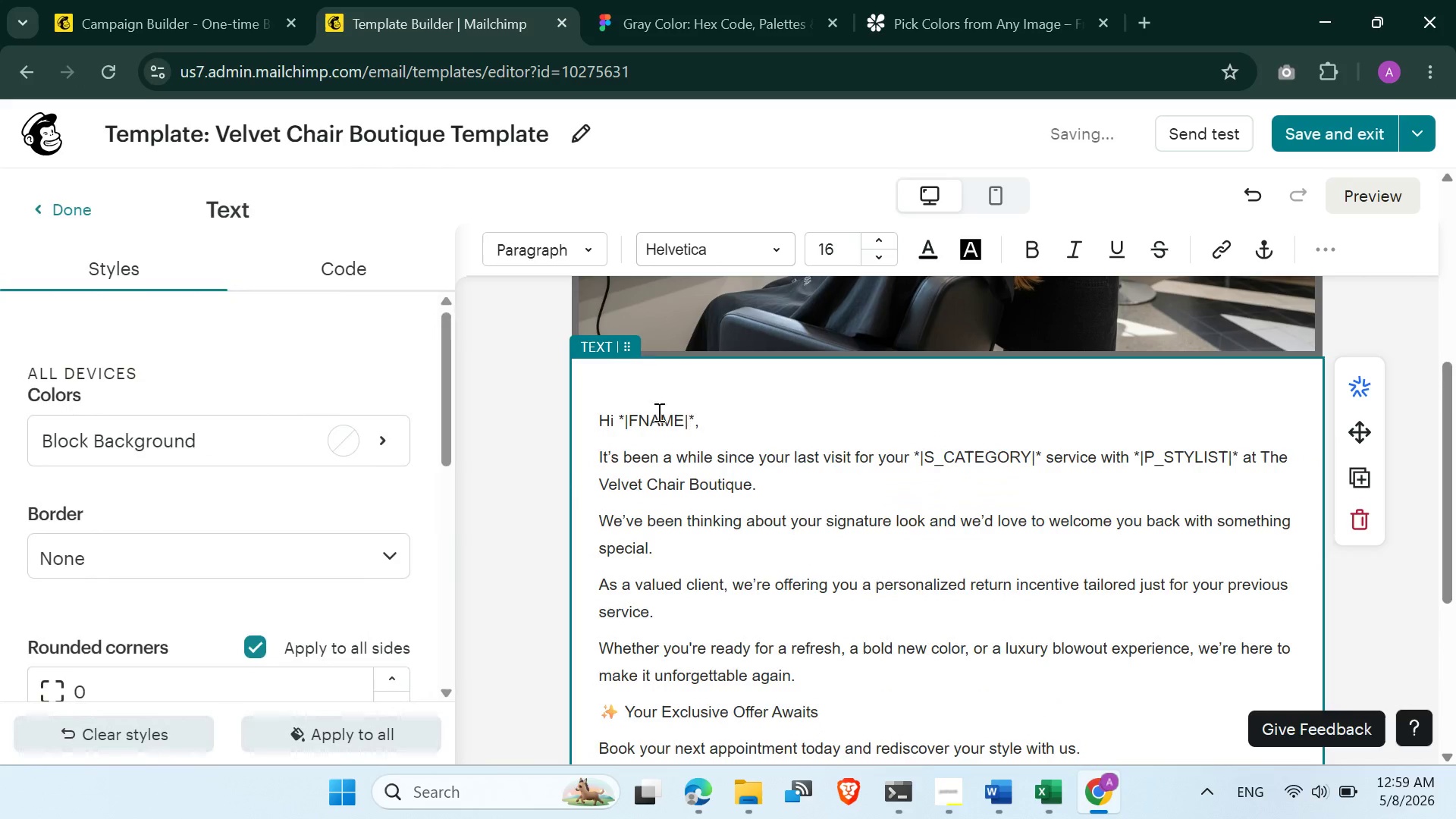 
left_click([645, 385])
 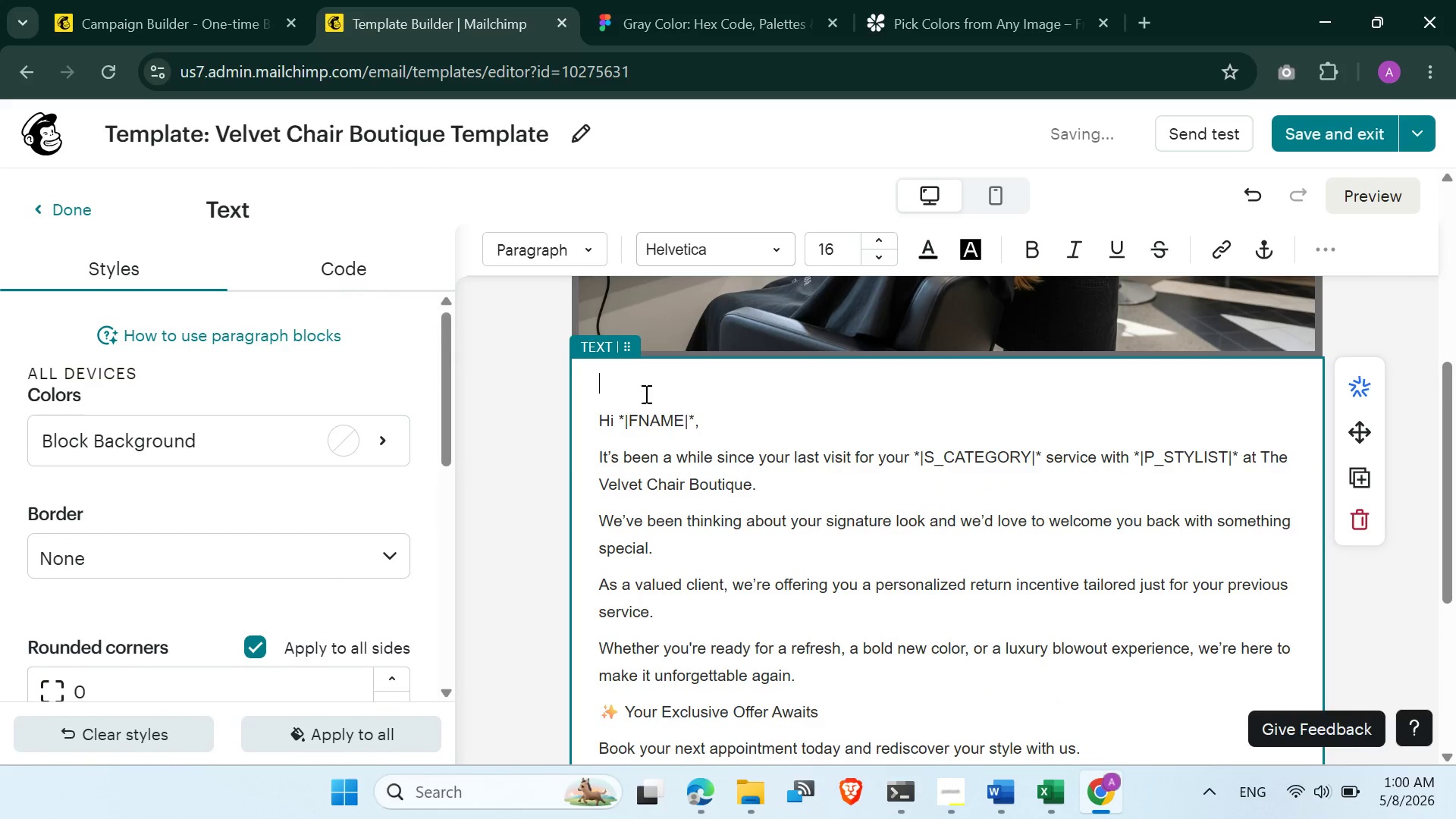 
key(Delete)
 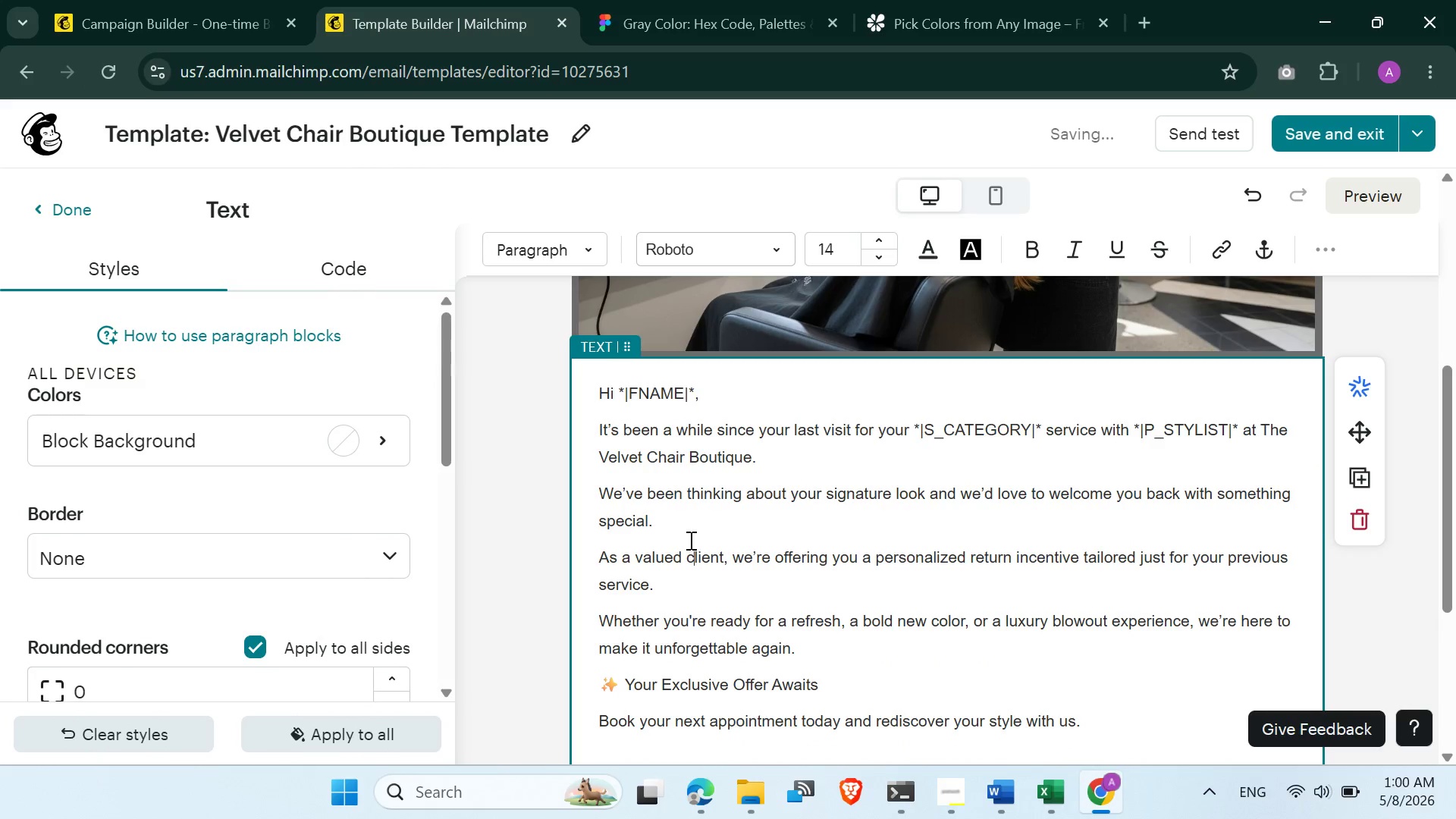 
left_click([625, 536])
 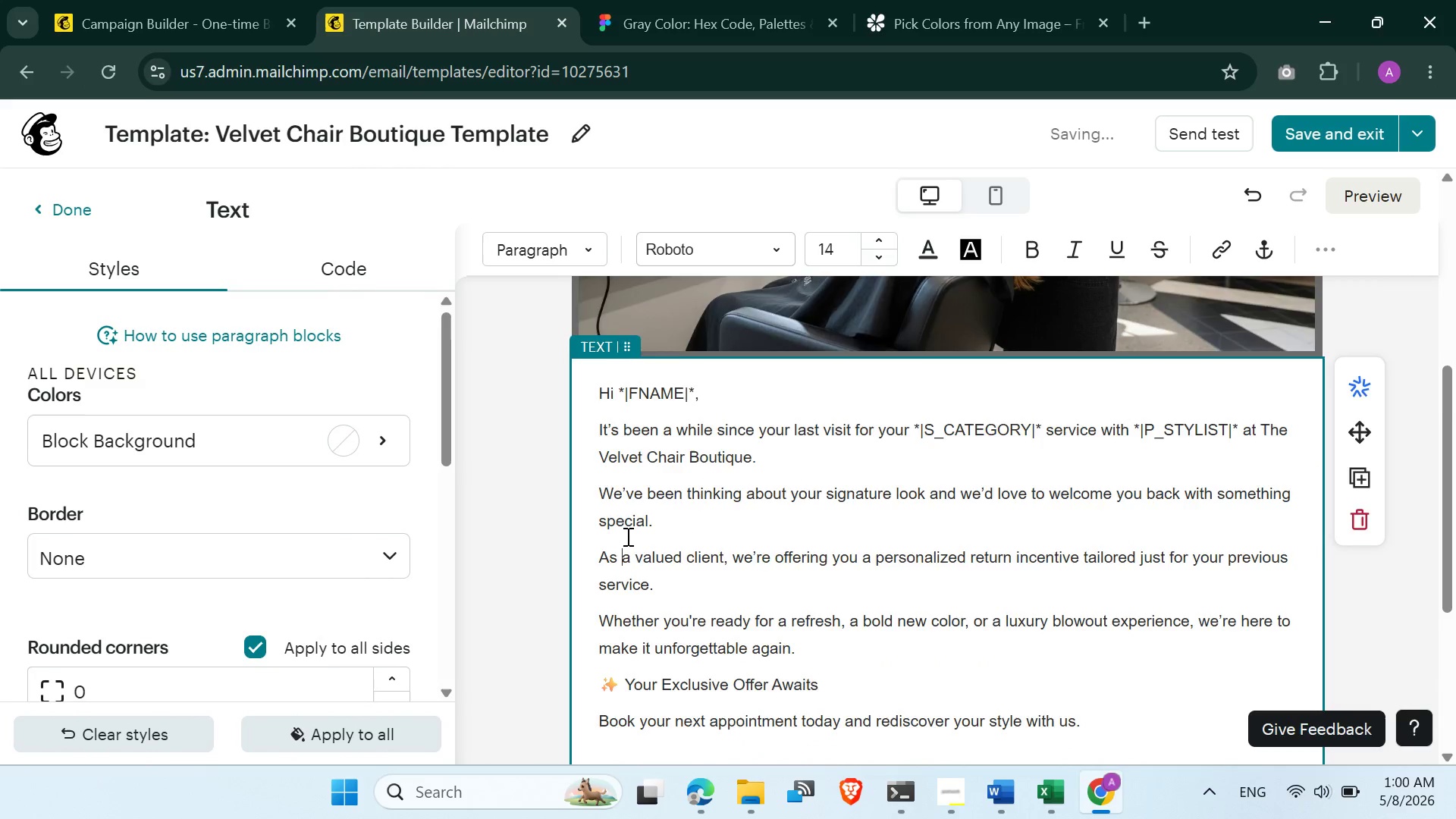 
scroll: coordinate [629, 536], scroll_direction: down, amount: 3.0
 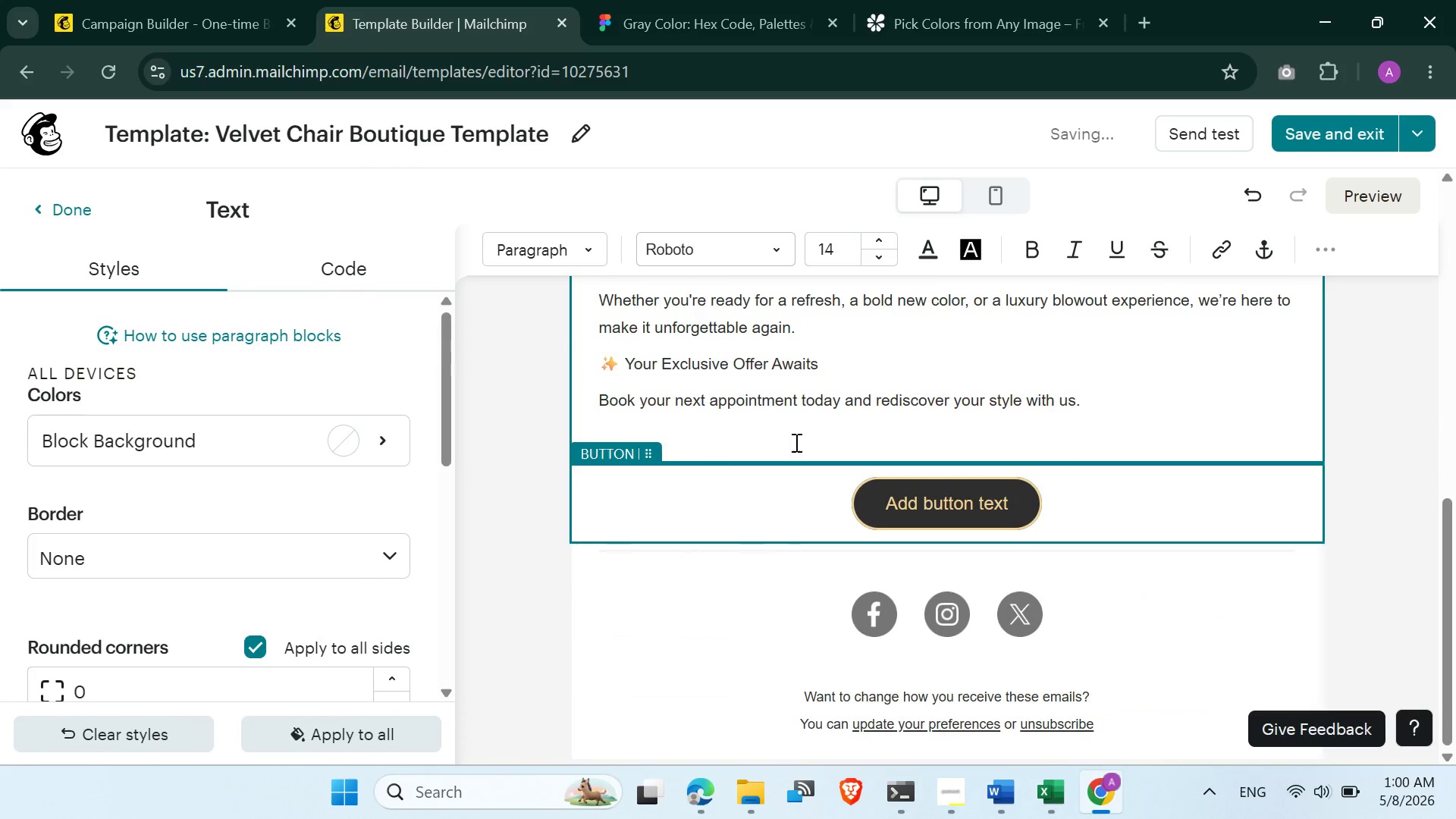 
left_click([795, 440])
 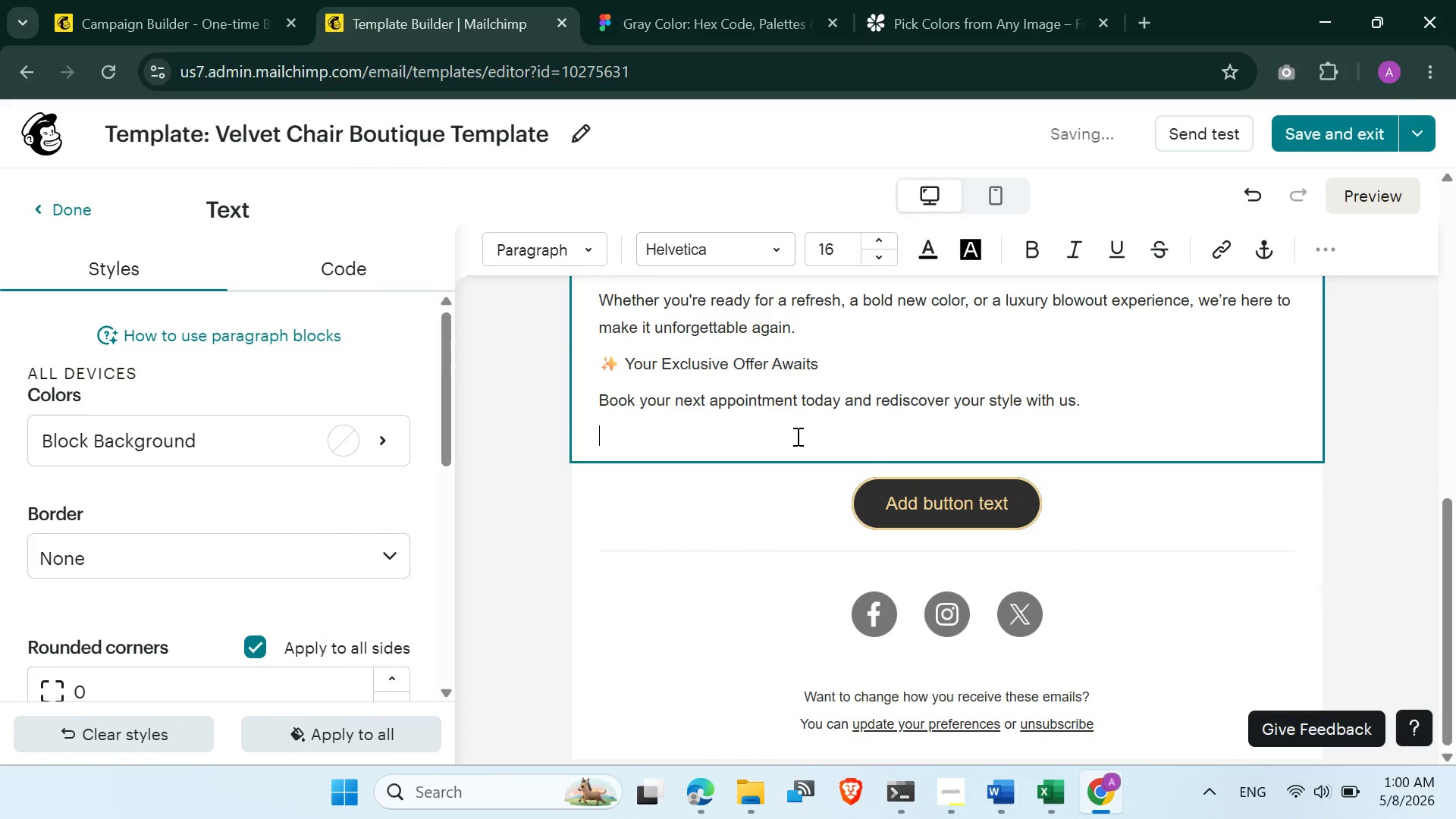 
key(Backspace)
 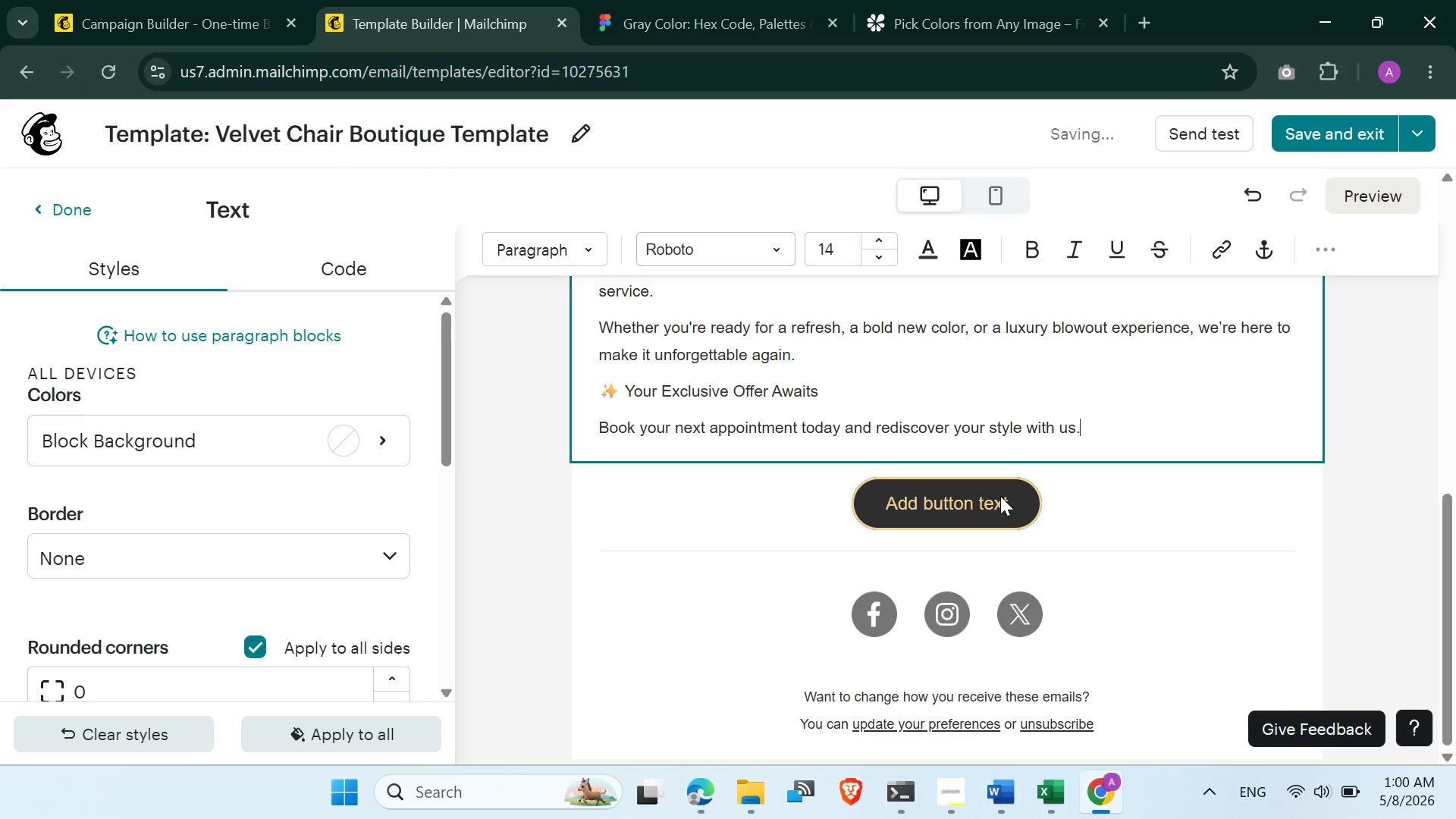 
left_click([1140, 499])
 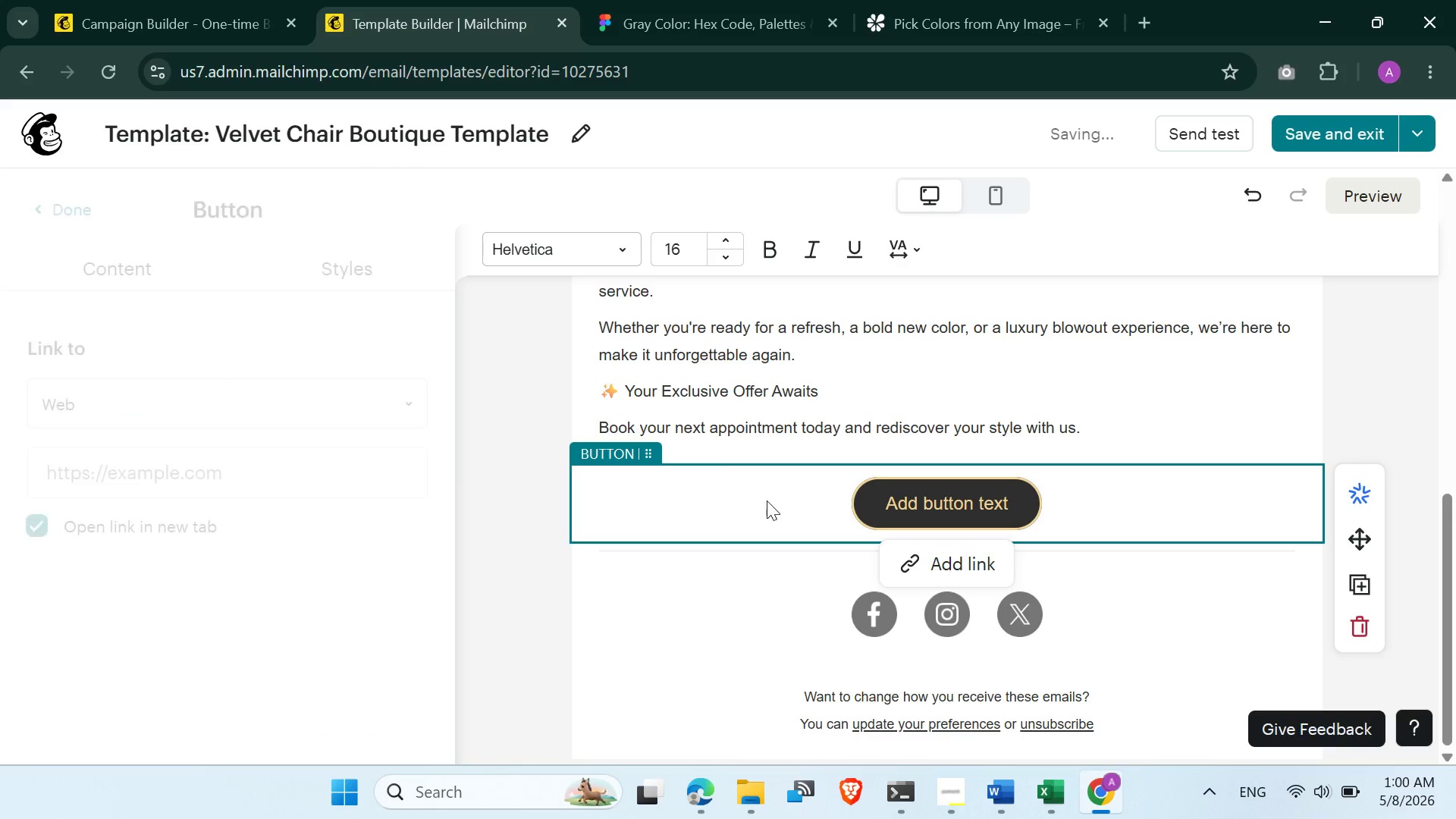 
left_click([765, 500])
 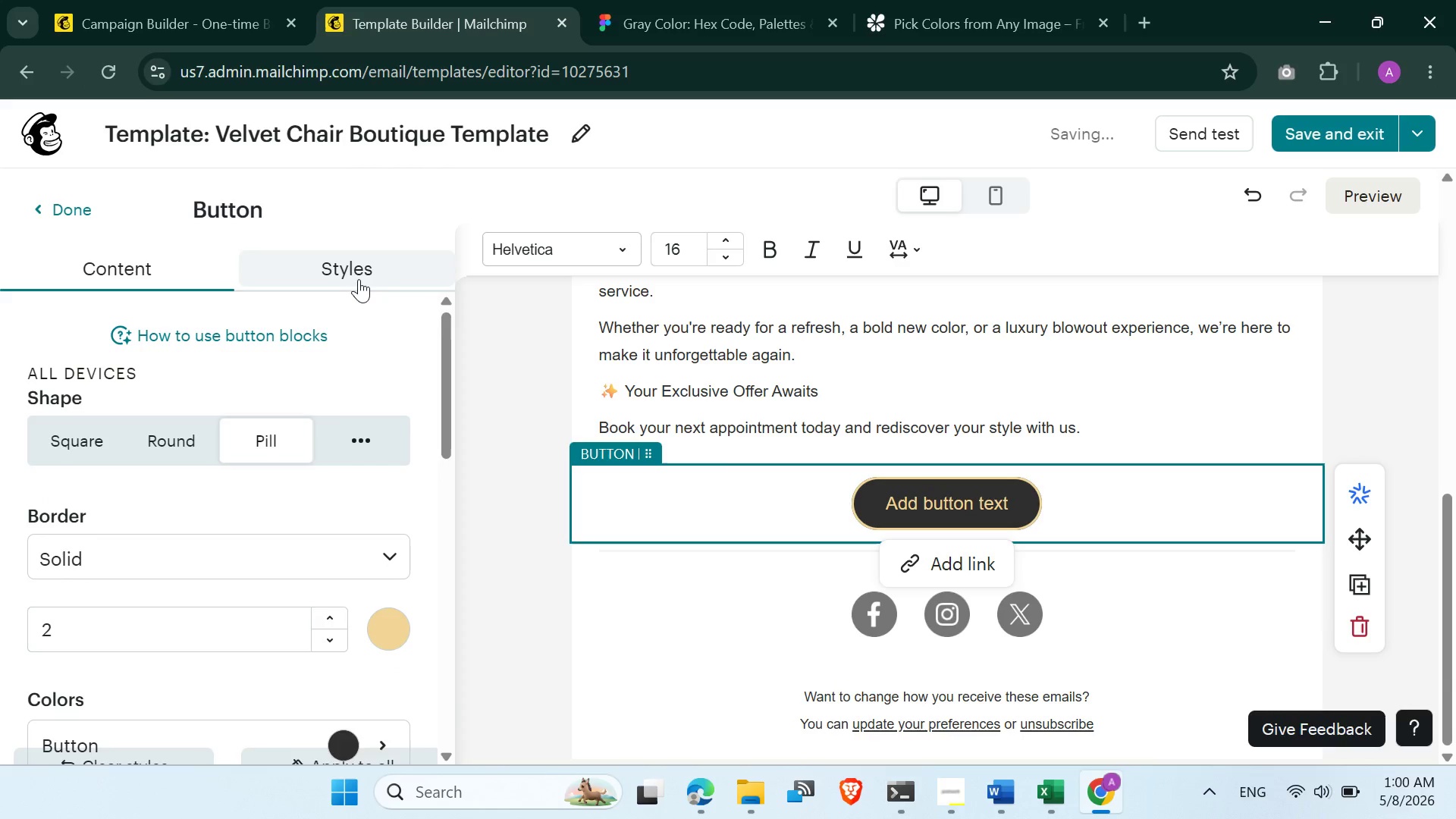 
scroll: coordinate [225, 552], scroll_direction: down, amount: 15.0
 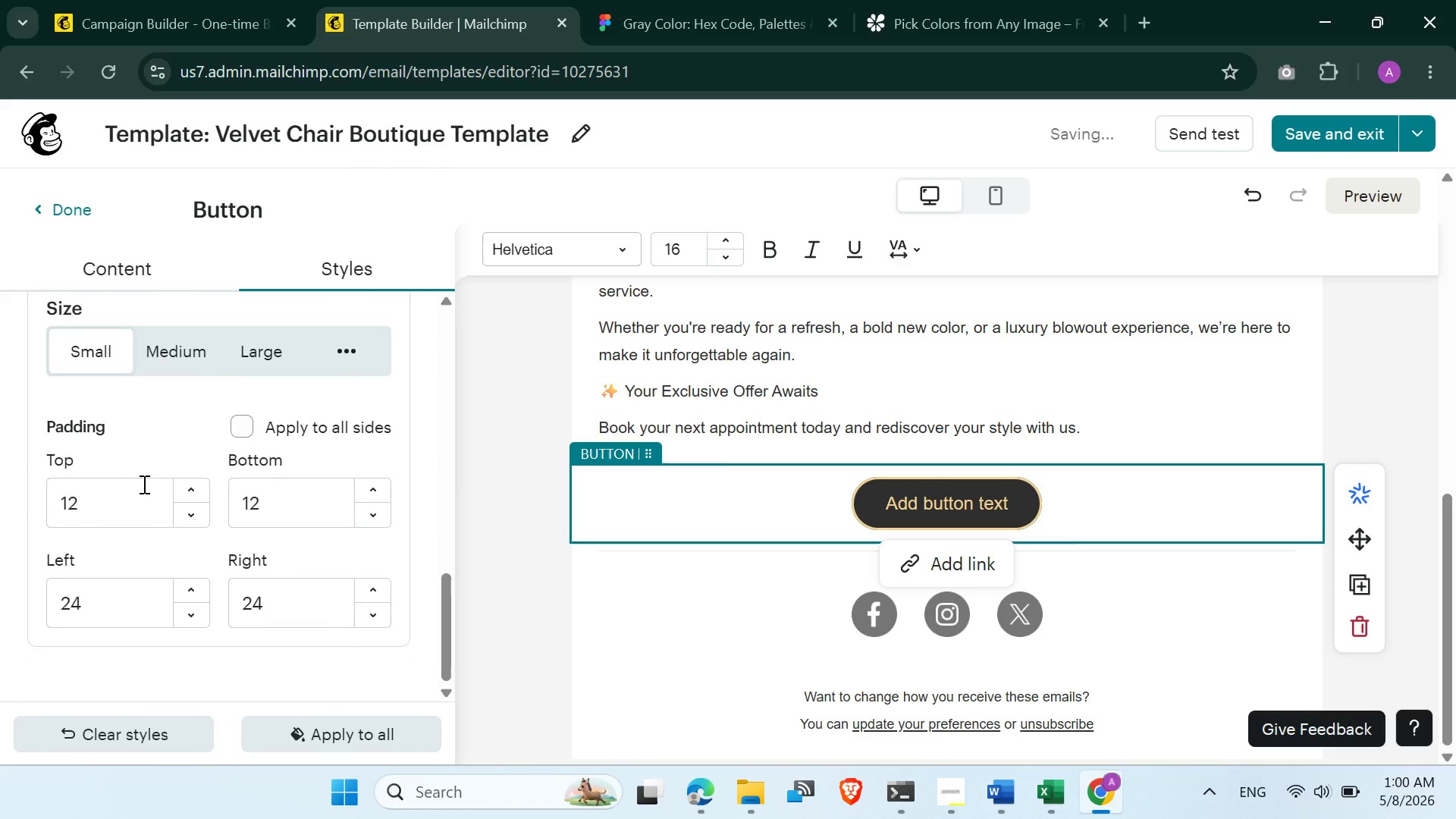 
left_click_drag(start_coordinate=[133, 480], to_coordinate=[36, 495])
 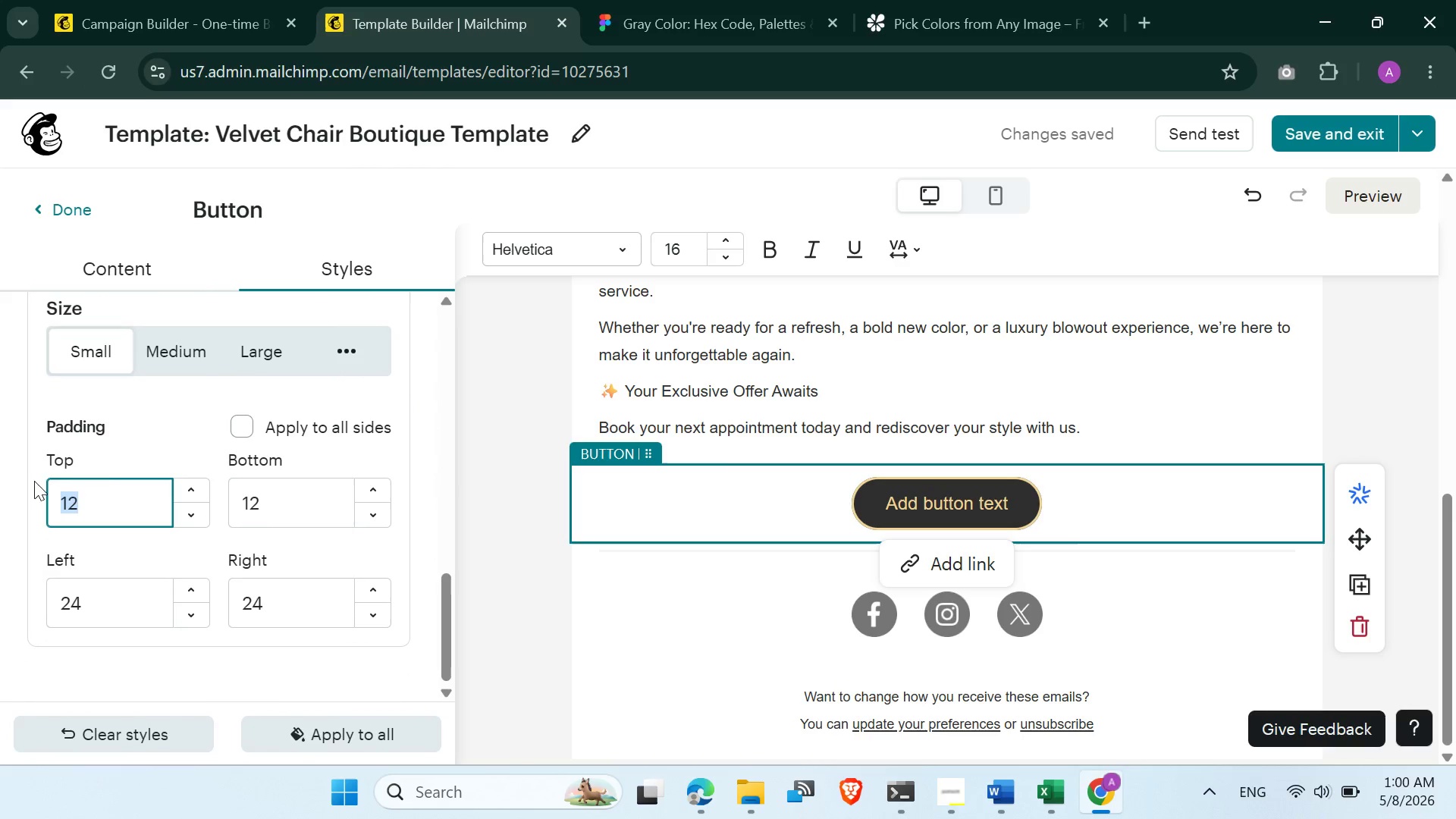 
type(00)
 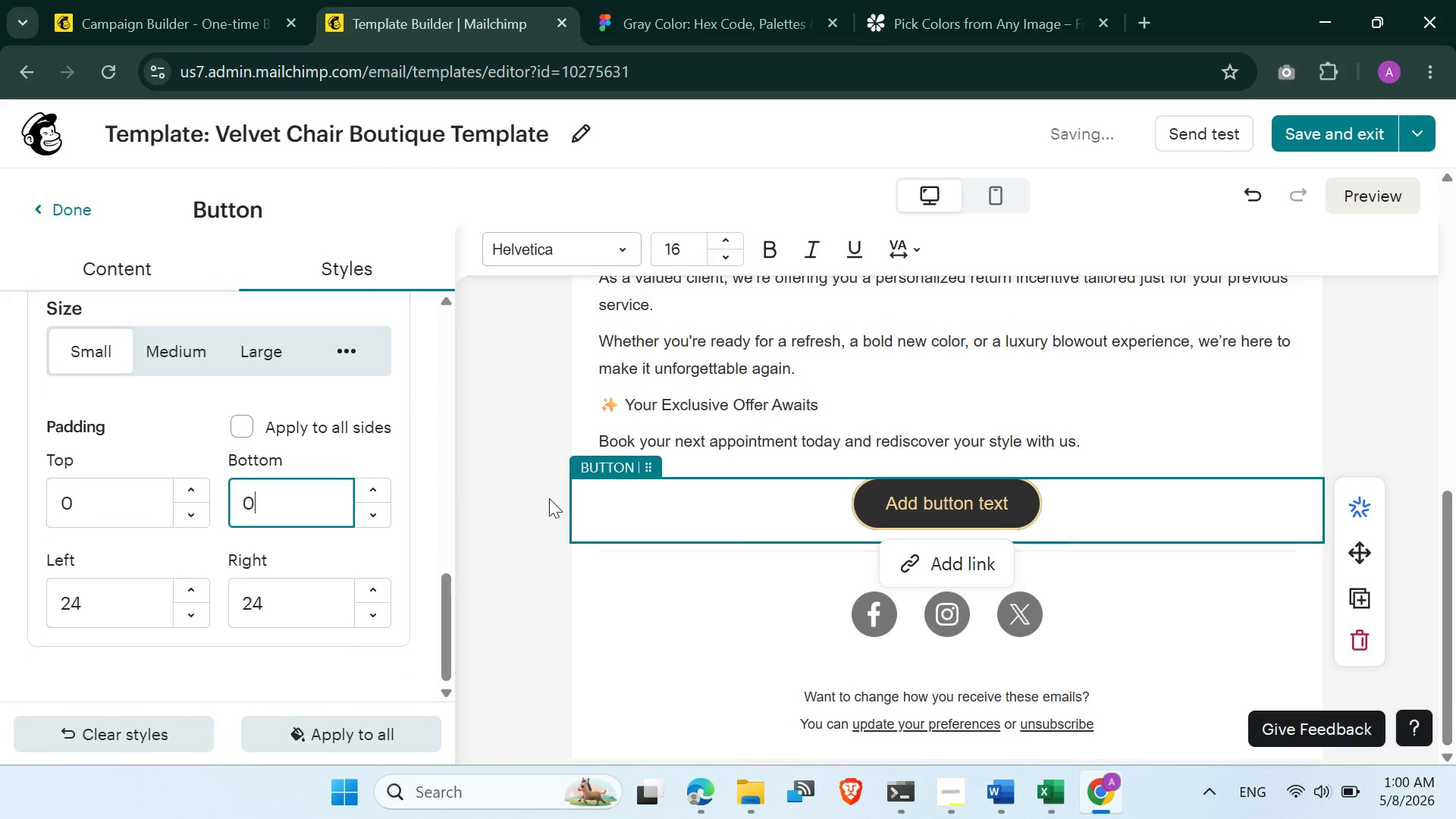 
left_click_drag(start_coordinate=[279, 502], to_coordinate=[238, 504])
 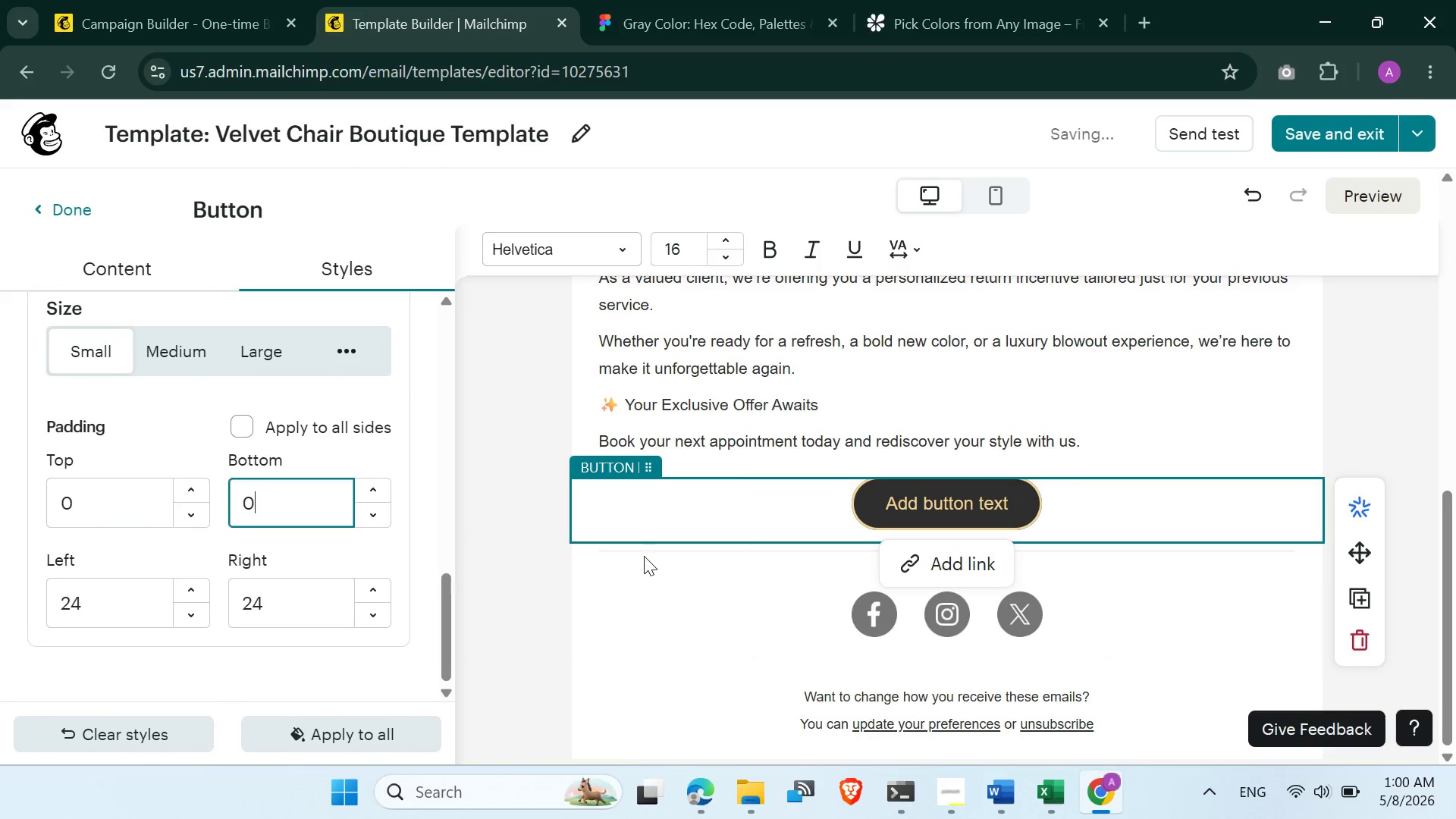 
left_click([746, 608])
 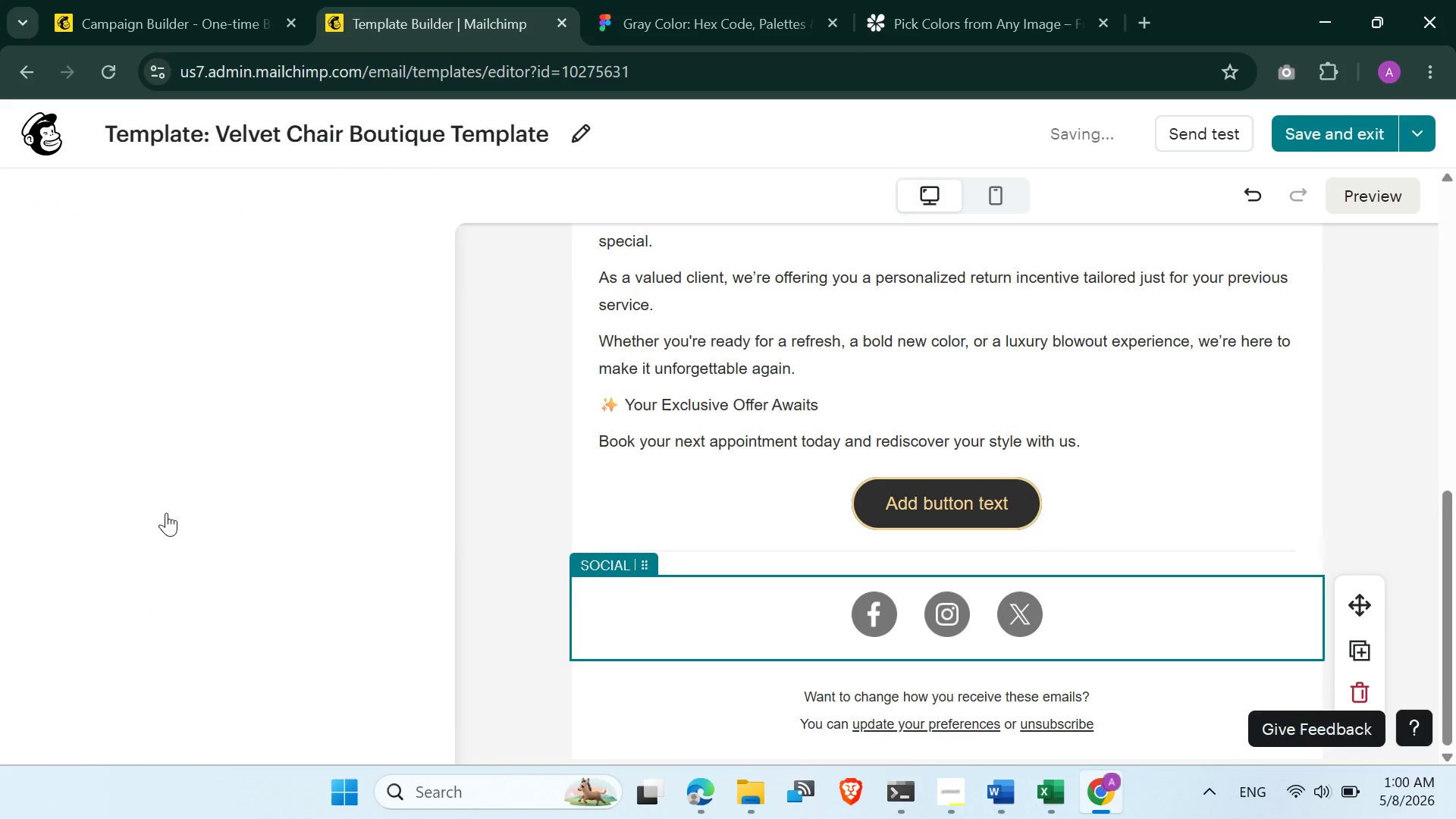 
scroll: coordinate [287, 556], scroll_direction: down, amount: 2.0
 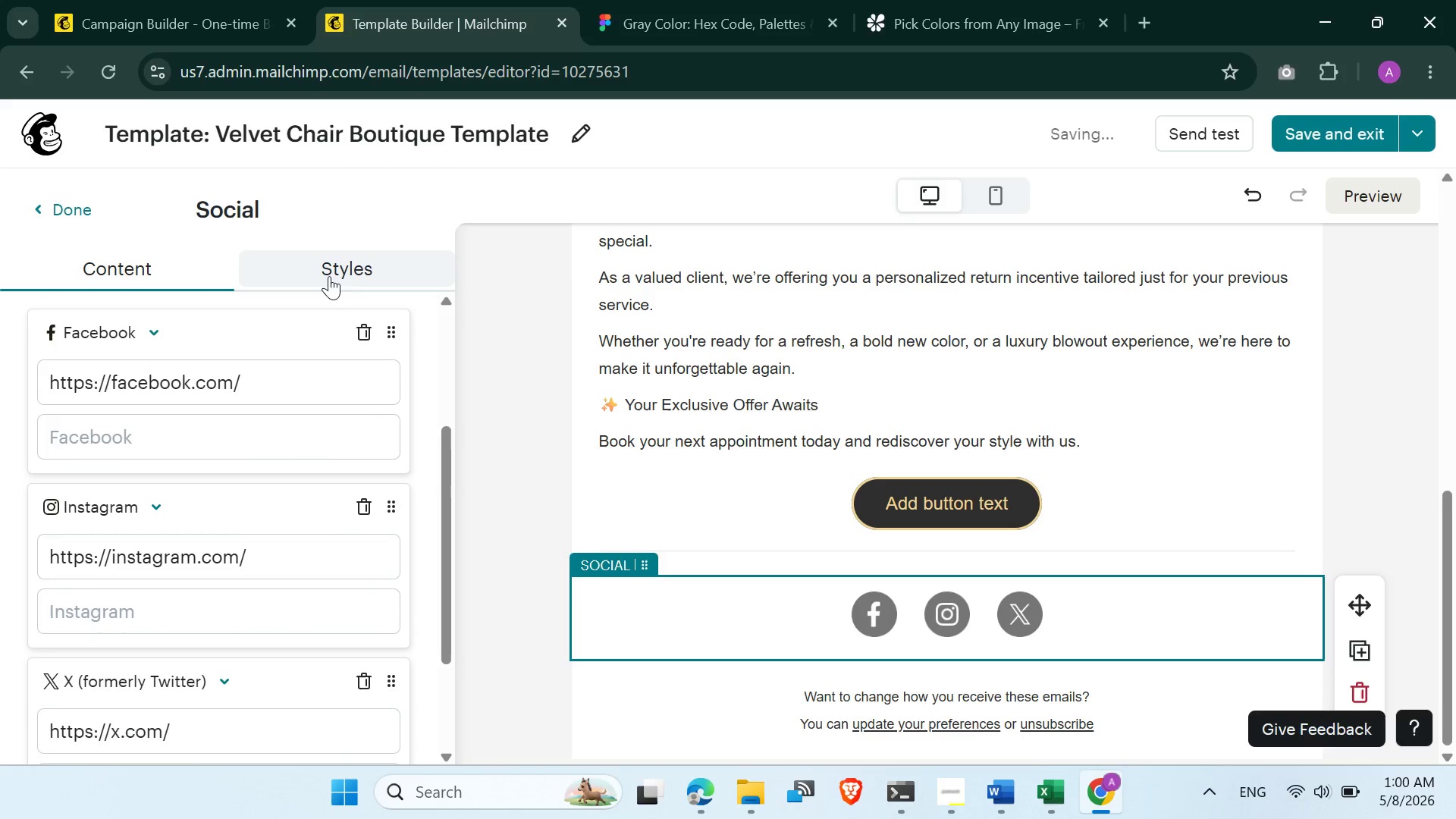 
left_click([356, 279])
 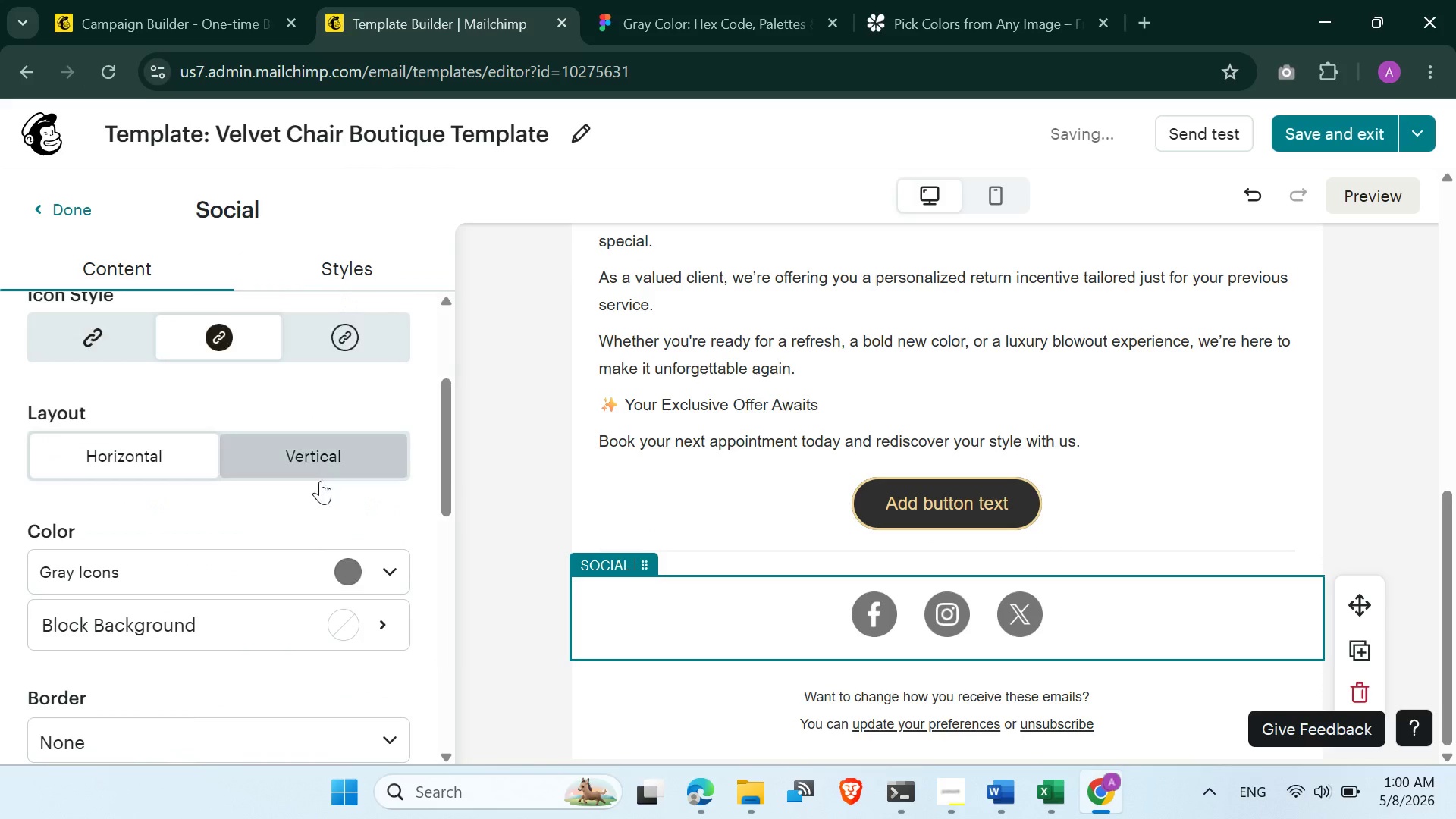 
scroll: coordinate [316, 551], scroll_direction: down, amount: 6.0
 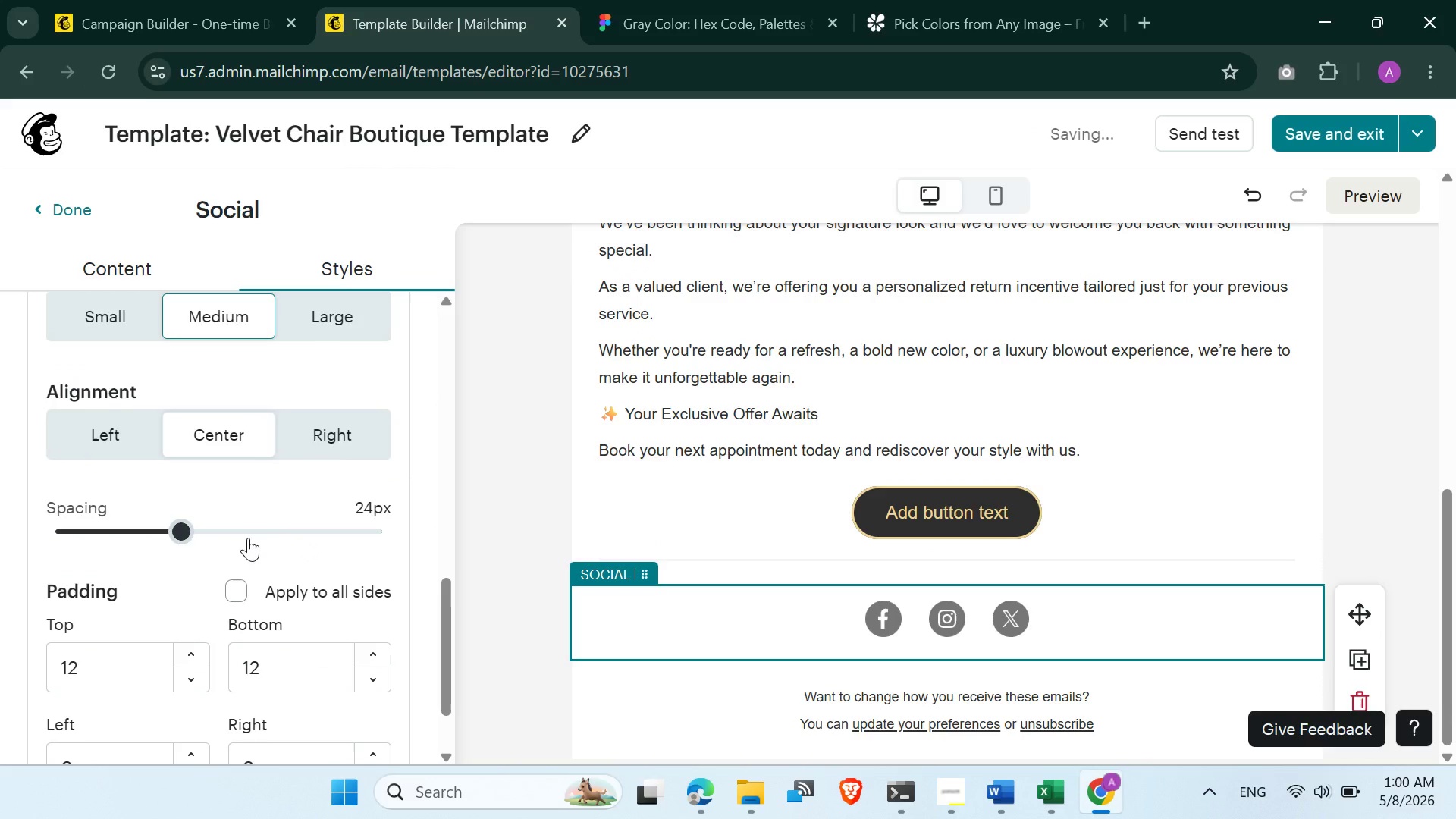 
left_click_drag(start_coordinate=[176, 531], to_coordinate=[271, 525])
 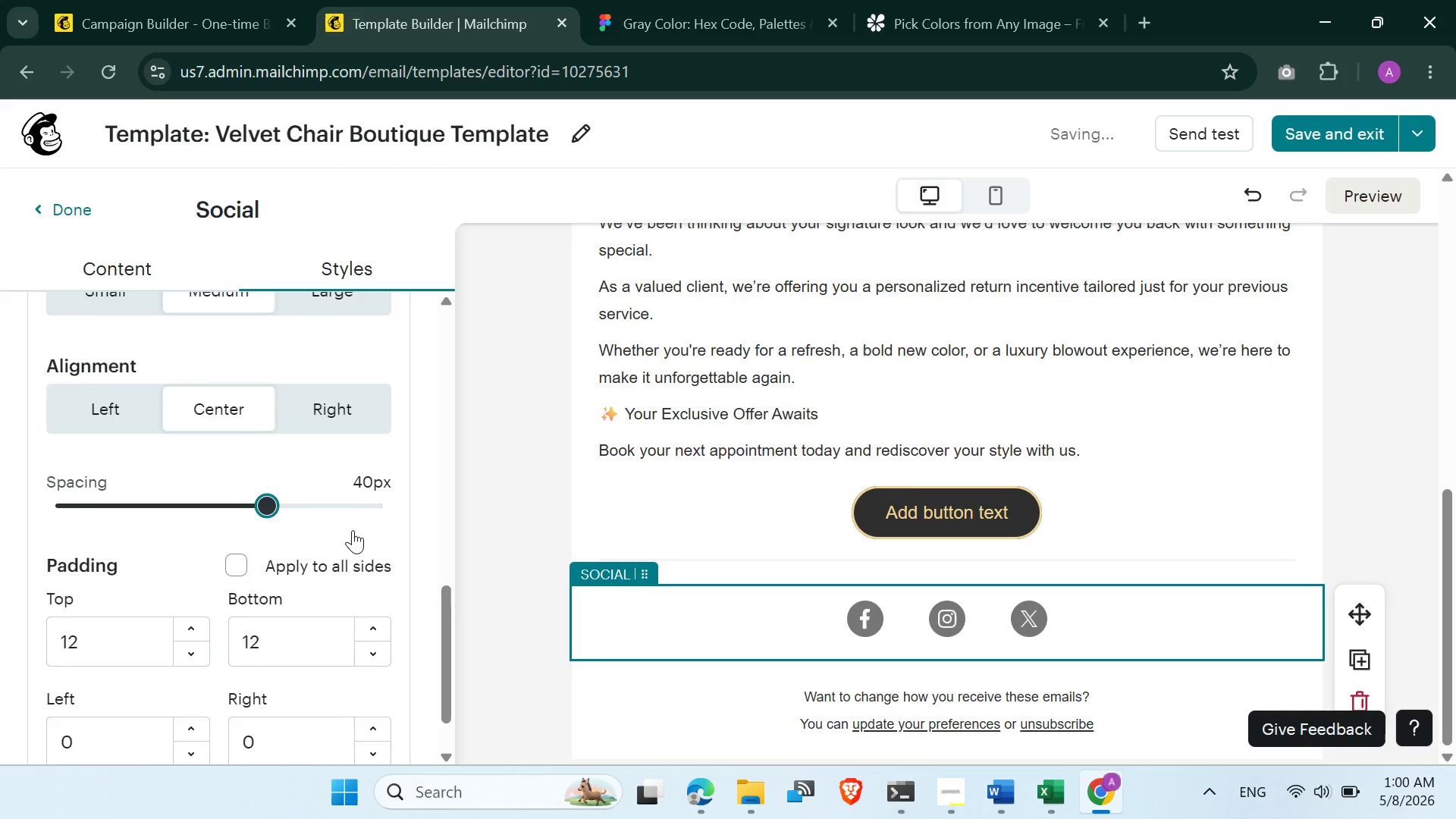 
scroll: coordinate [353, 530], scroll_direction: down, amount: 3.0
 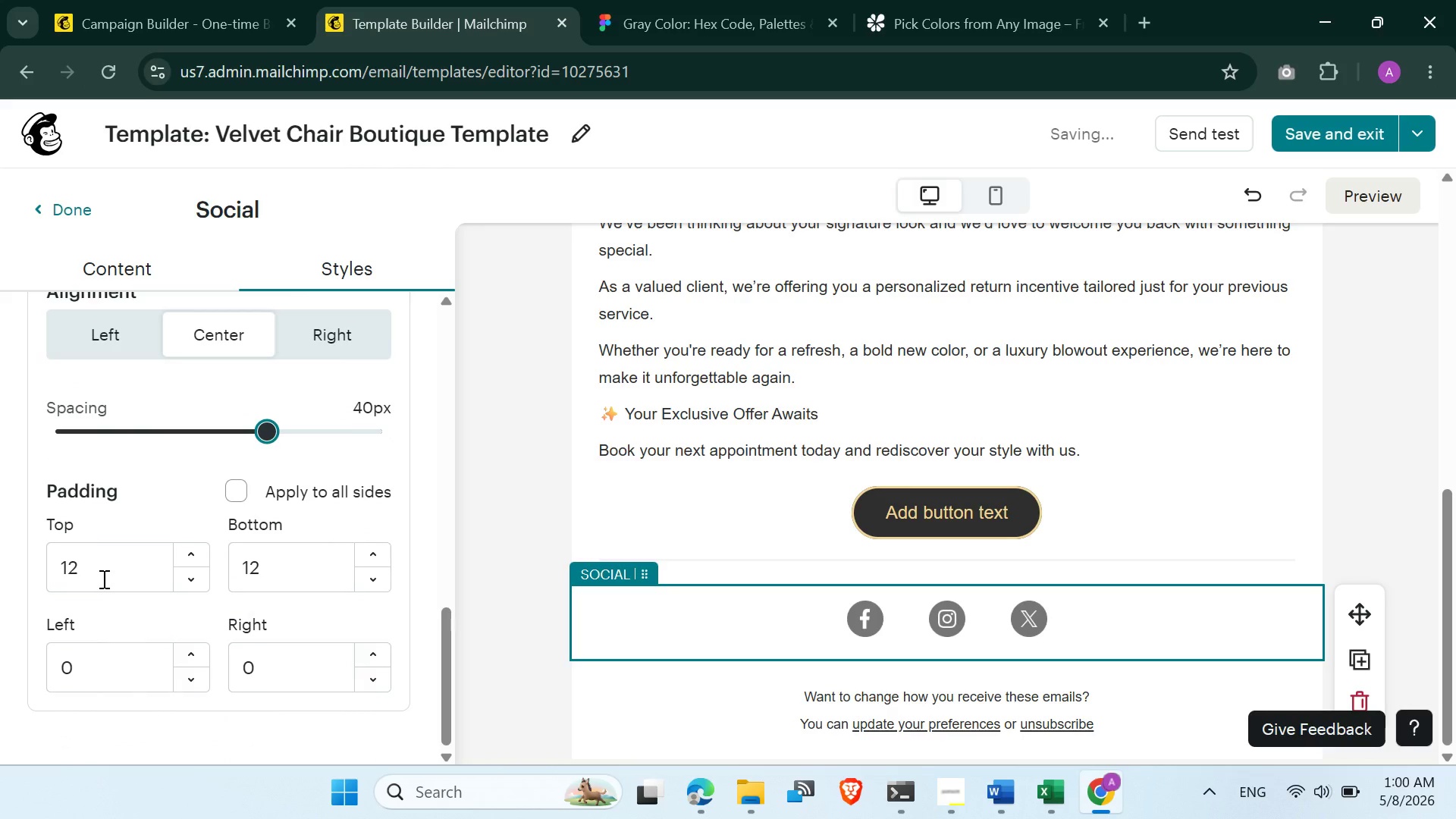 
left_click_drag(start_coordinate=[103, 572], to_coordinate=[60, 560])
 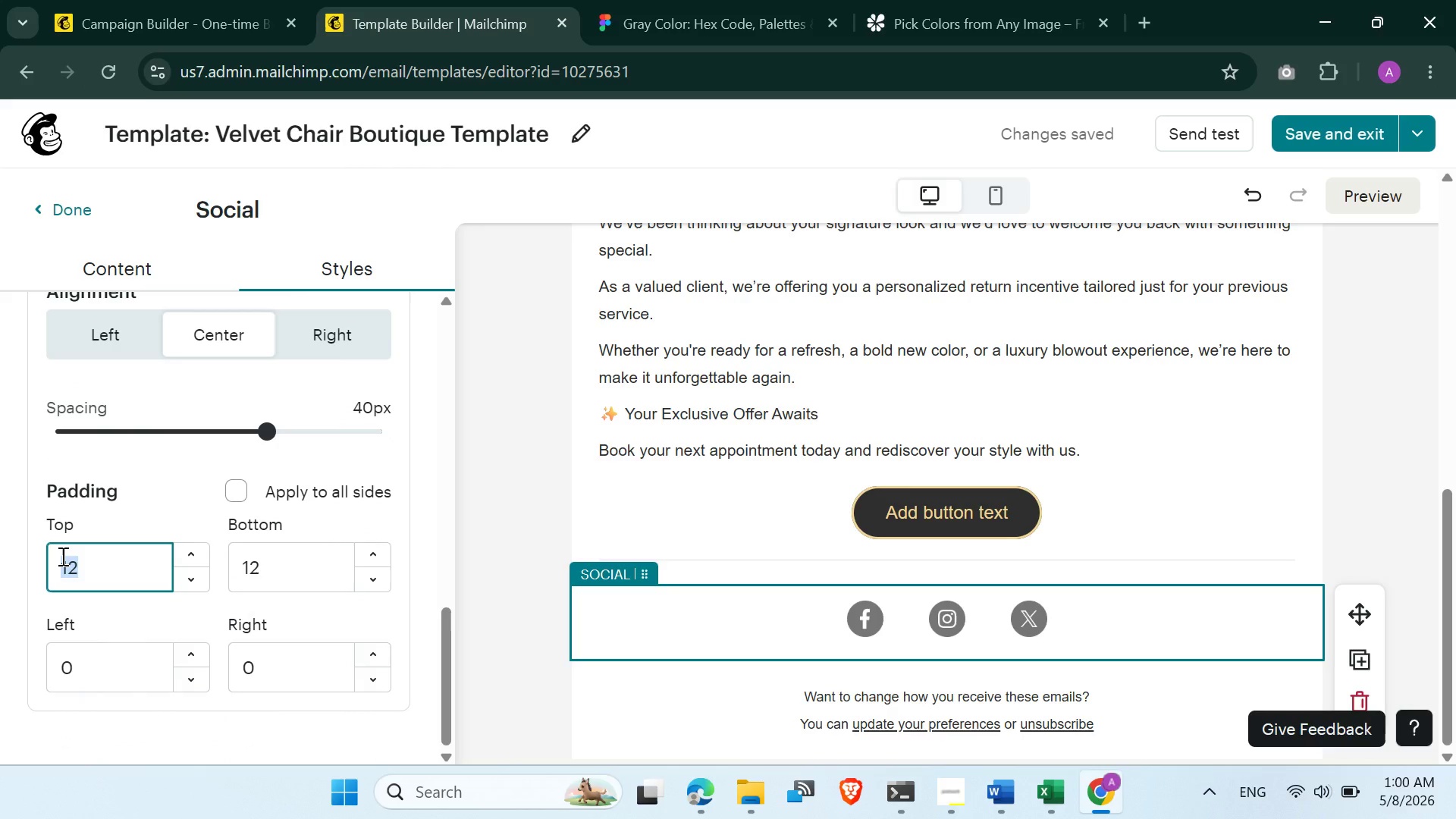 
key(0)
 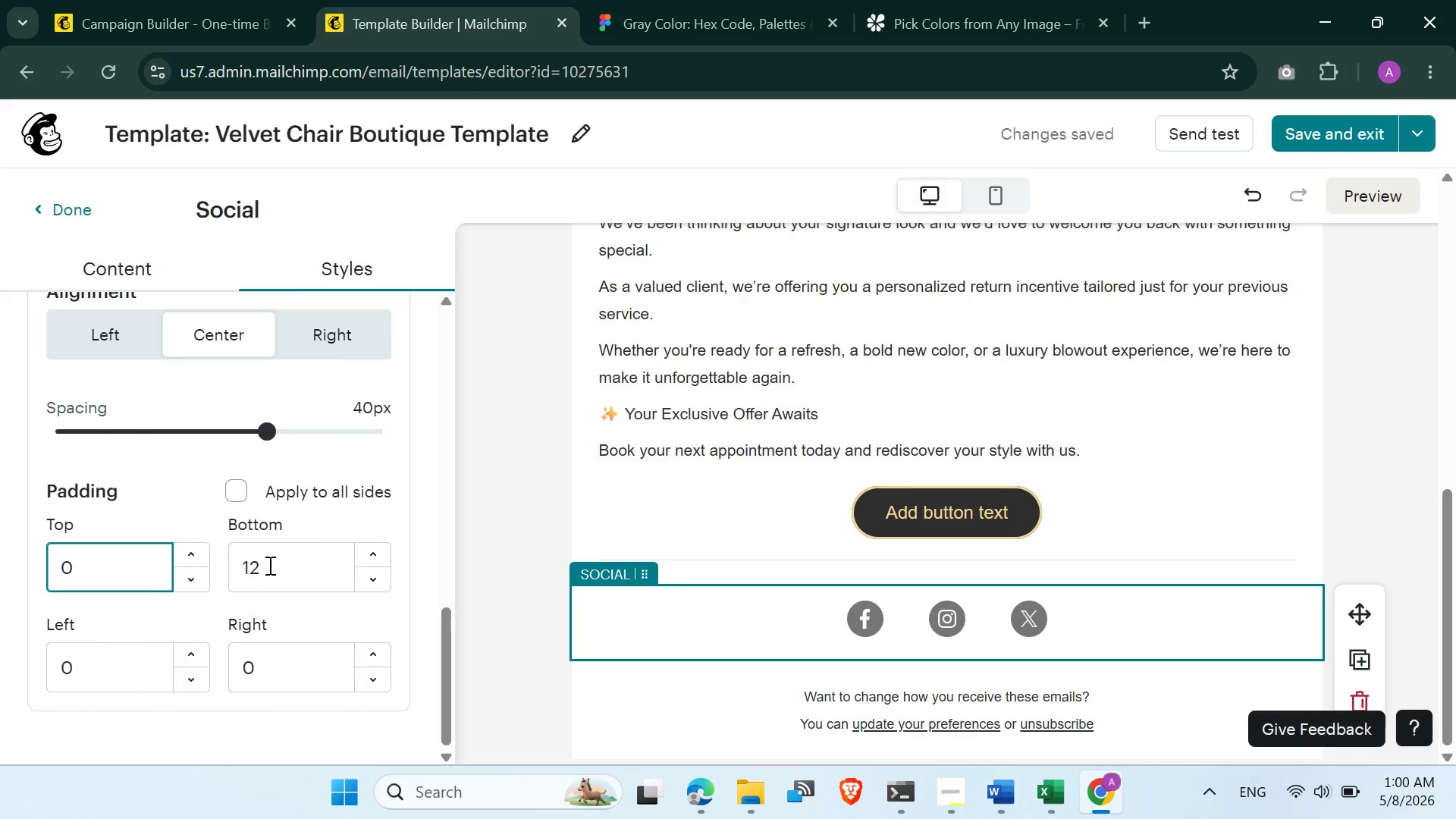 
left_click_drag(start_coordinate=[268, 565], to_coordinate=[237, 563])
 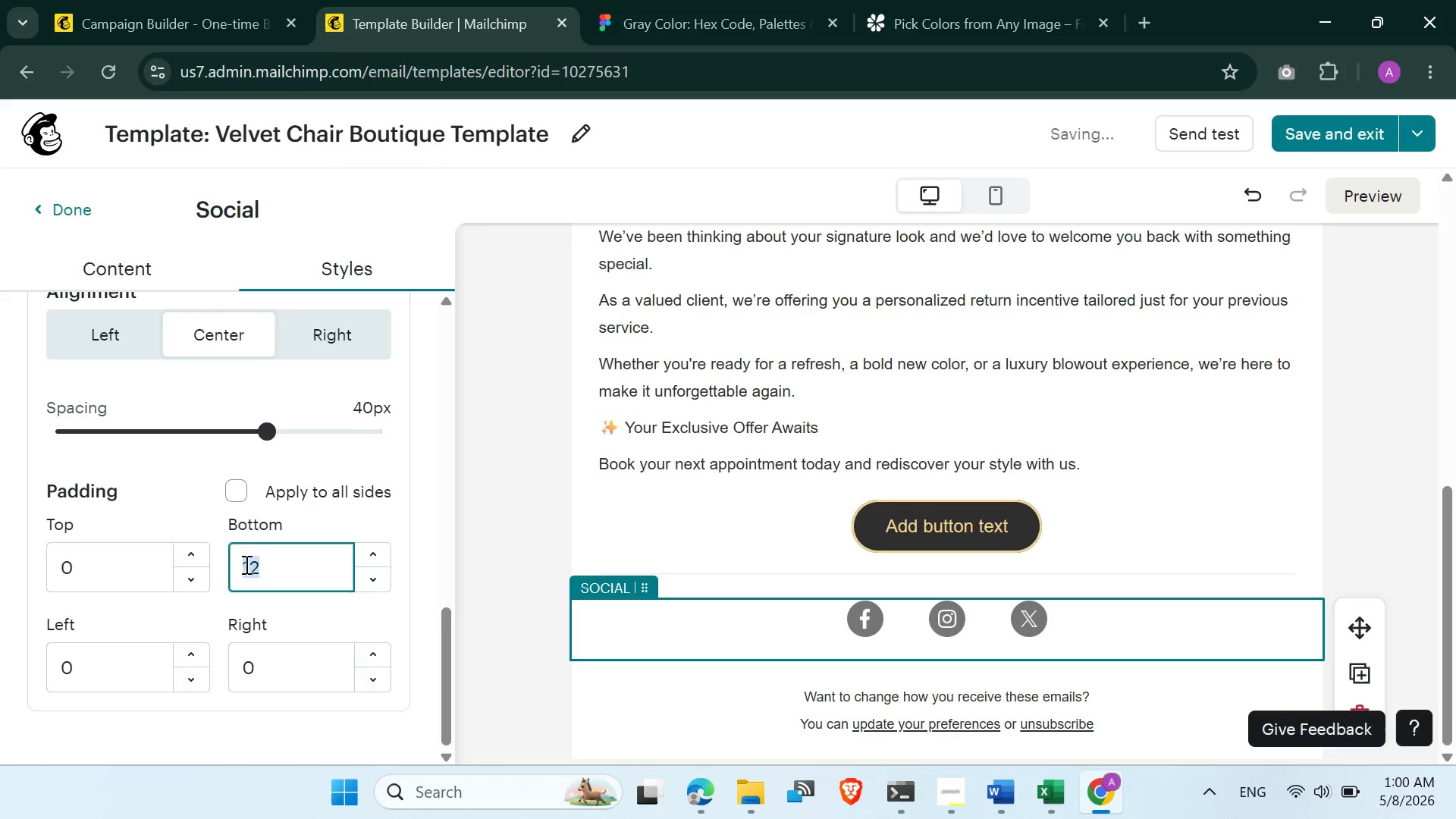 
key(0)
 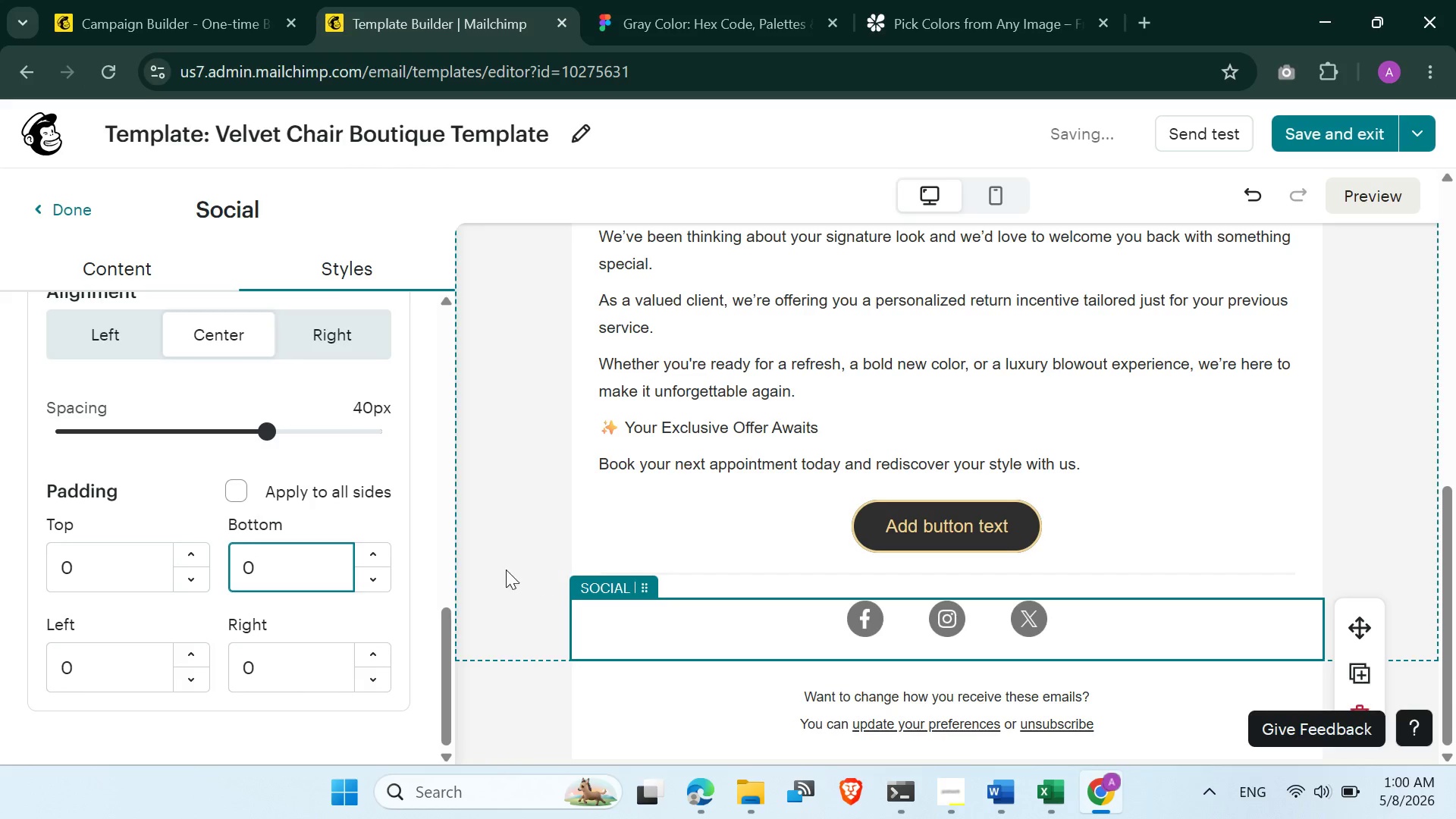 
left_click([336, 524])
 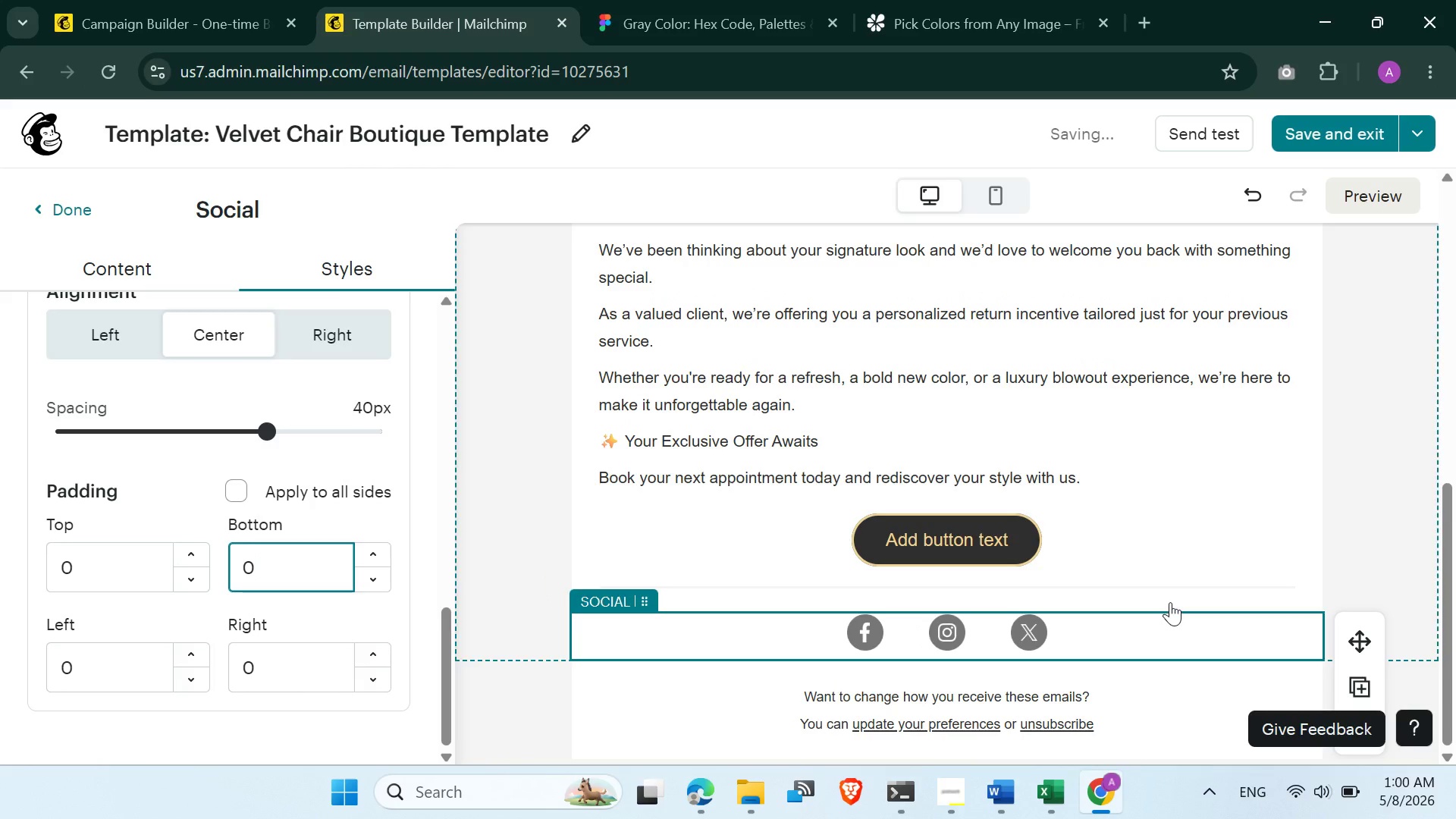 
left_click([1276, 564])
 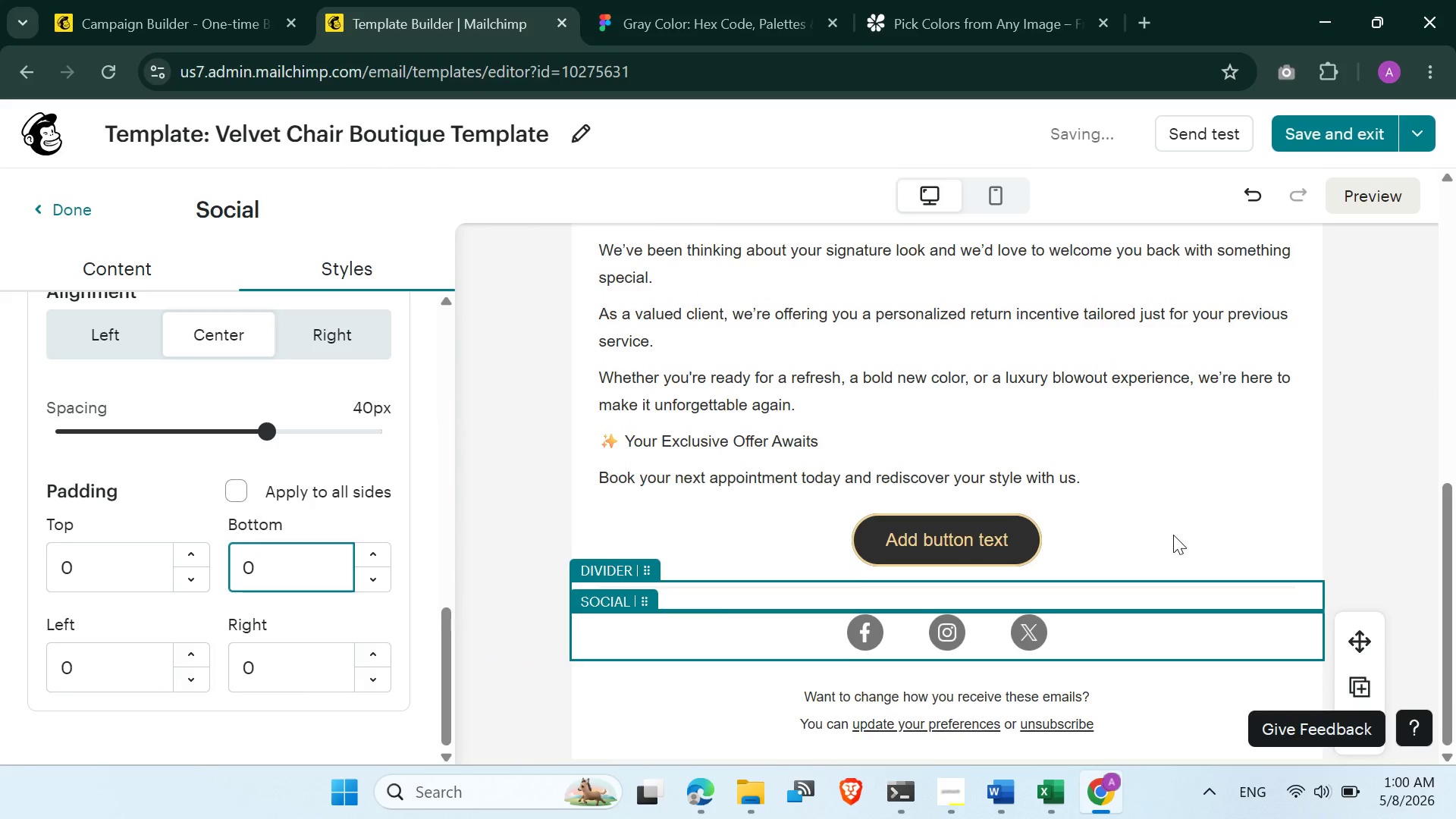 
scroll: coordinate [841, 495], scroll_direction: up, amount: 5.0
 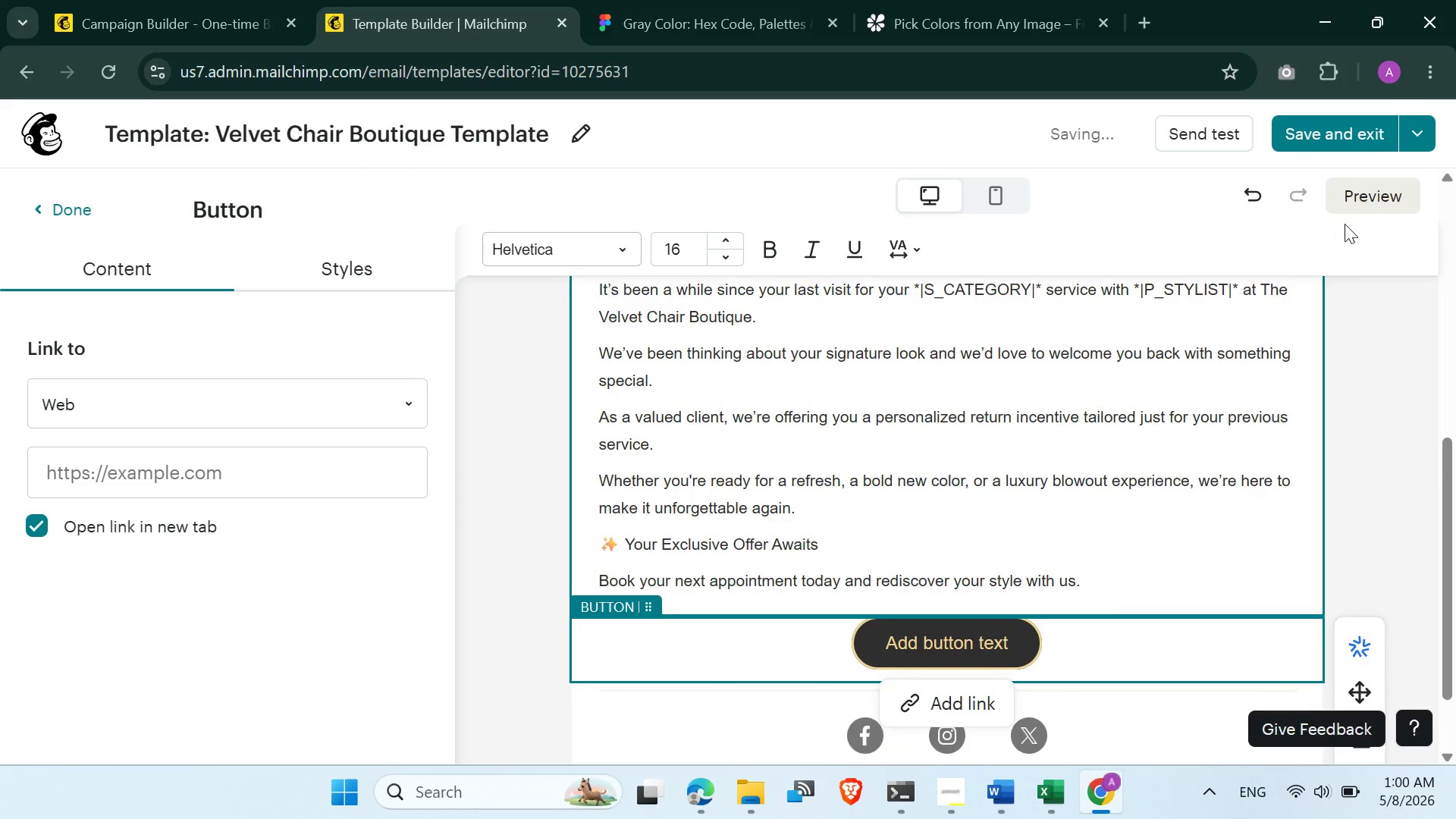 
left_click([1363, 193])
 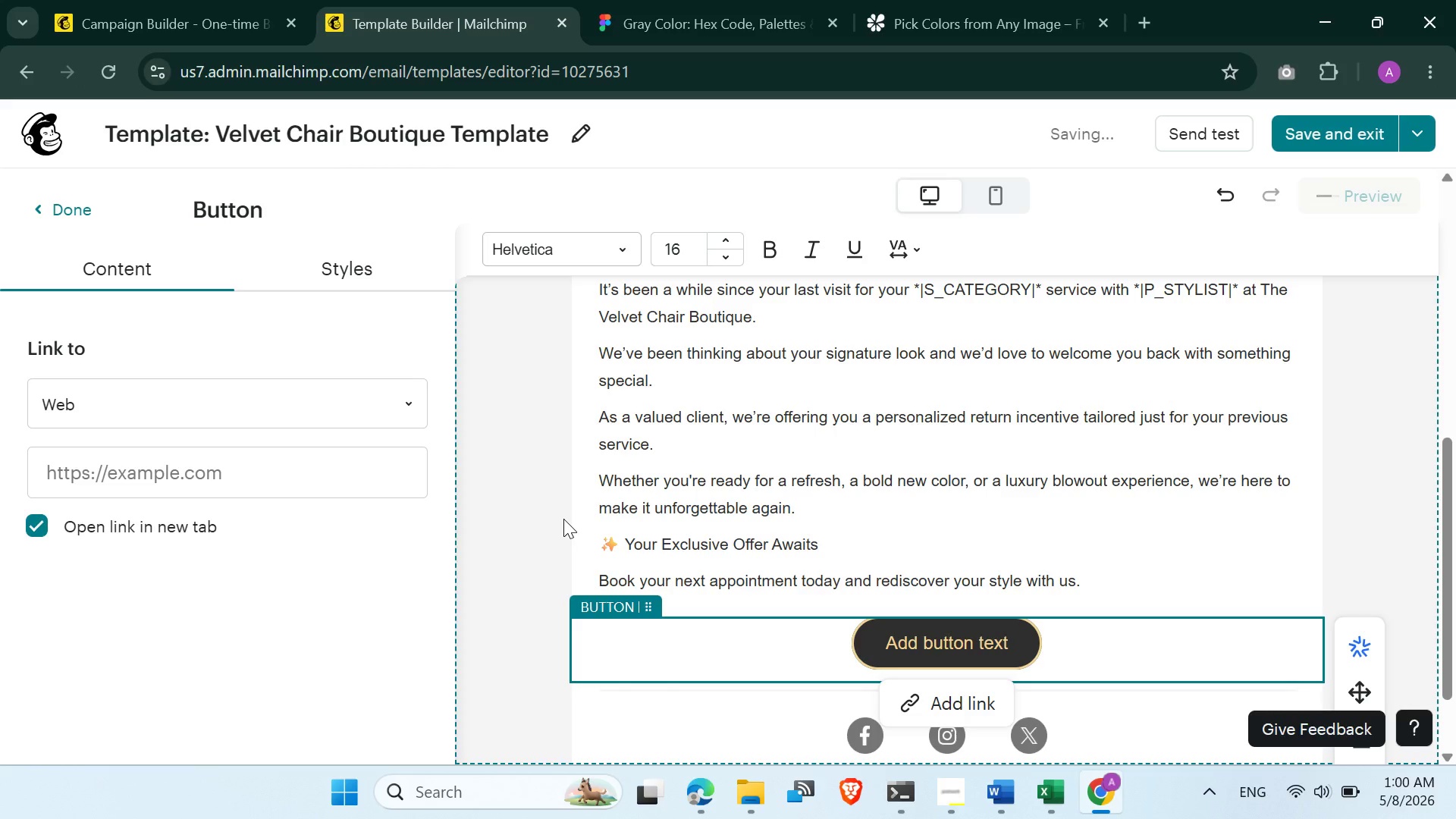 
wait(8.27)
 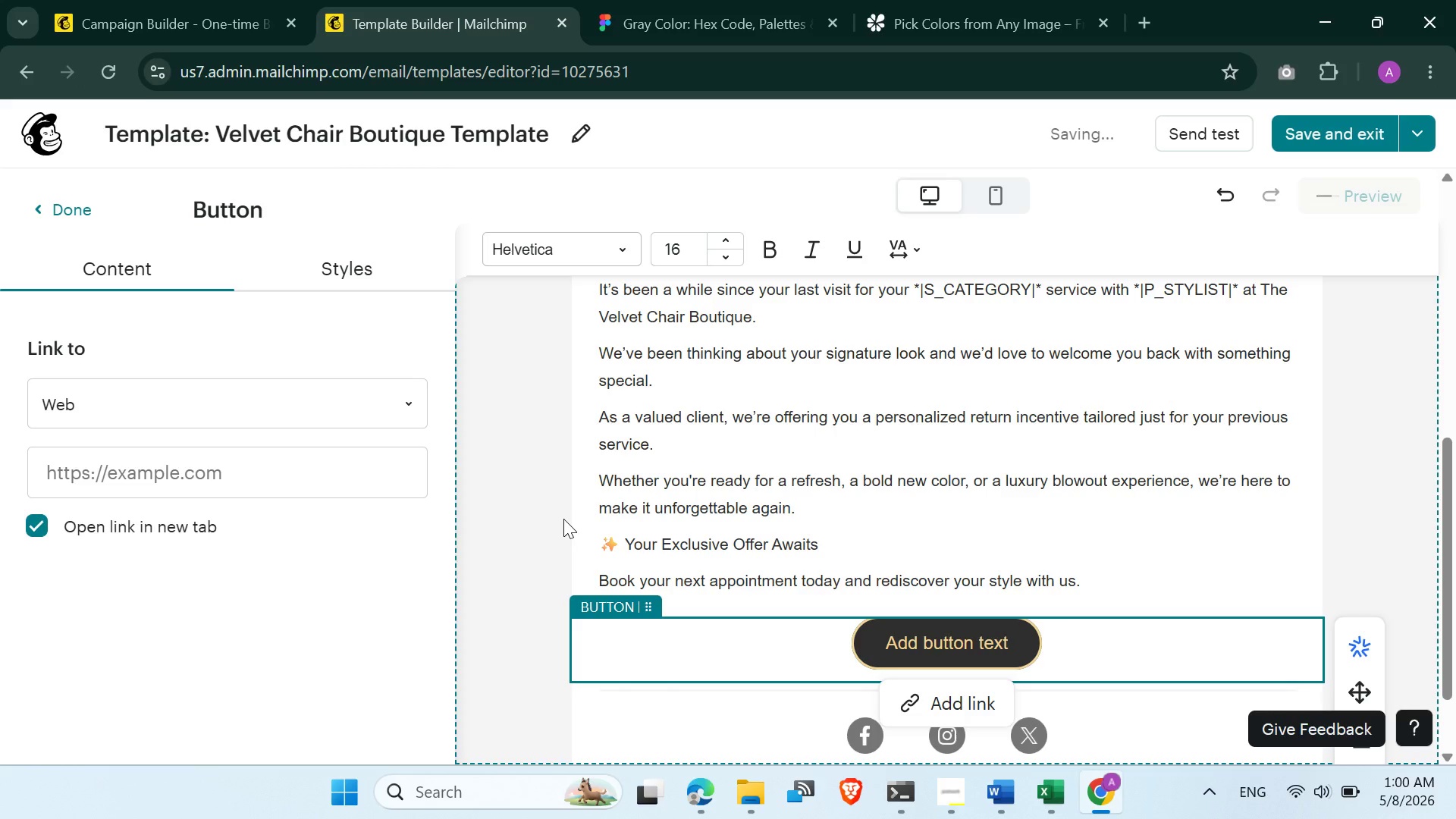 
scroll: coordinate [648, 413], scroll_direction: none, amount: 0.0
 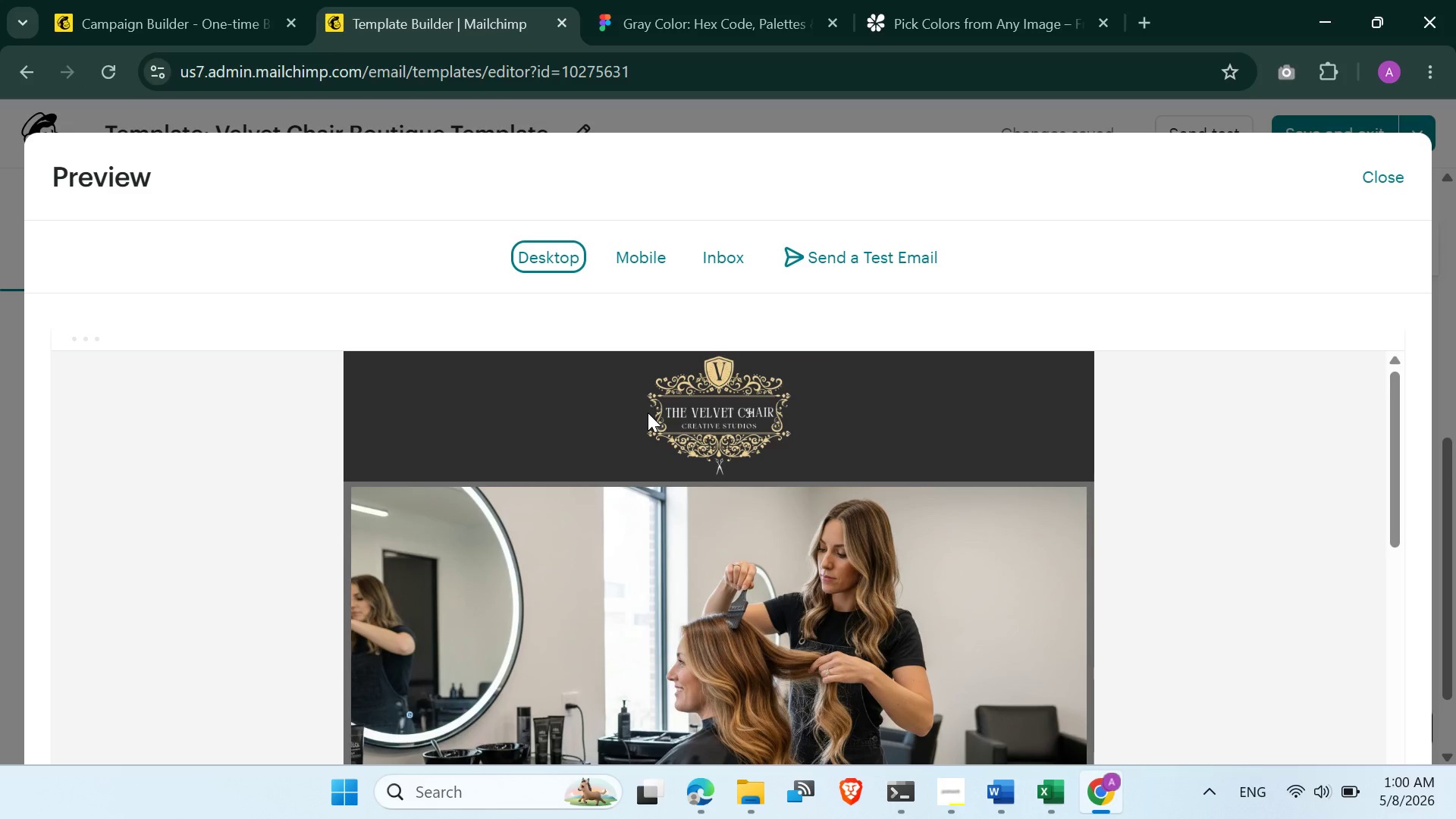 
scroll: coordinate [648, 413], scroll_direction: down, amount: 9.0
 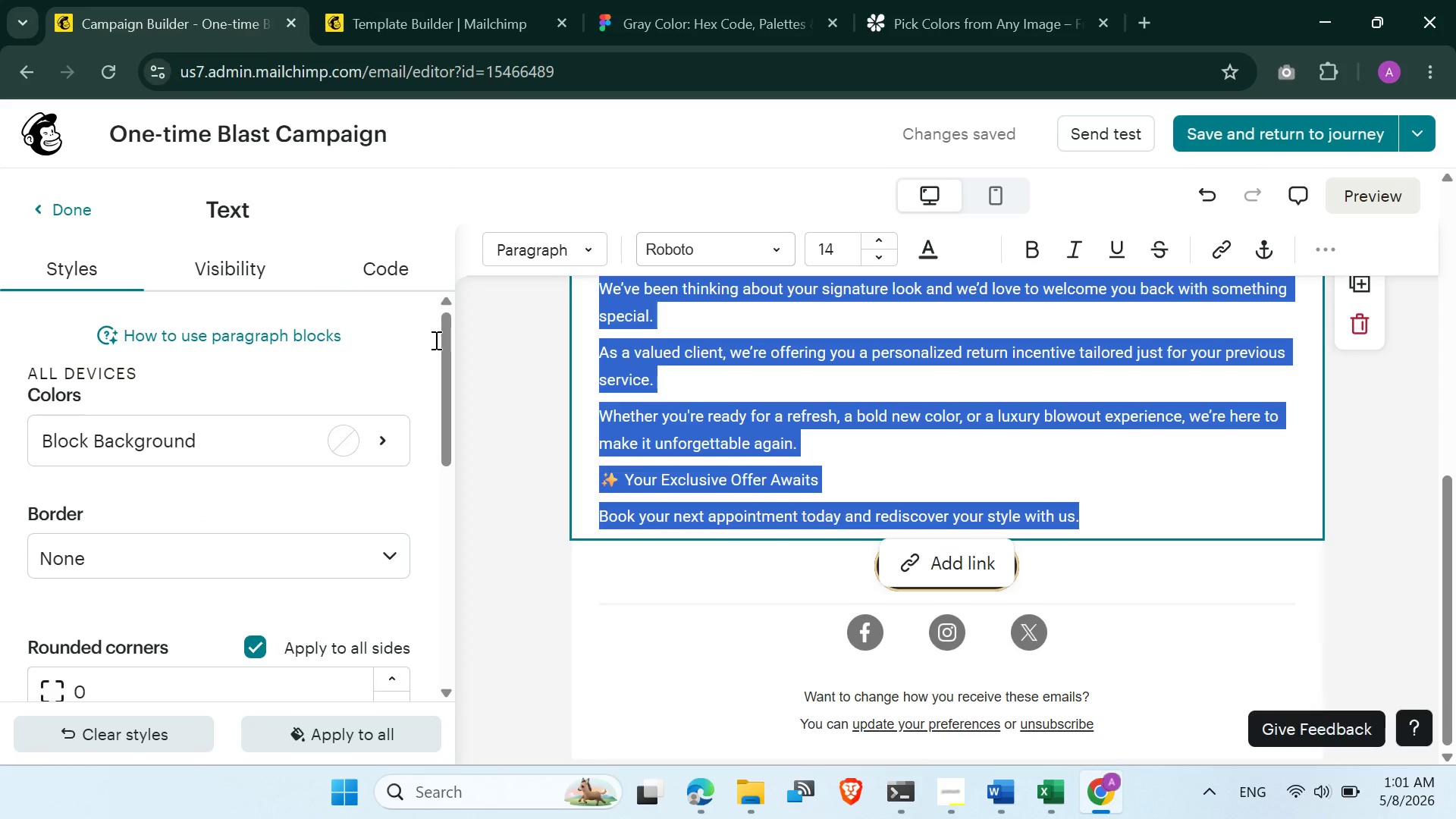 
left_click([155, 0])
 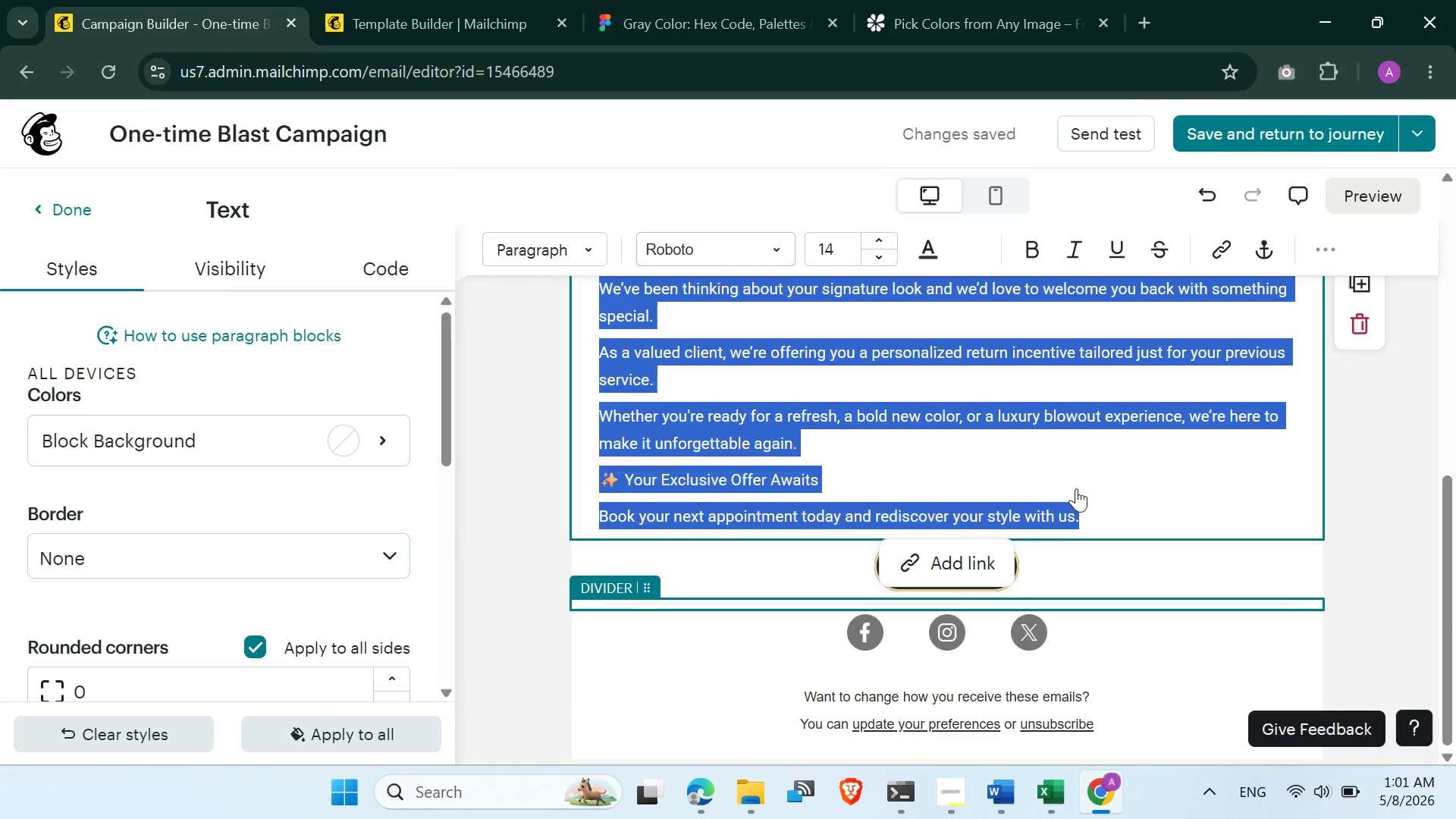 
left_click([1045, 431])
 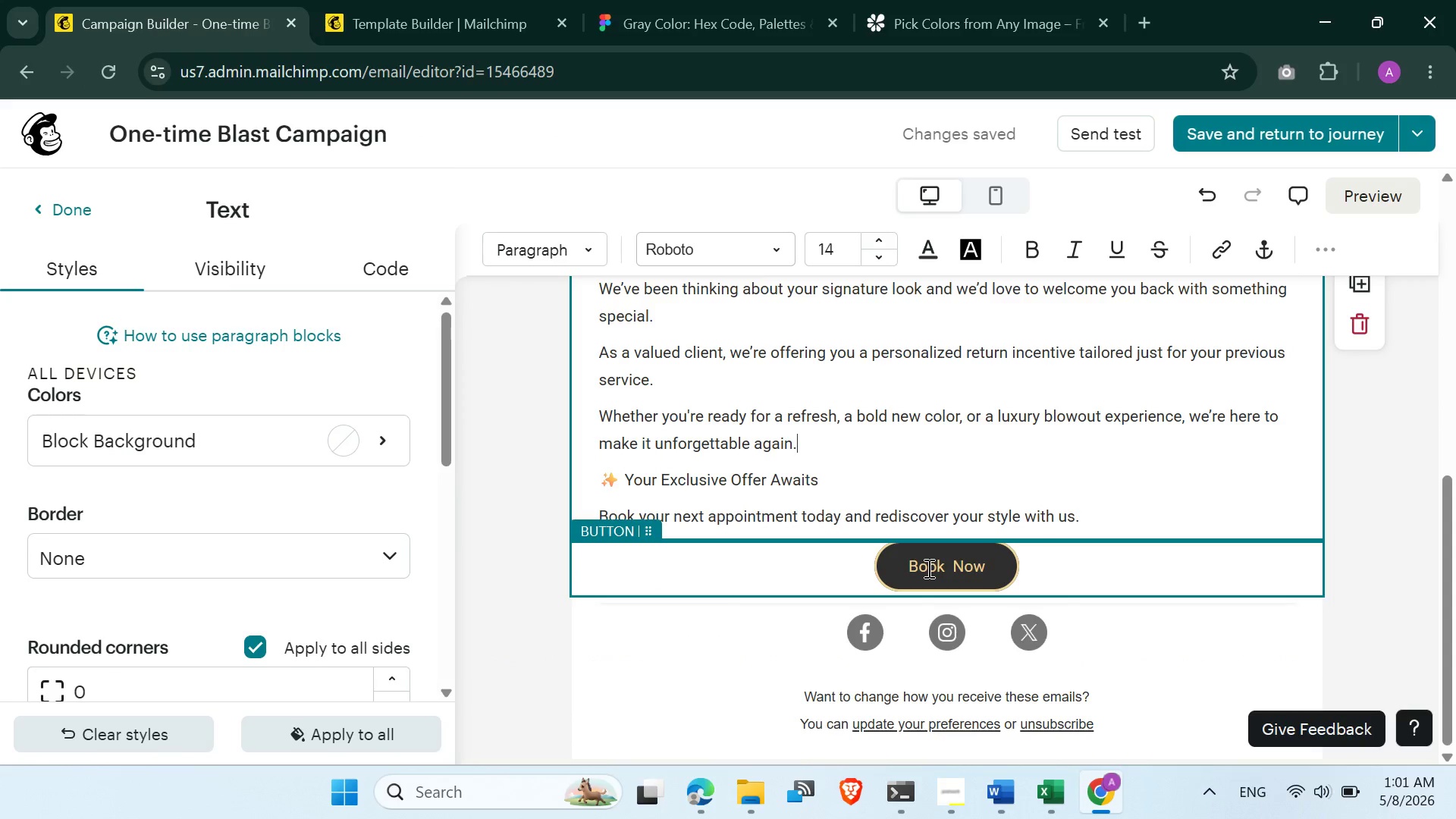 
double_click([927, 568])
 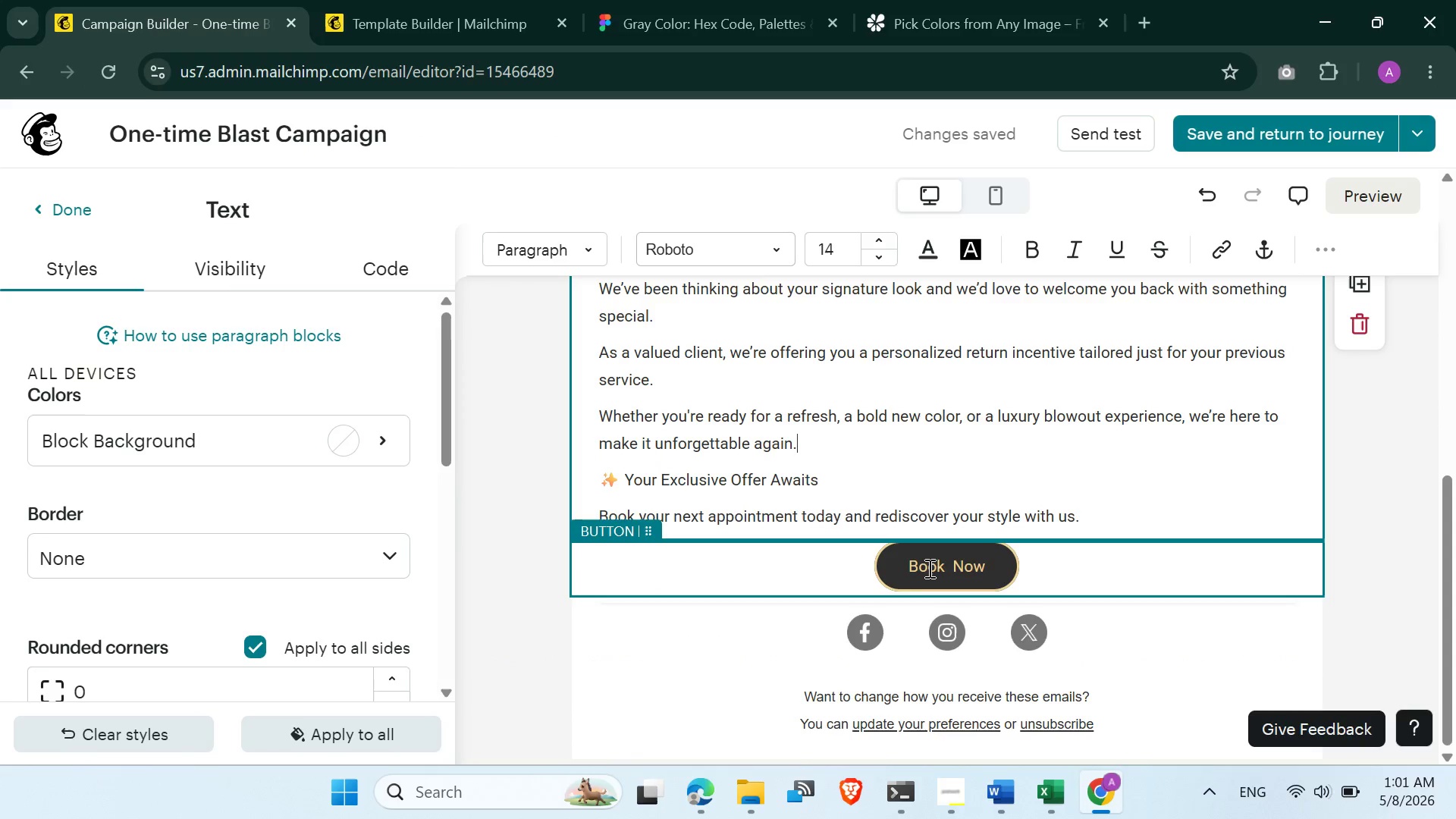 
triple_click([928, 569])
 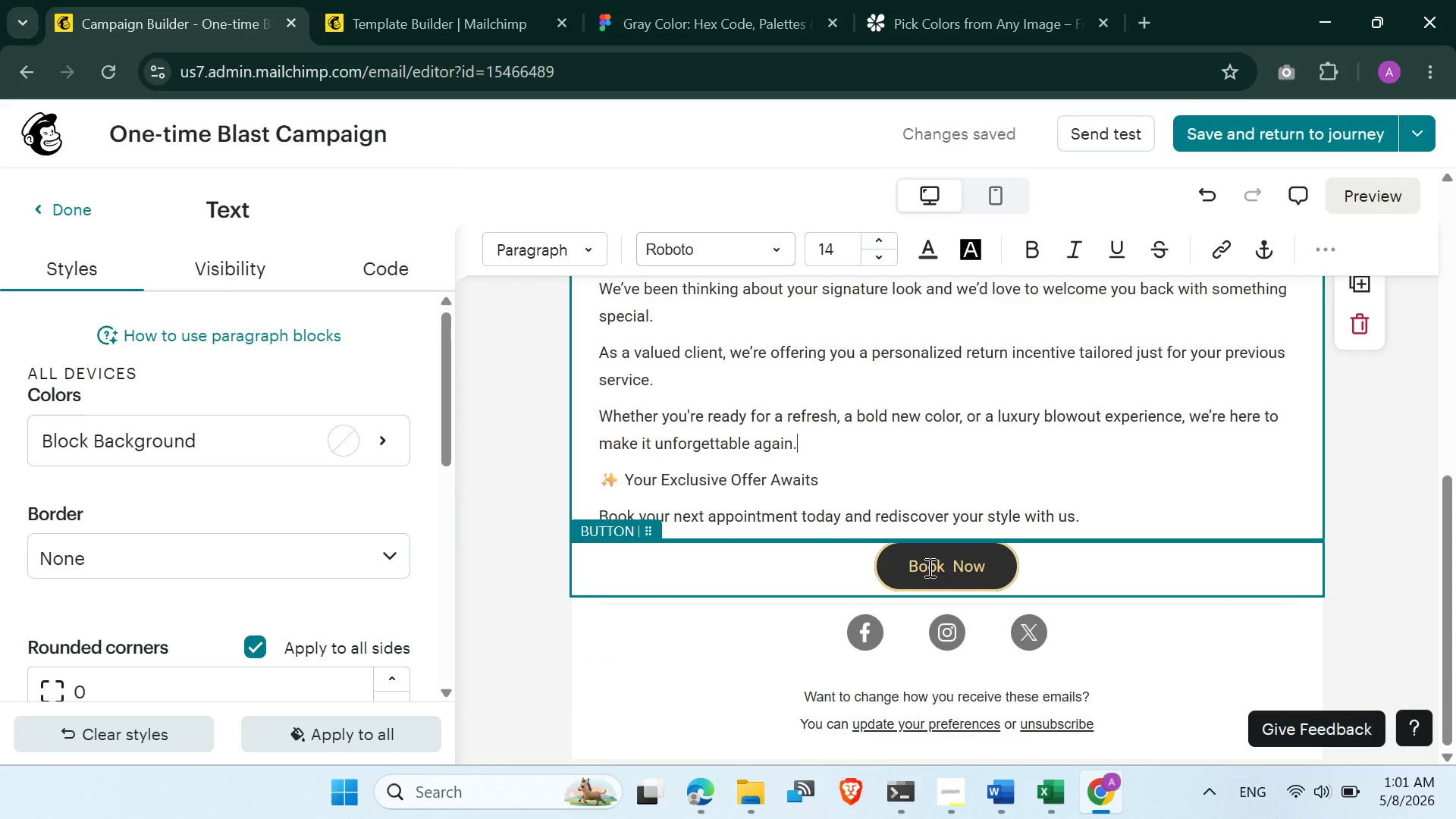 
triple_click([928, 567])
 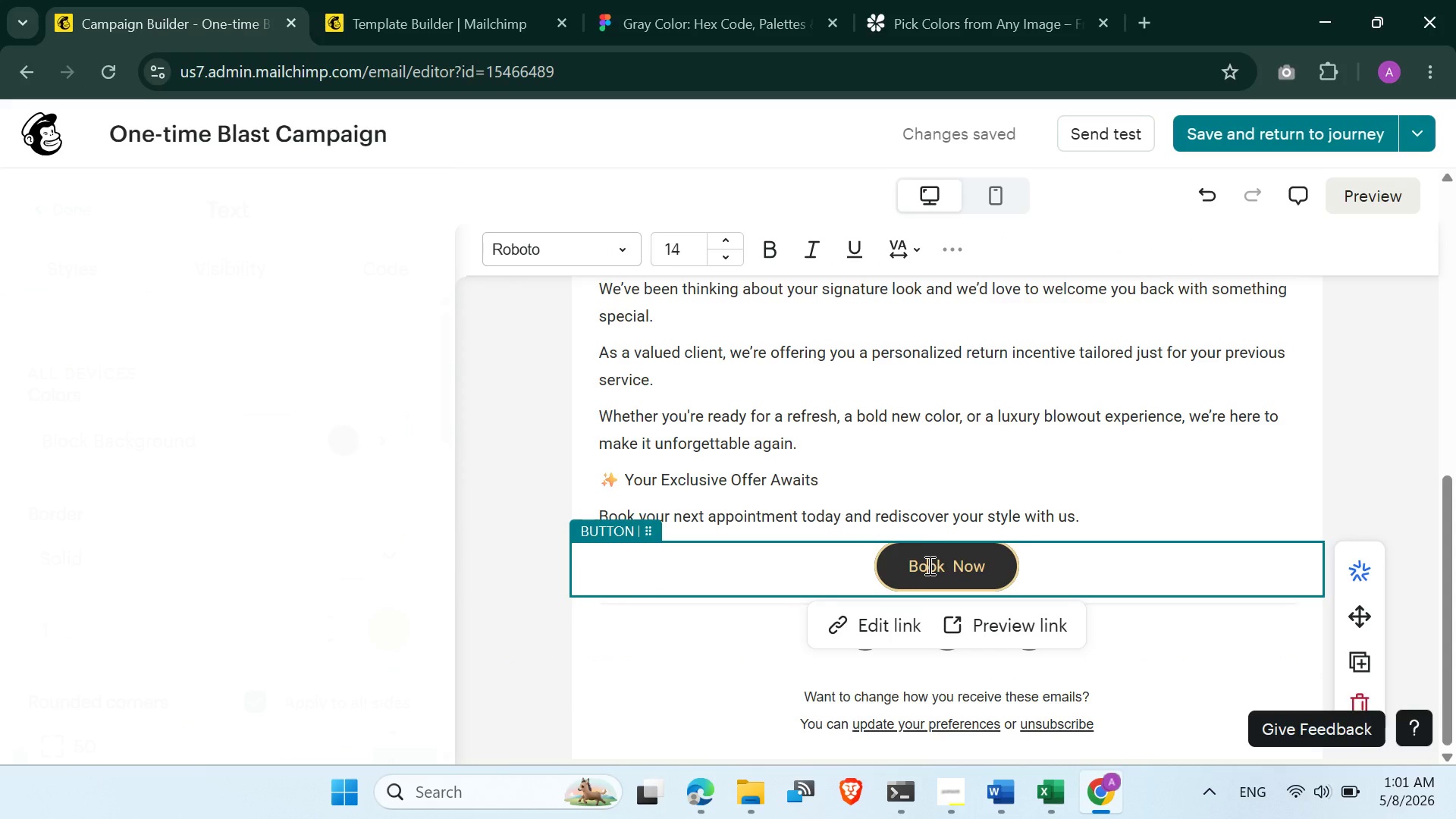 
triple_click([928, 565])
 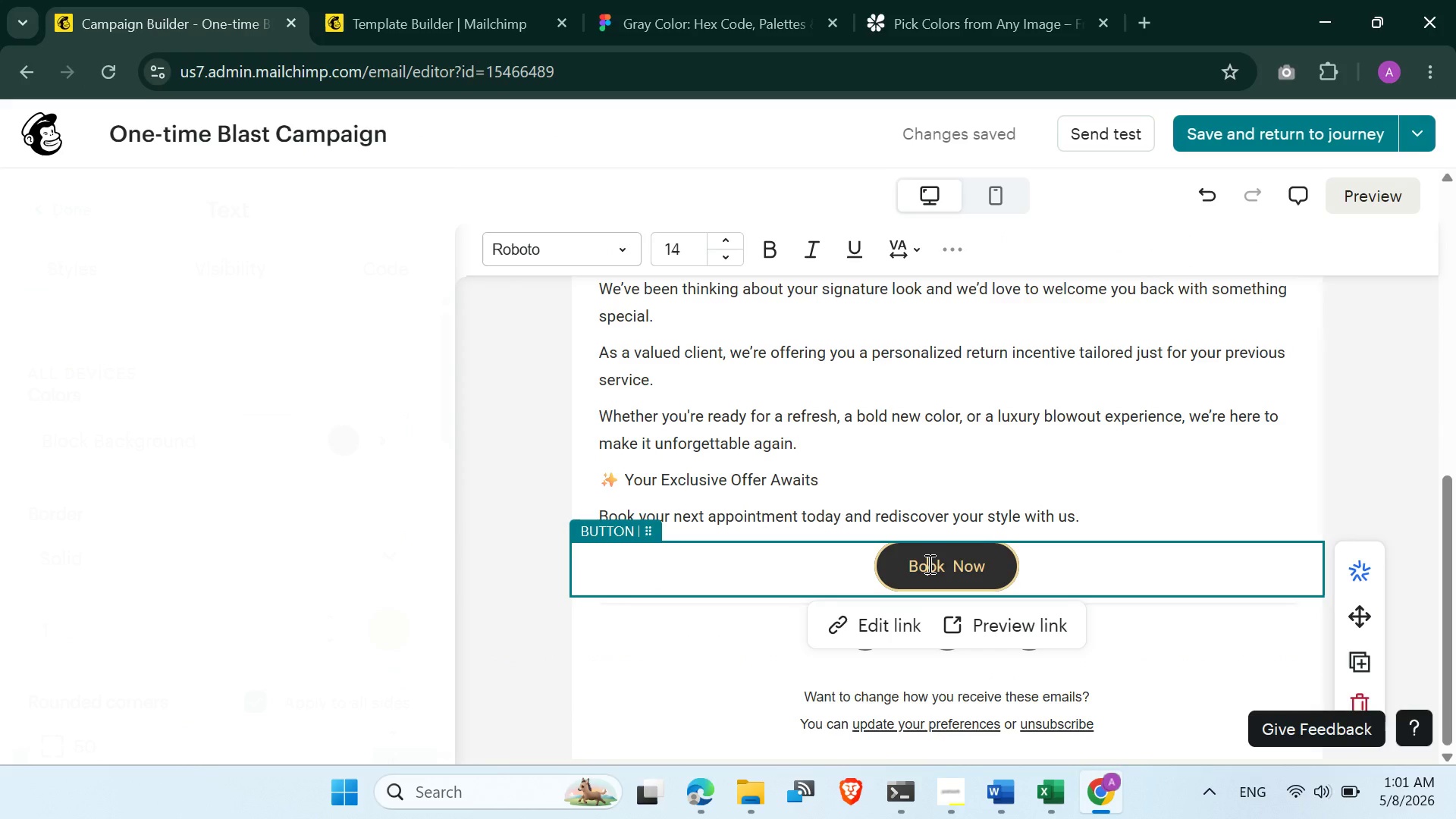 
key(Control+A)
 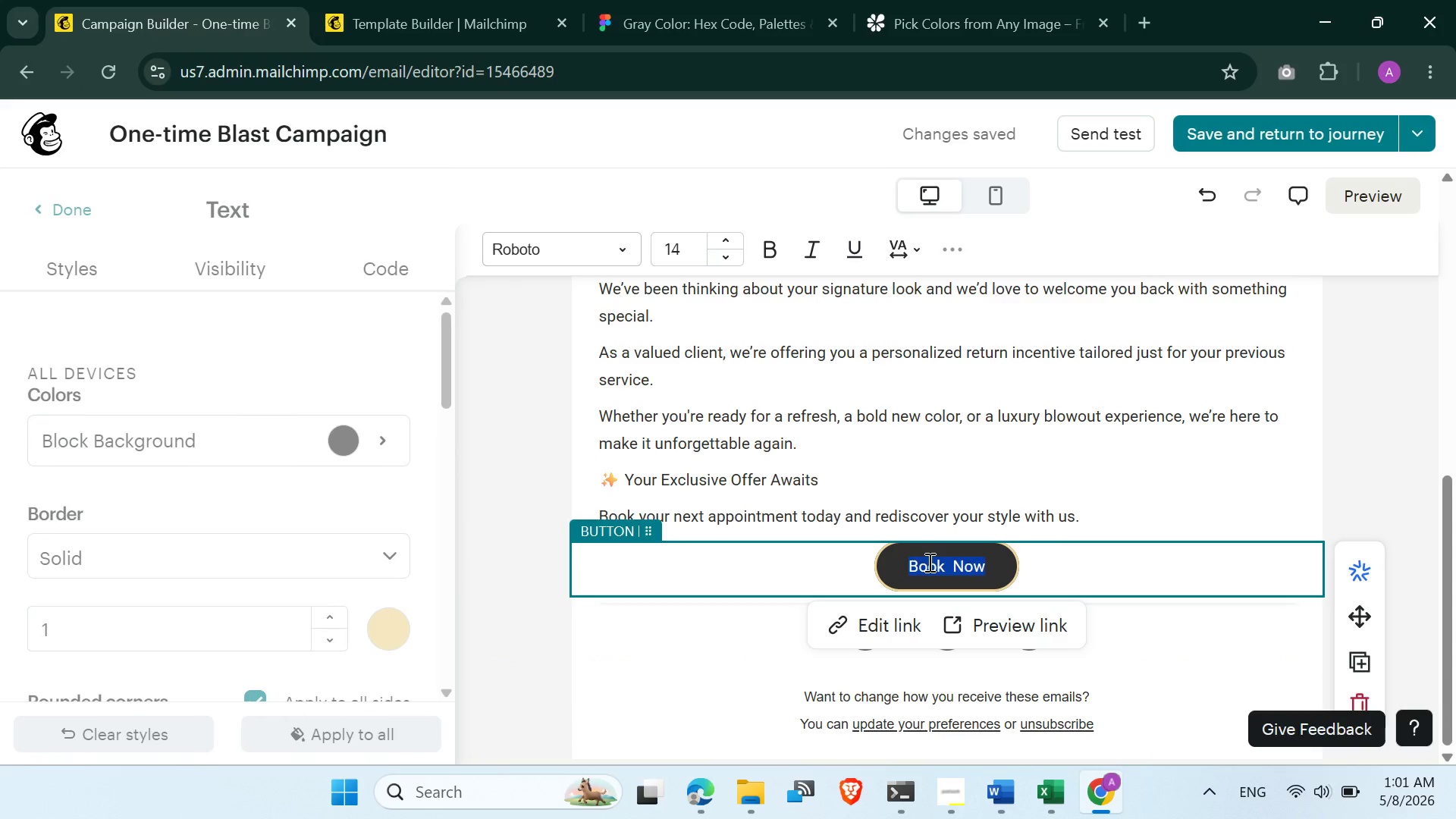 
key(Control+C)
 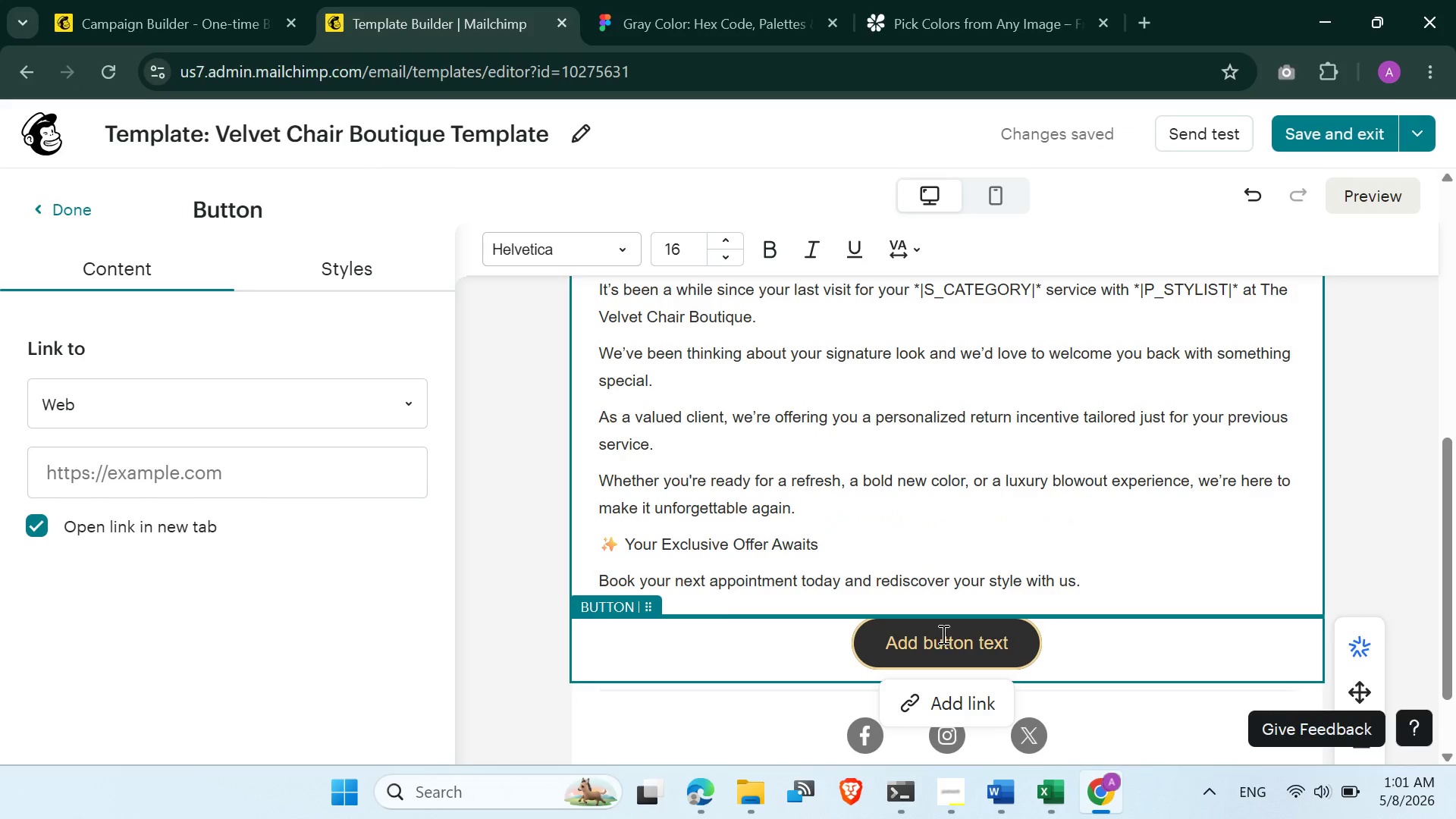 
key(Control+A)
 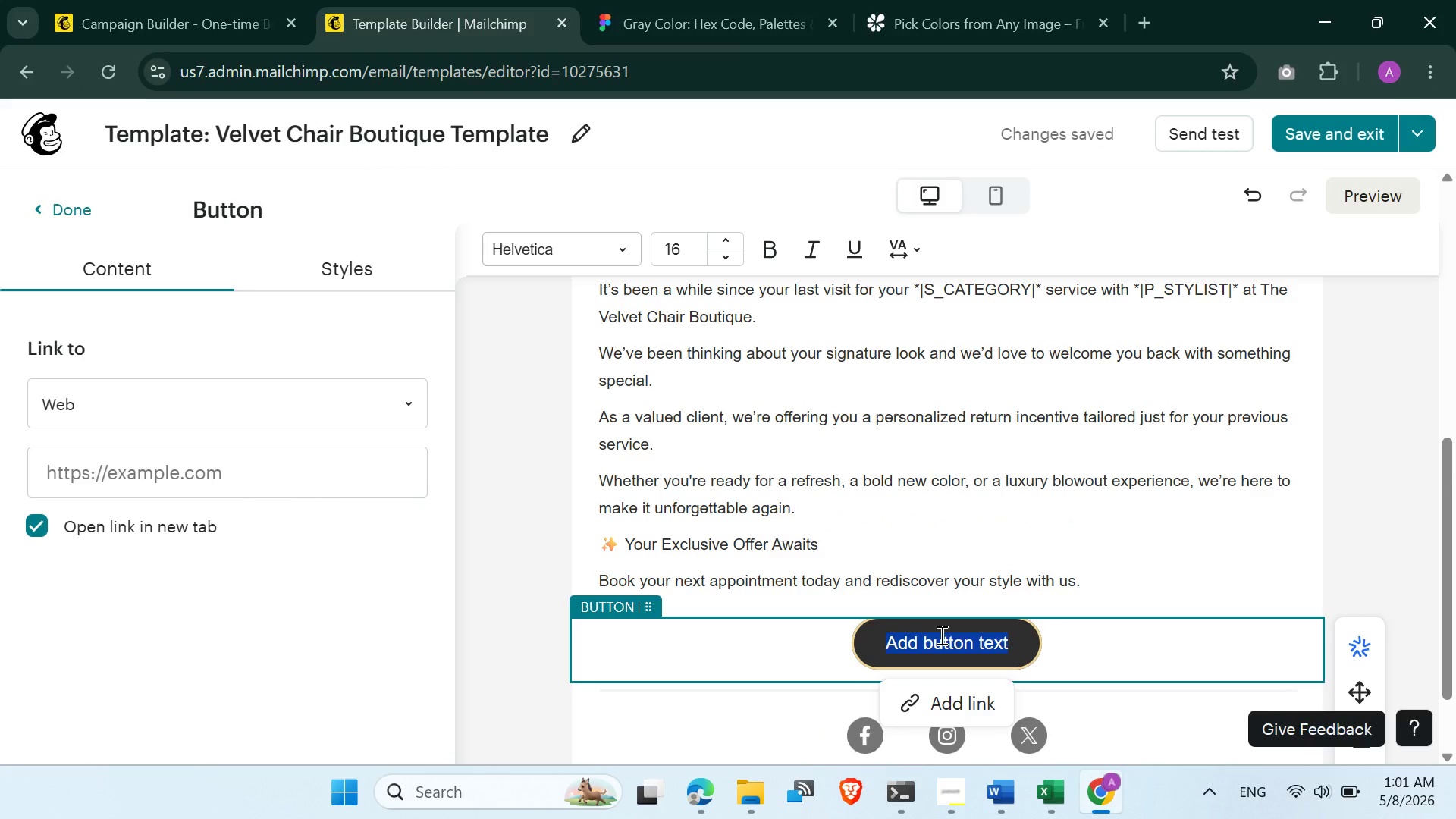 
key(Control+V)
 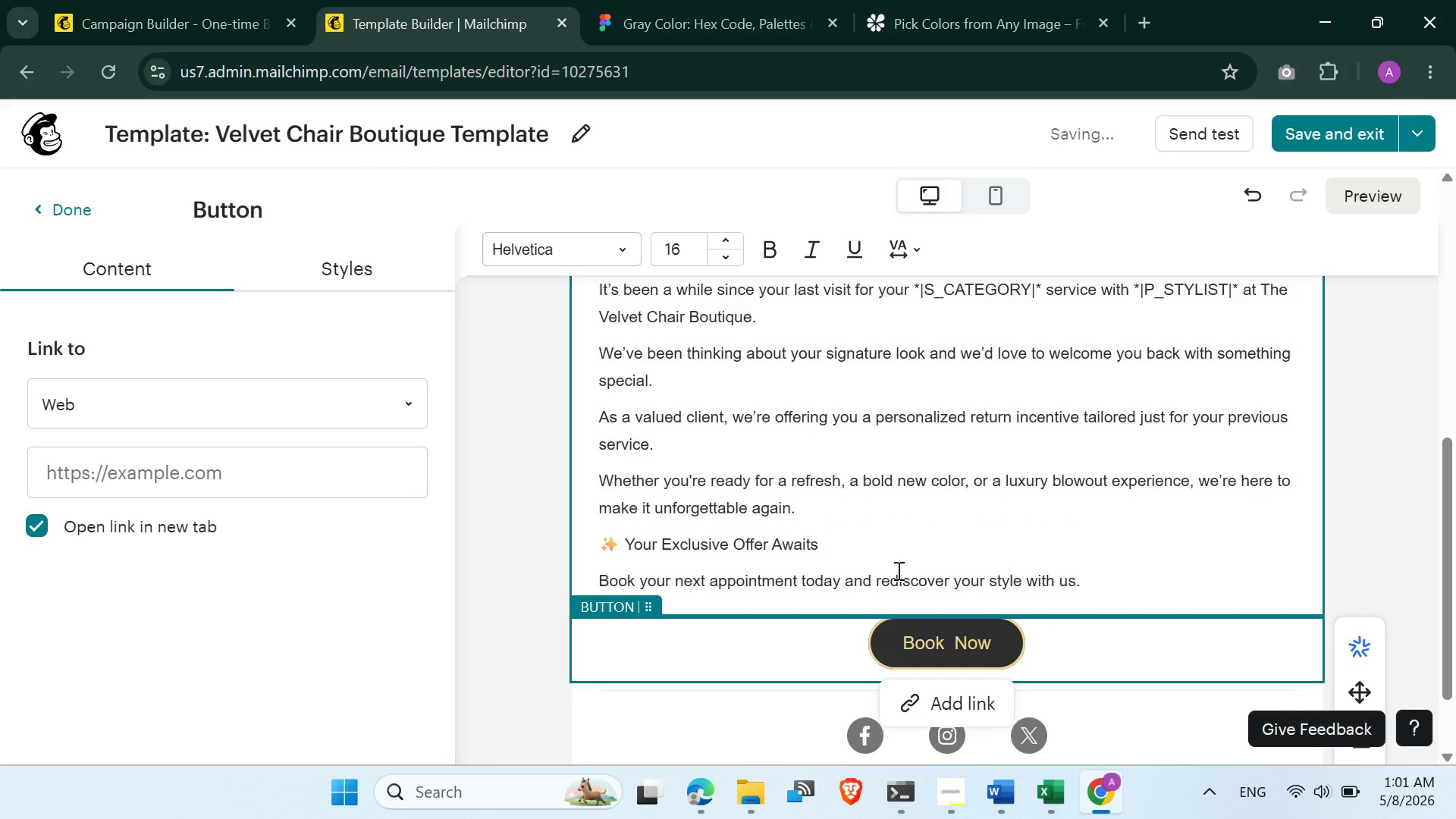 
left_click([896, 566])
 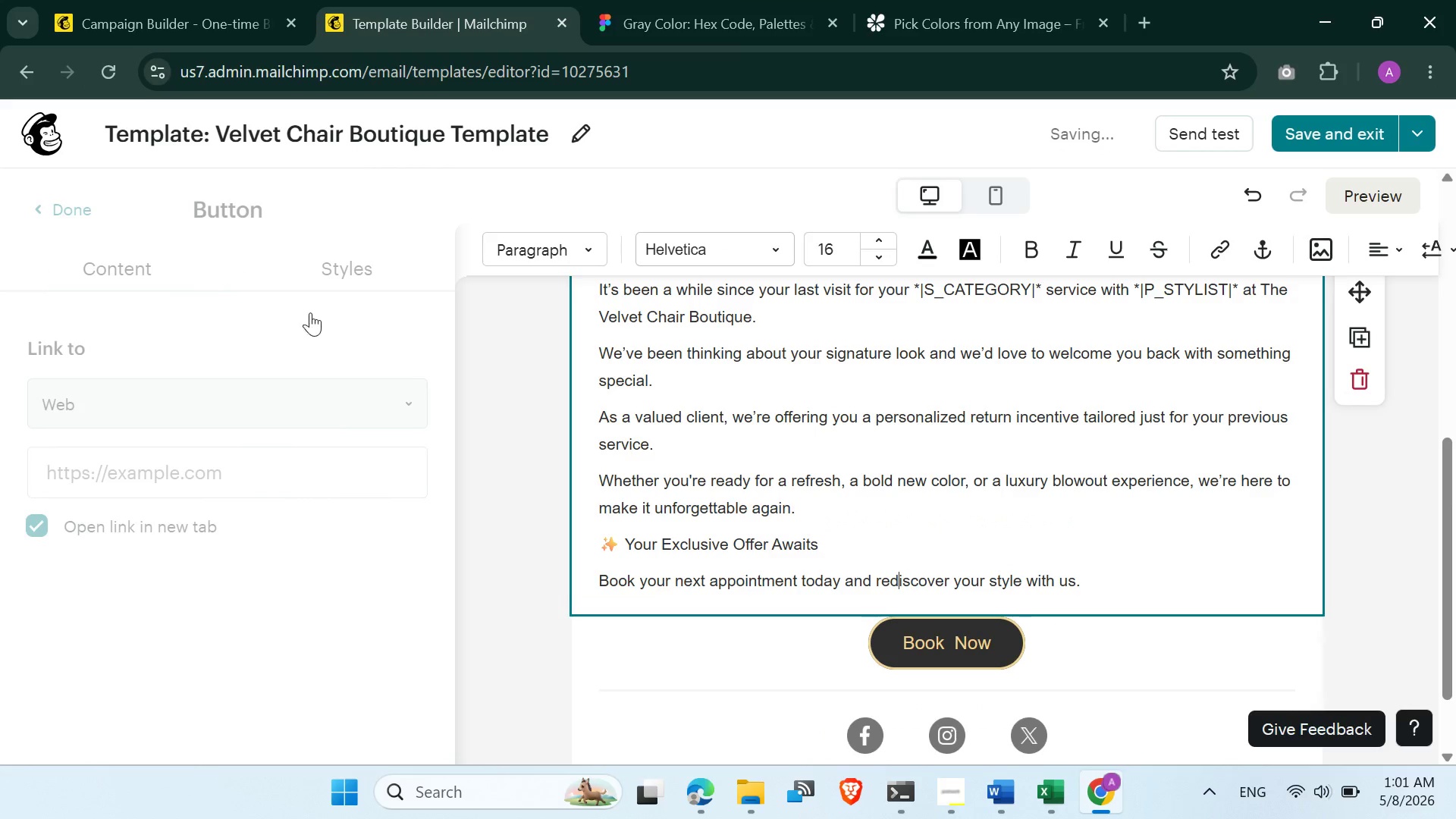 
mouse_move([359, 291])
 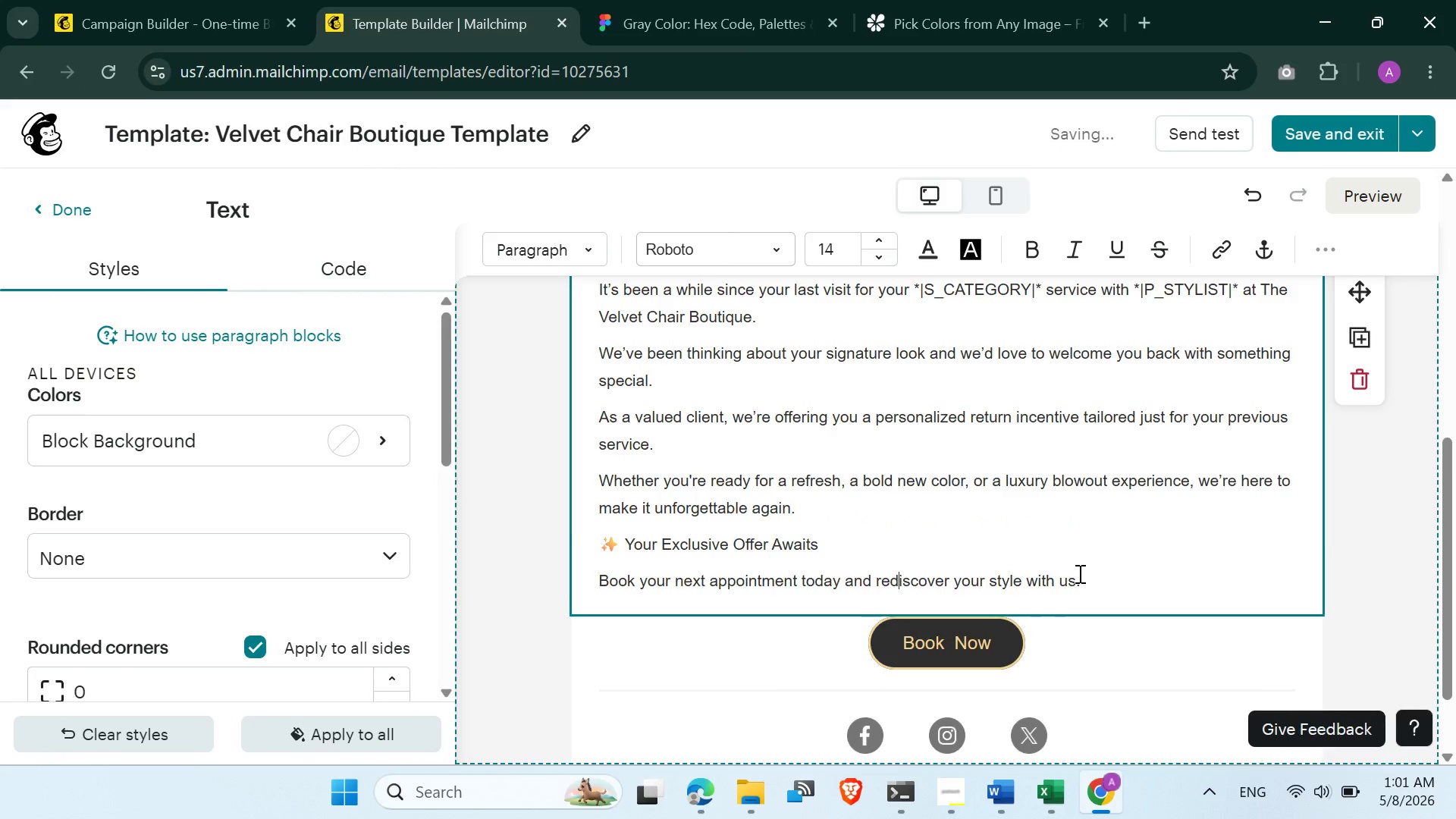 
scroll: coordinate [1079, 582], scroll_direction: down, amount: 3.0
 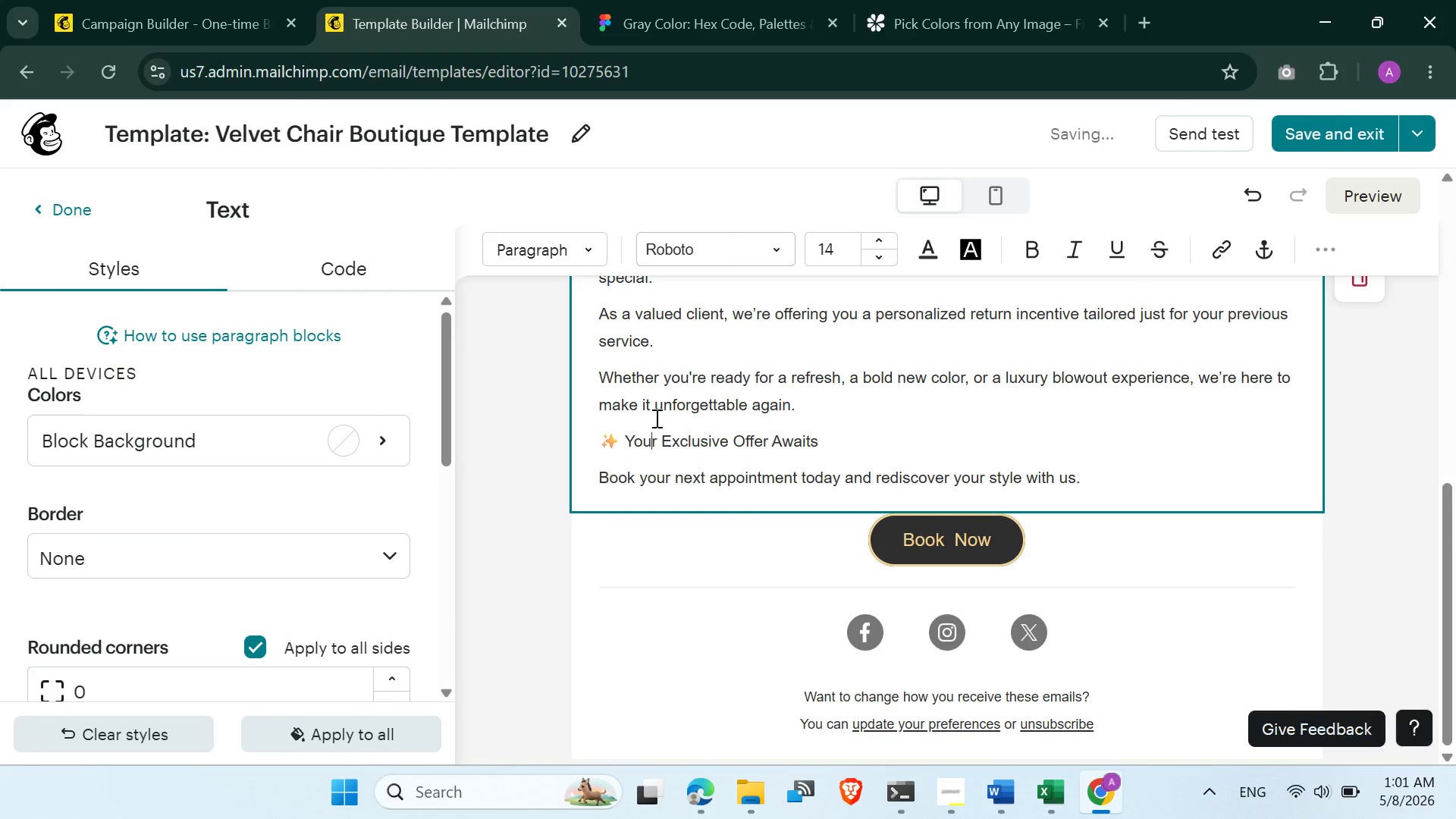 
key(Control+A)
 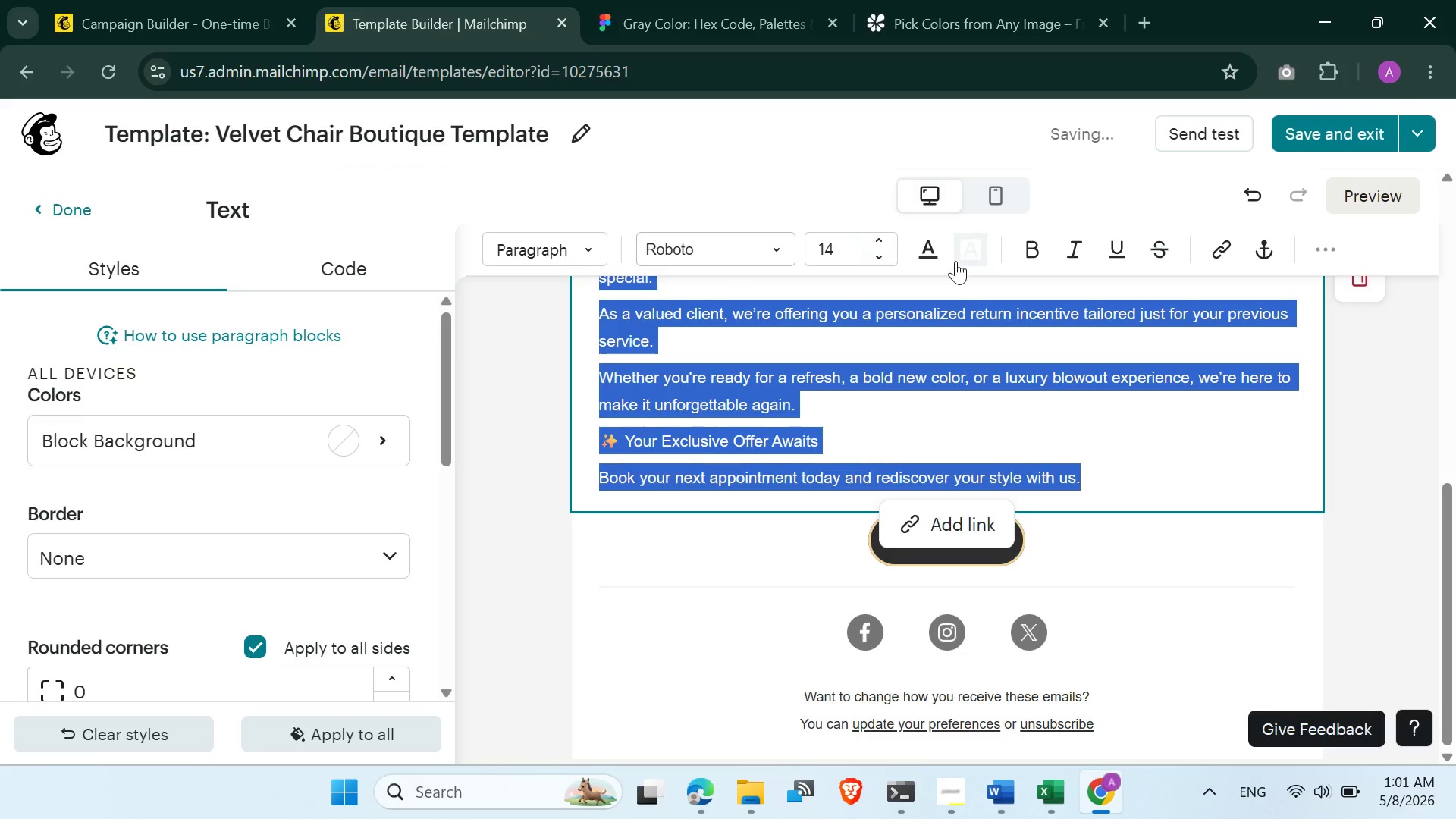 
left_click([943, 253])
 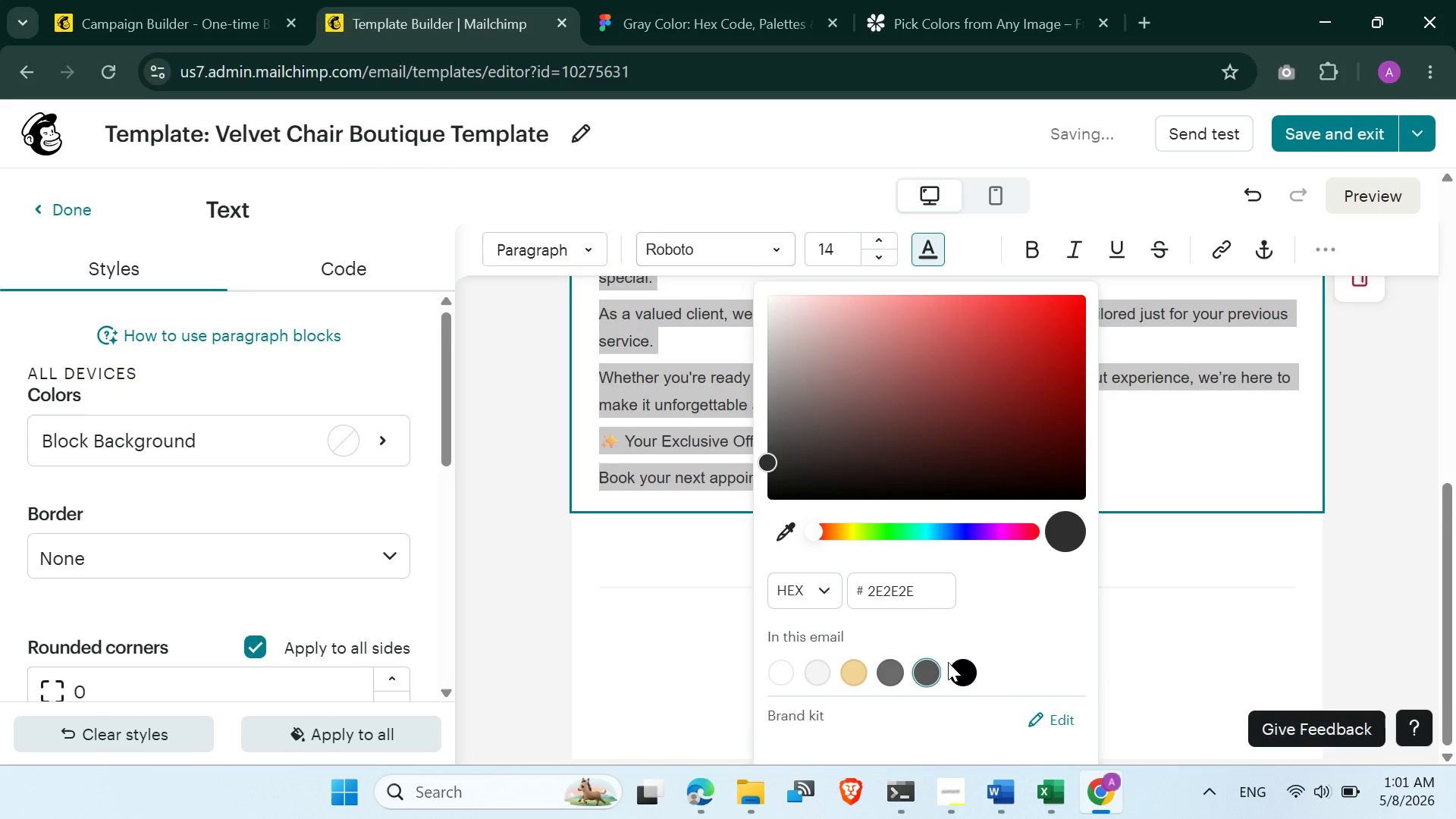 
left_click([1119, 452])
 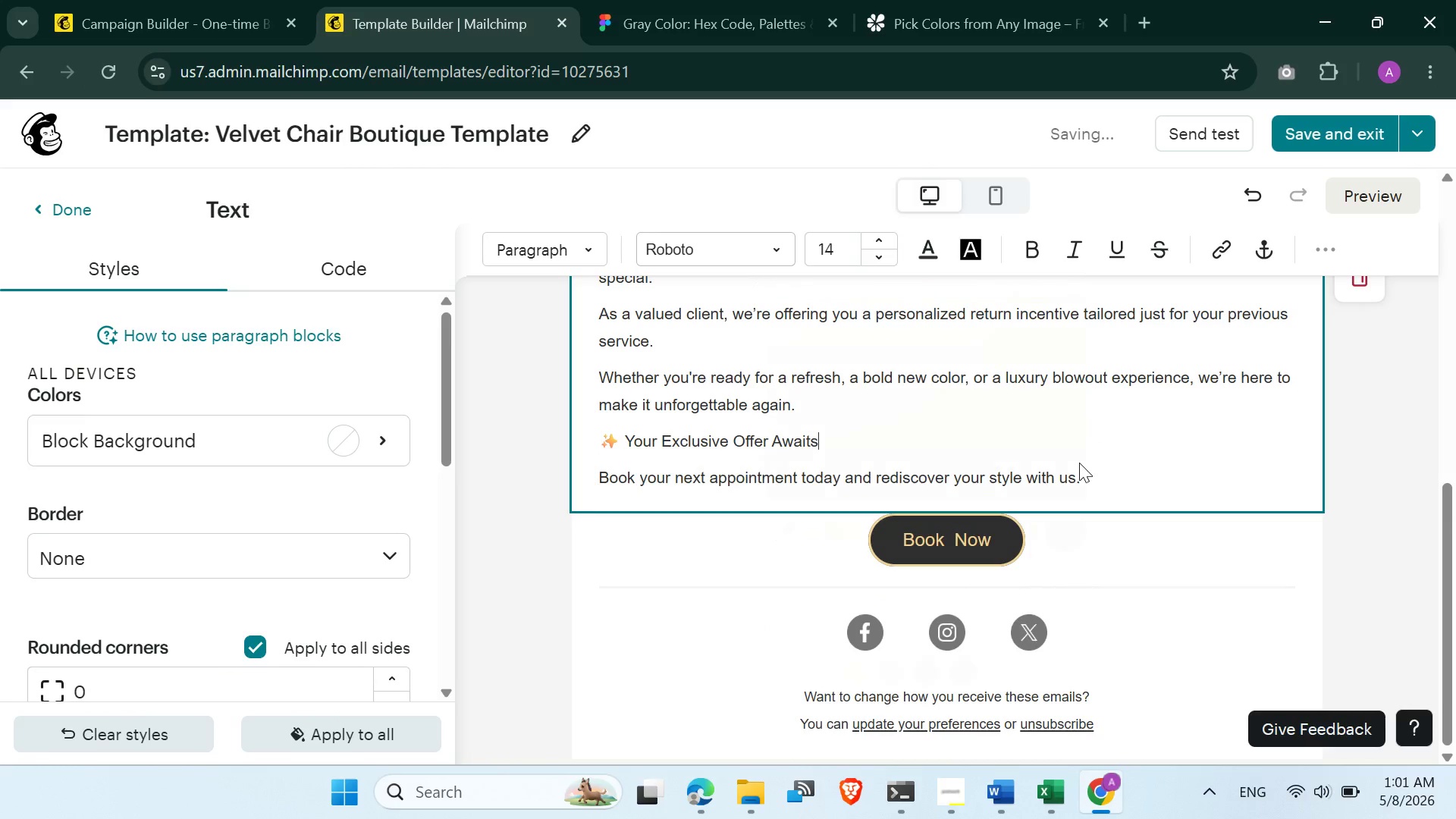 
scroll: coordinate [1072, 465], scroll_direction: up, amount: 8.0
 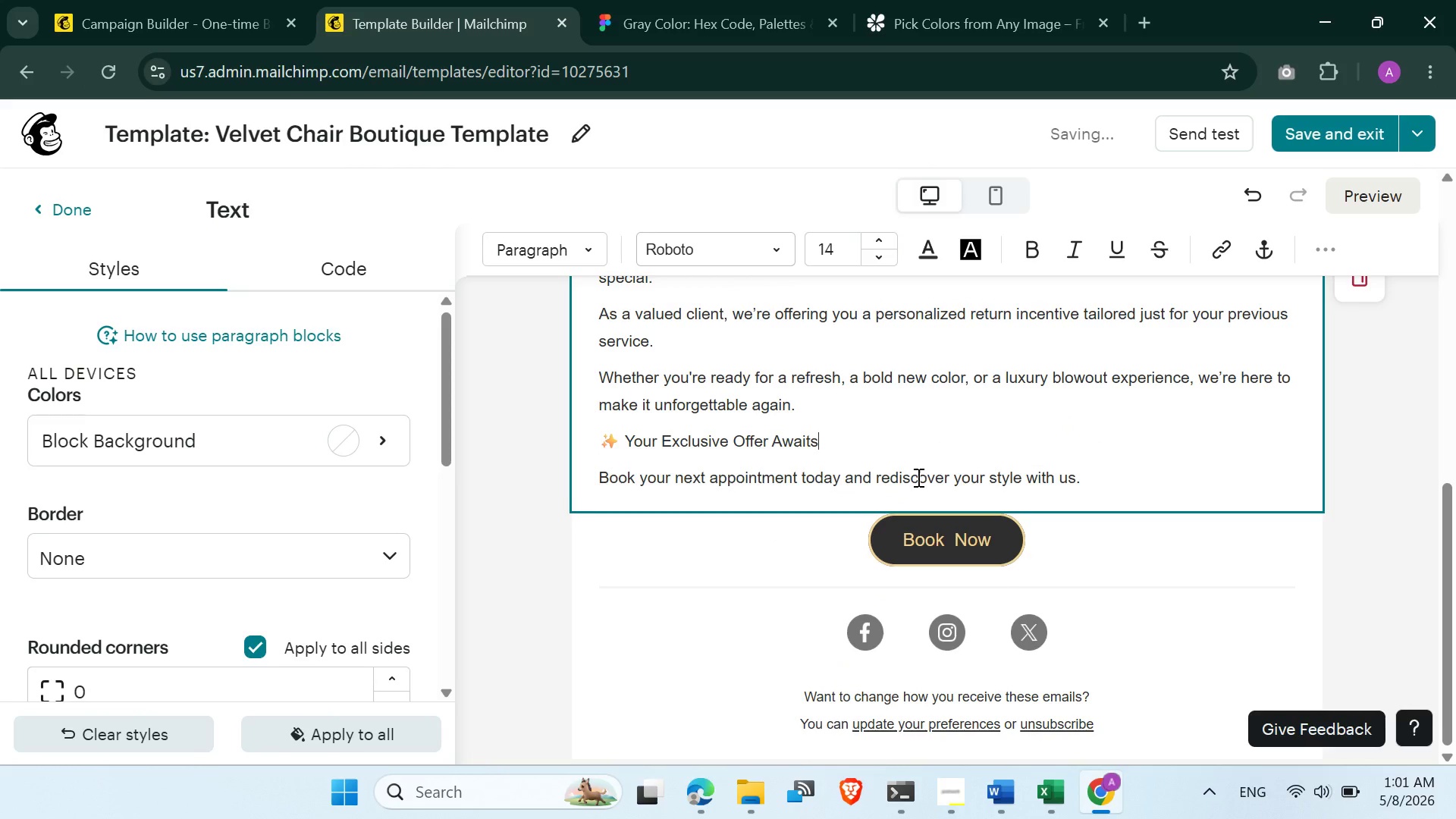 
scroll: coordinate [948, 532], scroll_direction: down, amount: 6.0
 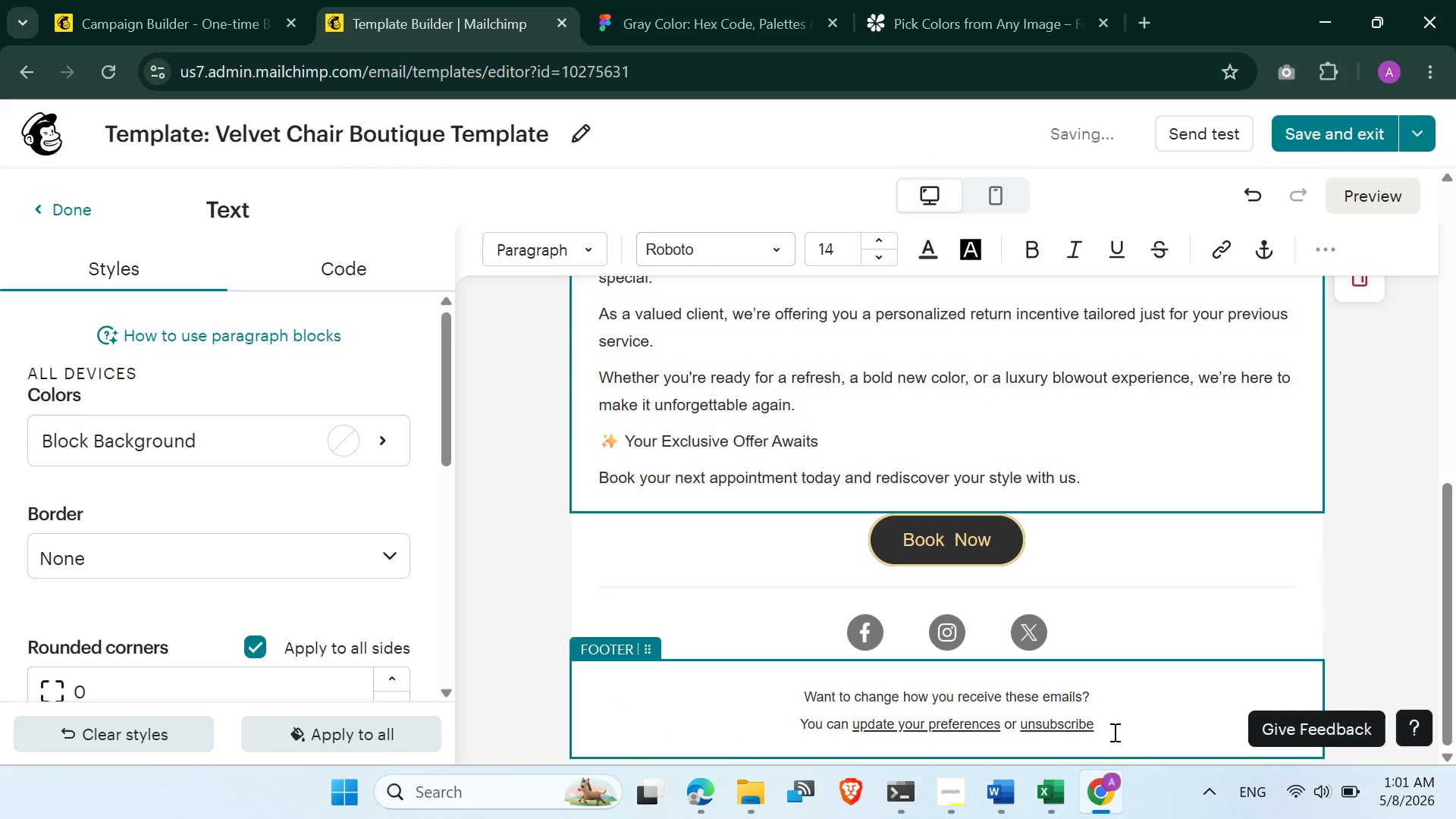 
left_click_drag(start_coordinate=[1113, 732], to_coordinate=[795, 701])
 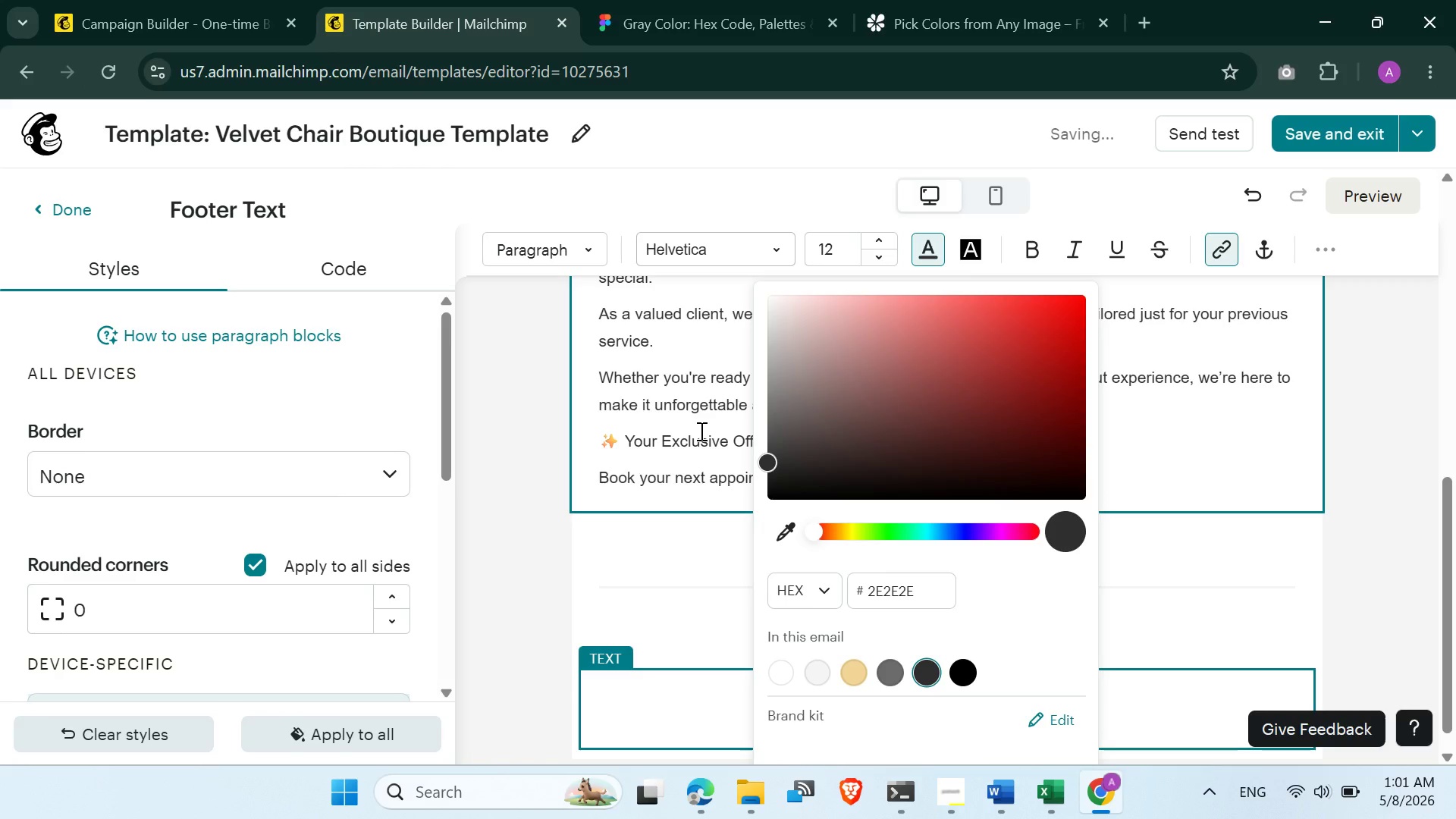 
wait(5.59)
 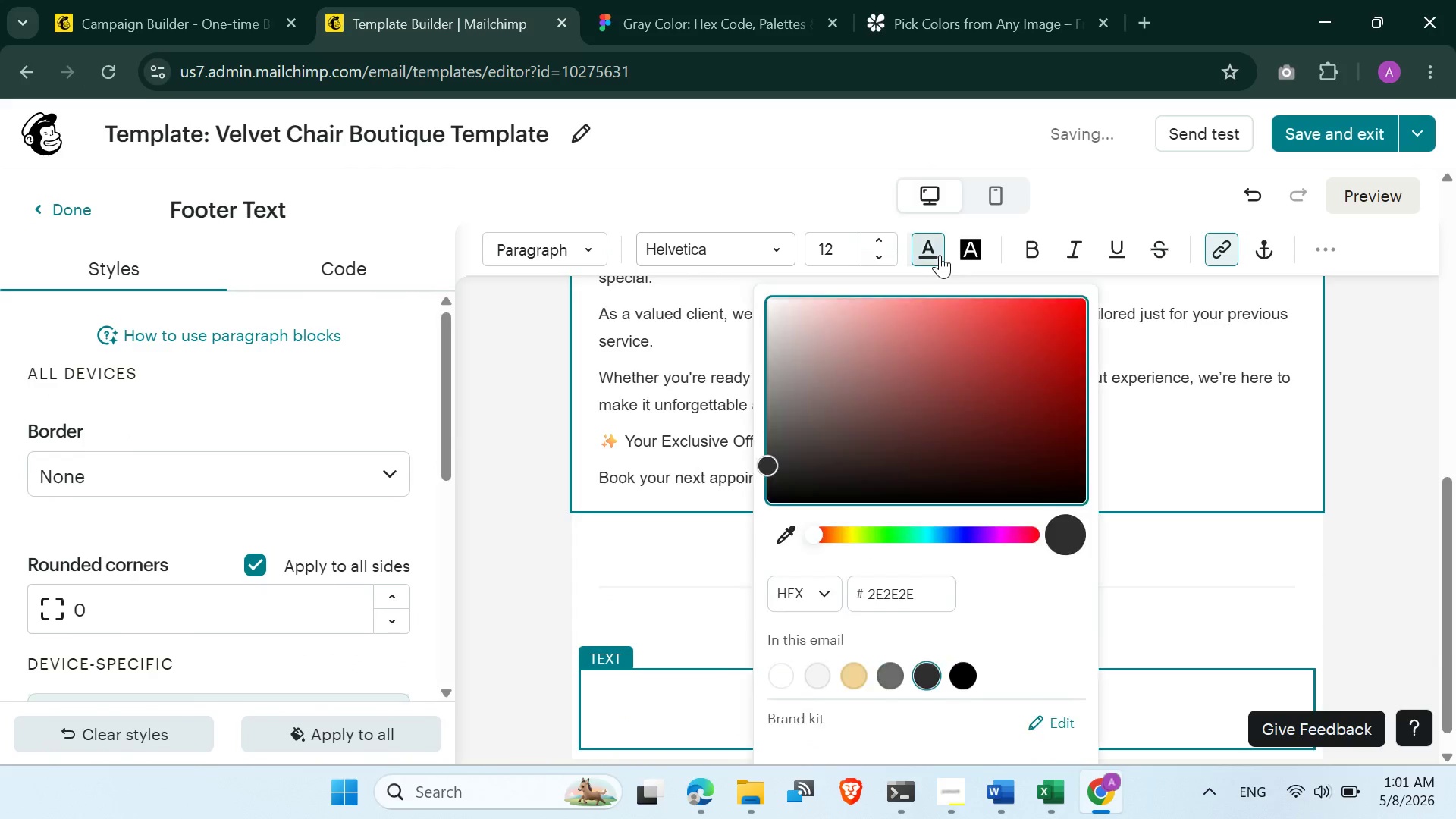 
scroll: coordinate [822, 513], scroll_direction: down, amount: 1.0
 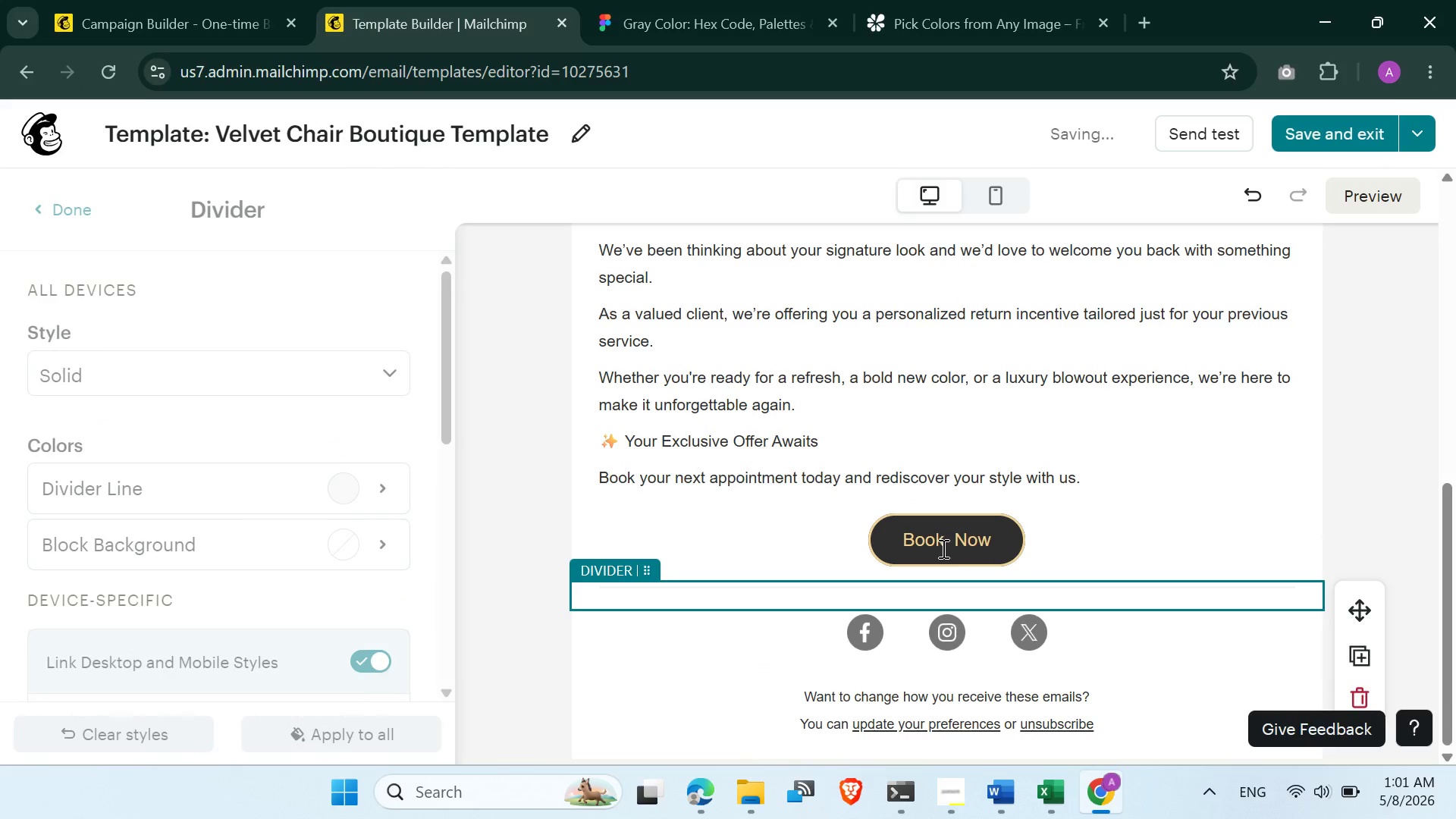 
scroll: coordinate [936, 450], scroll_direction: up, amount: 7.0
 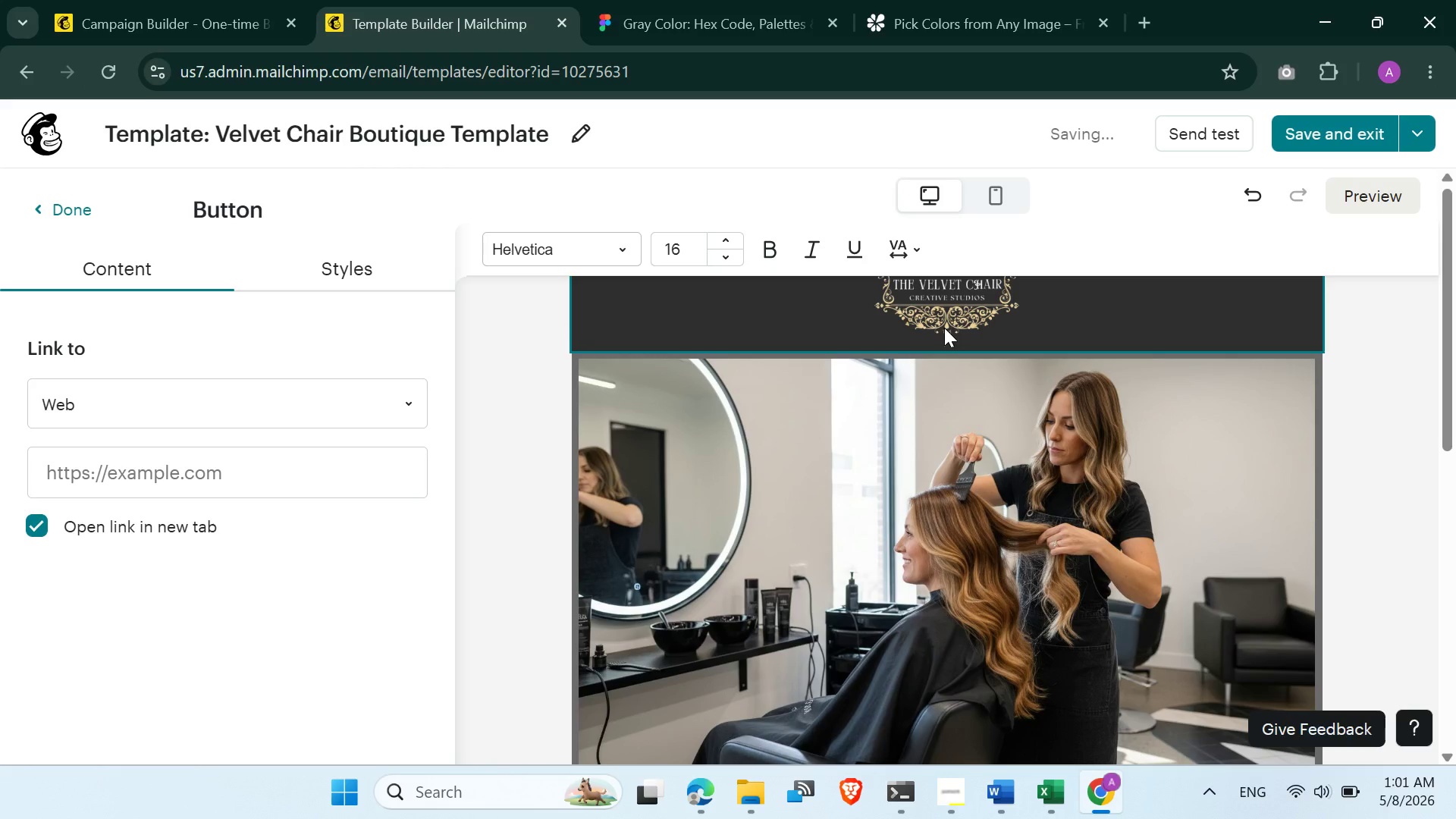 
scroll: coordinate [912, 398], scroll_direction: down, amount: 3.0
 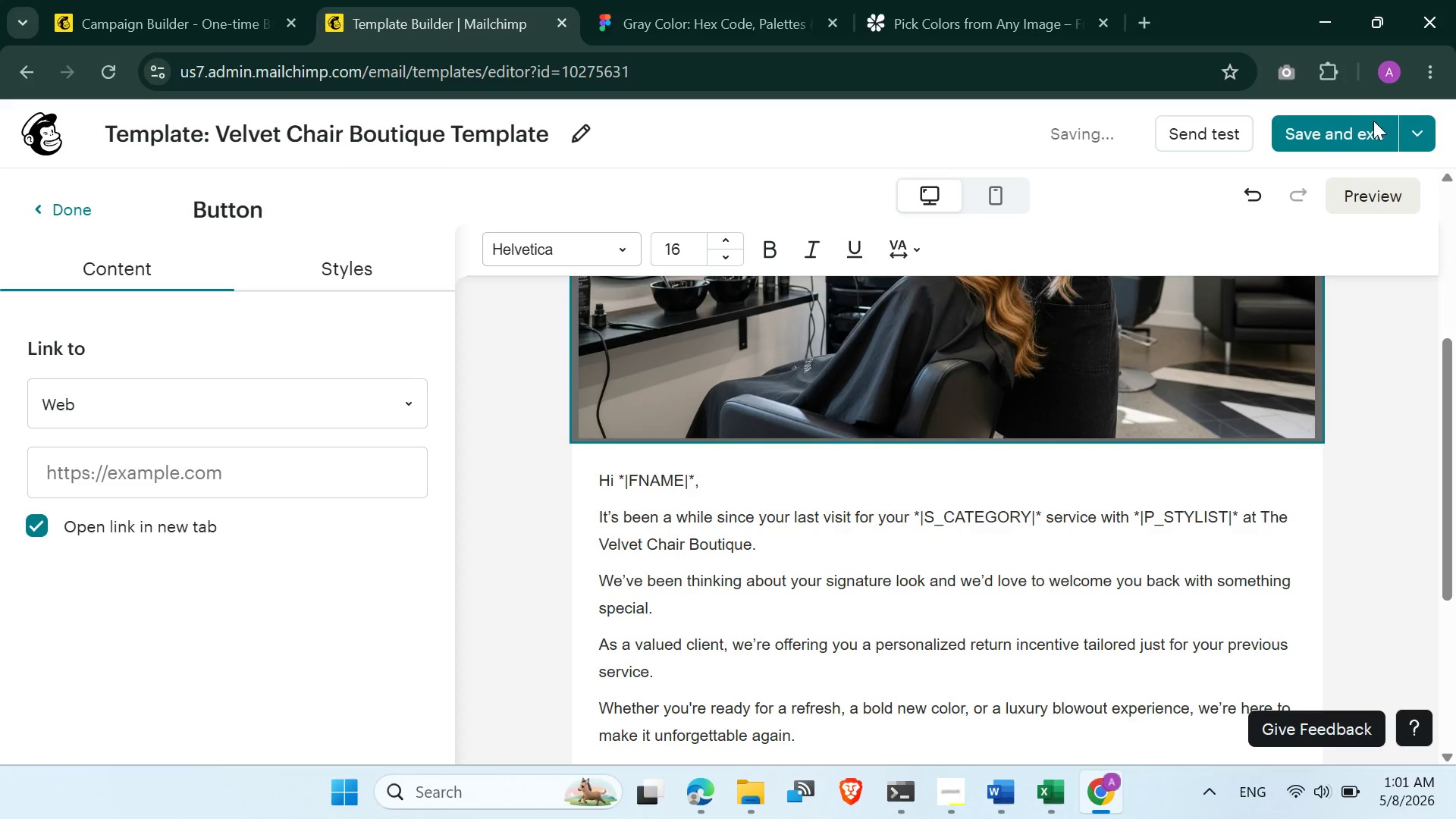 
left_click([1389, 196])
 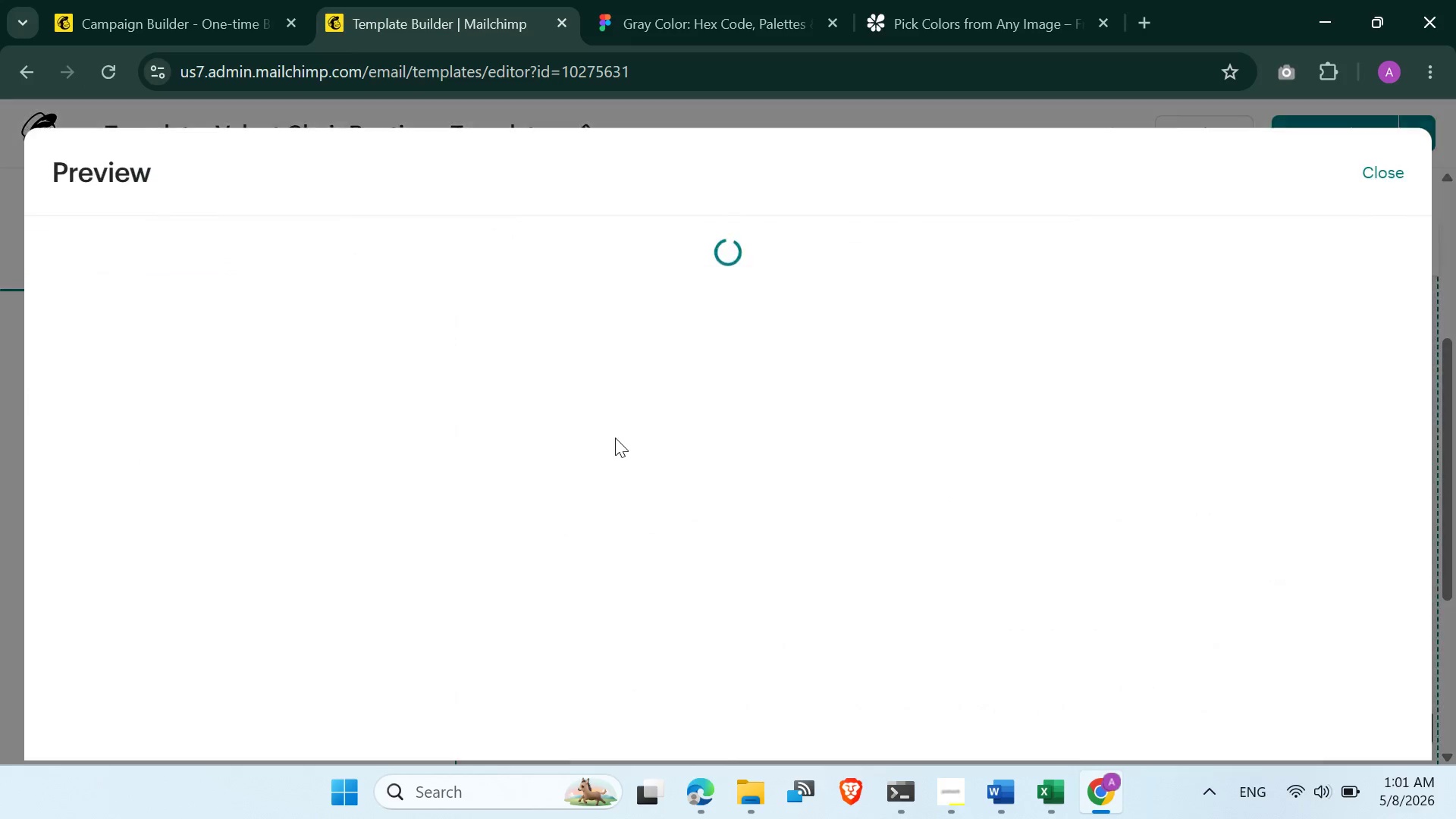 
wait(6.56)
 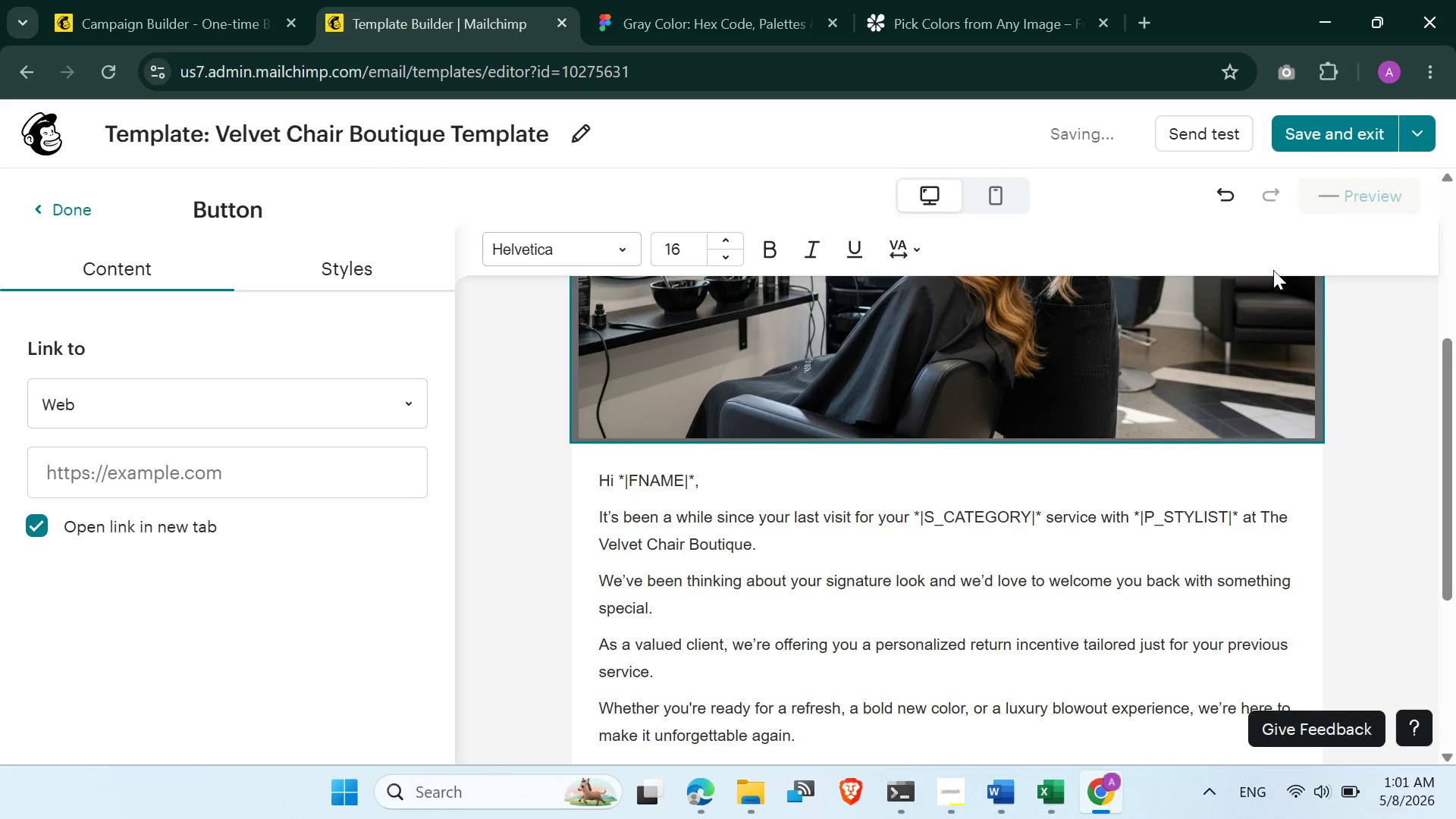 
scroll: coordinate [617, 435], scroll_direction: down, amount: 1.0
 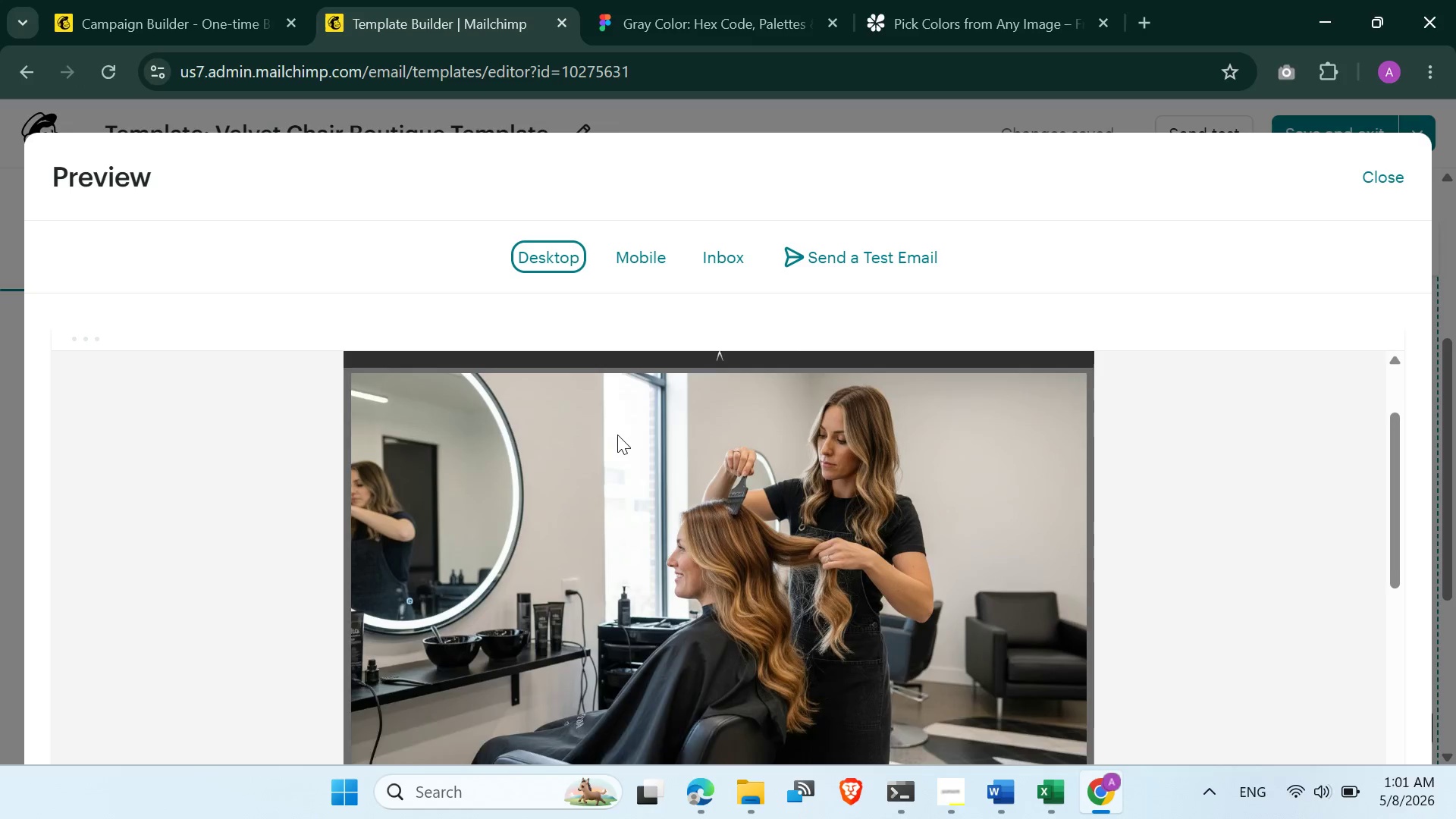 
scroll: coordinate [617, 435], scroll_direction: up, amount: 2.0
 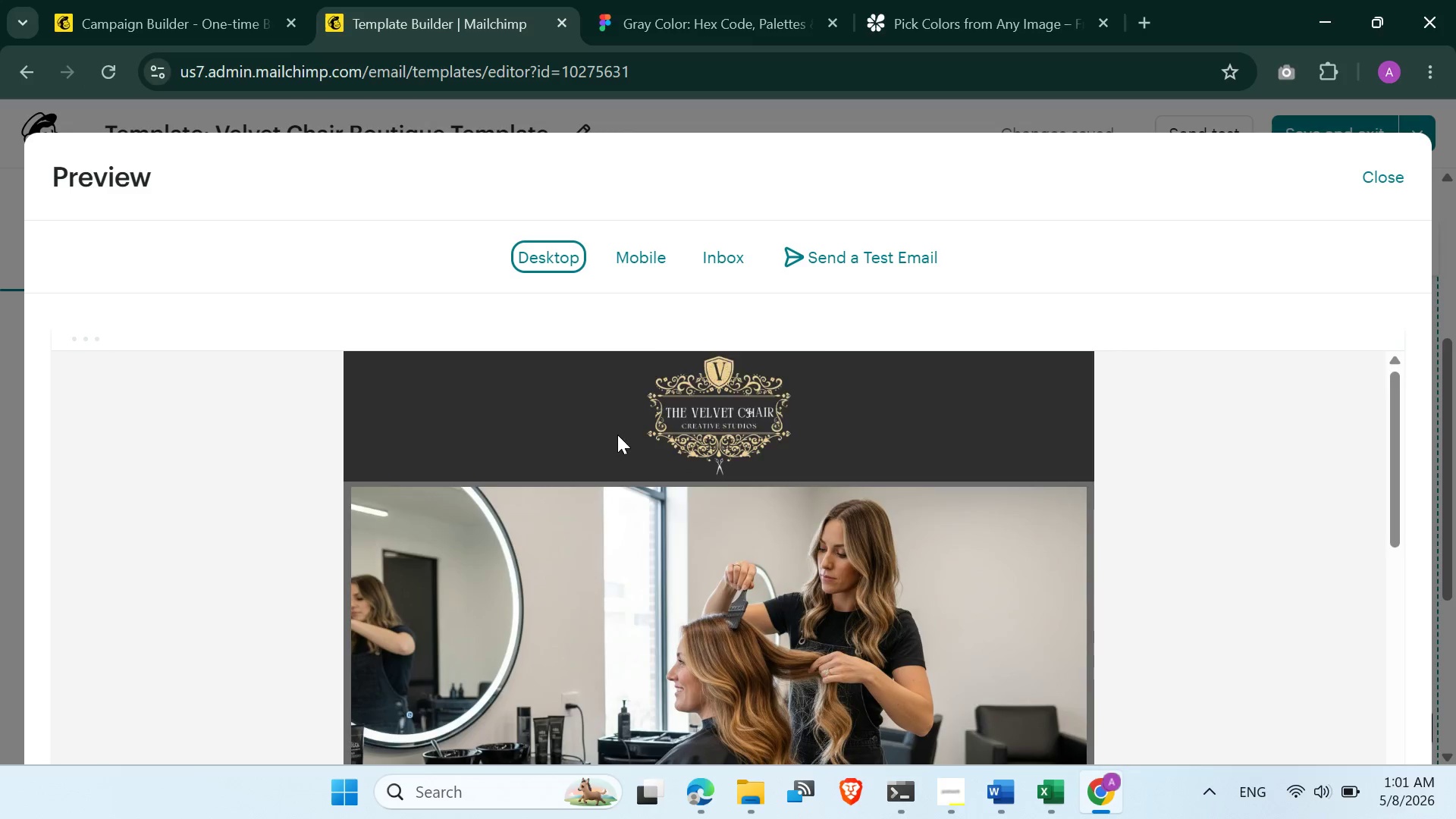 
scroll: coordinate [617, 435], scroll_direction: down, amount: 9.0
 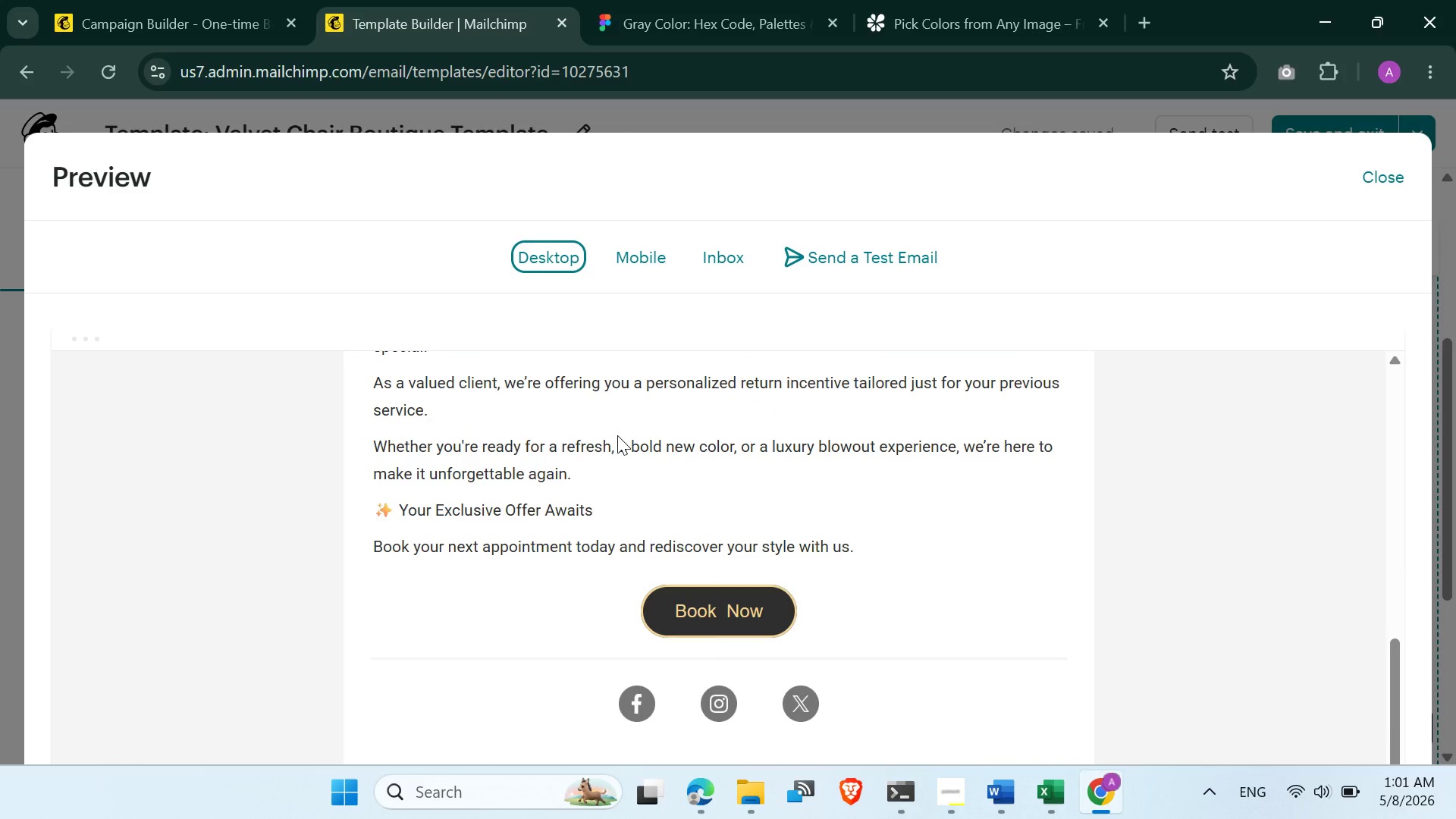 
scroll: coordinate [778, 474], scroll_direction: up, amount: 10.0
 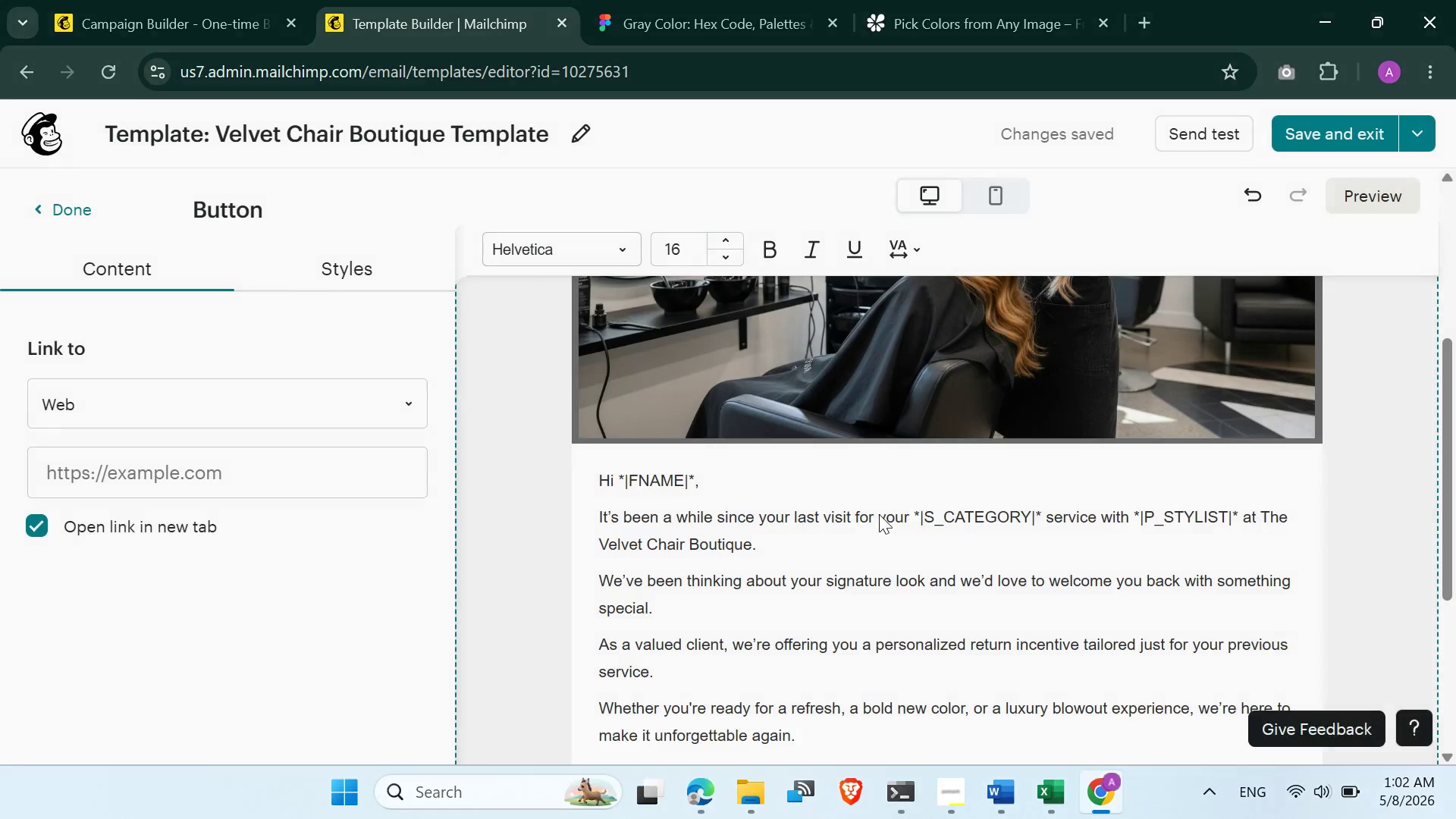 
scroll: coordinate [774, 496], scroll_direction: down, amount: 12.0
 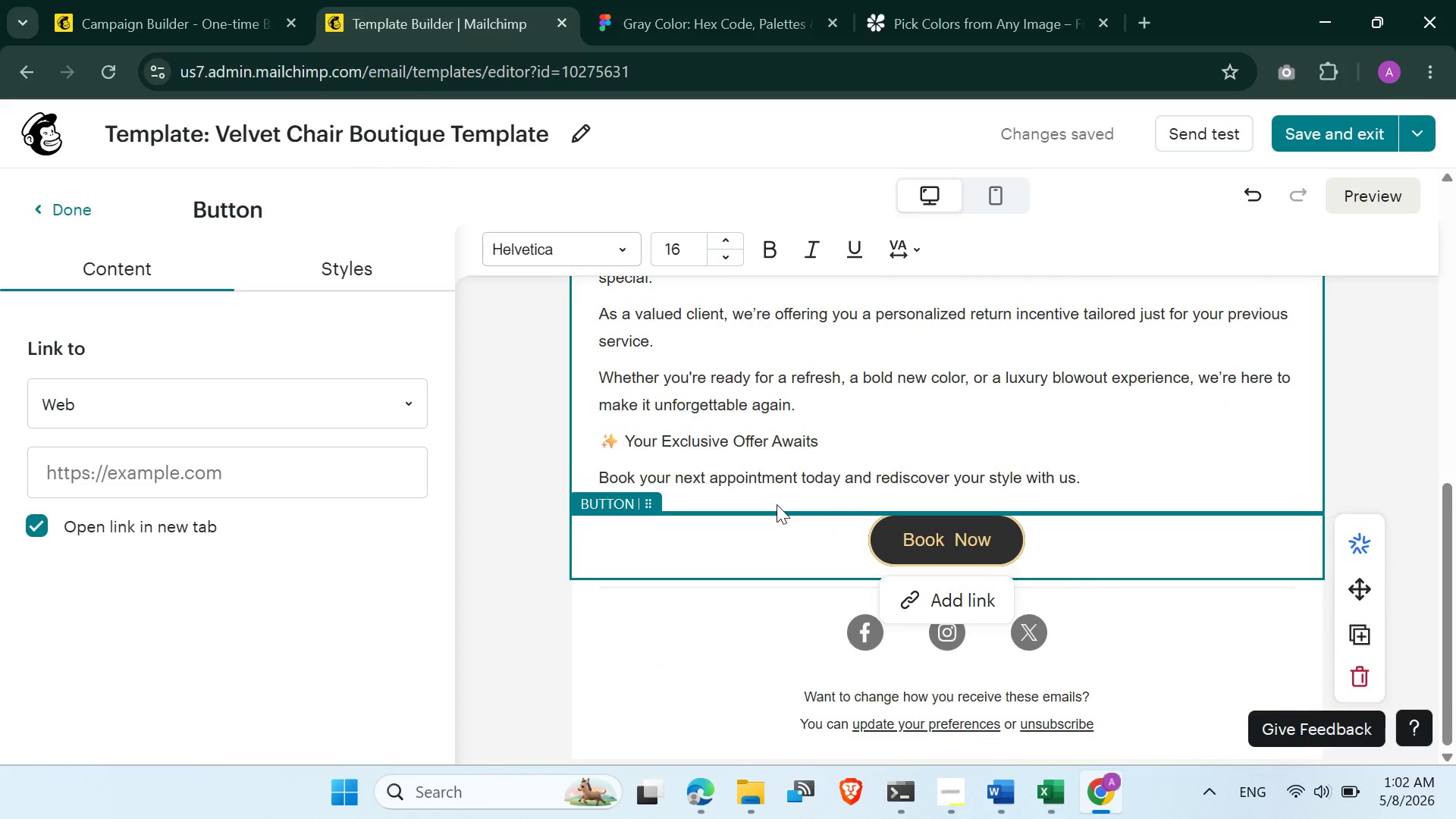 
scroll: coordinate [859, 386], scroll_direction: up, amount: 11.0
 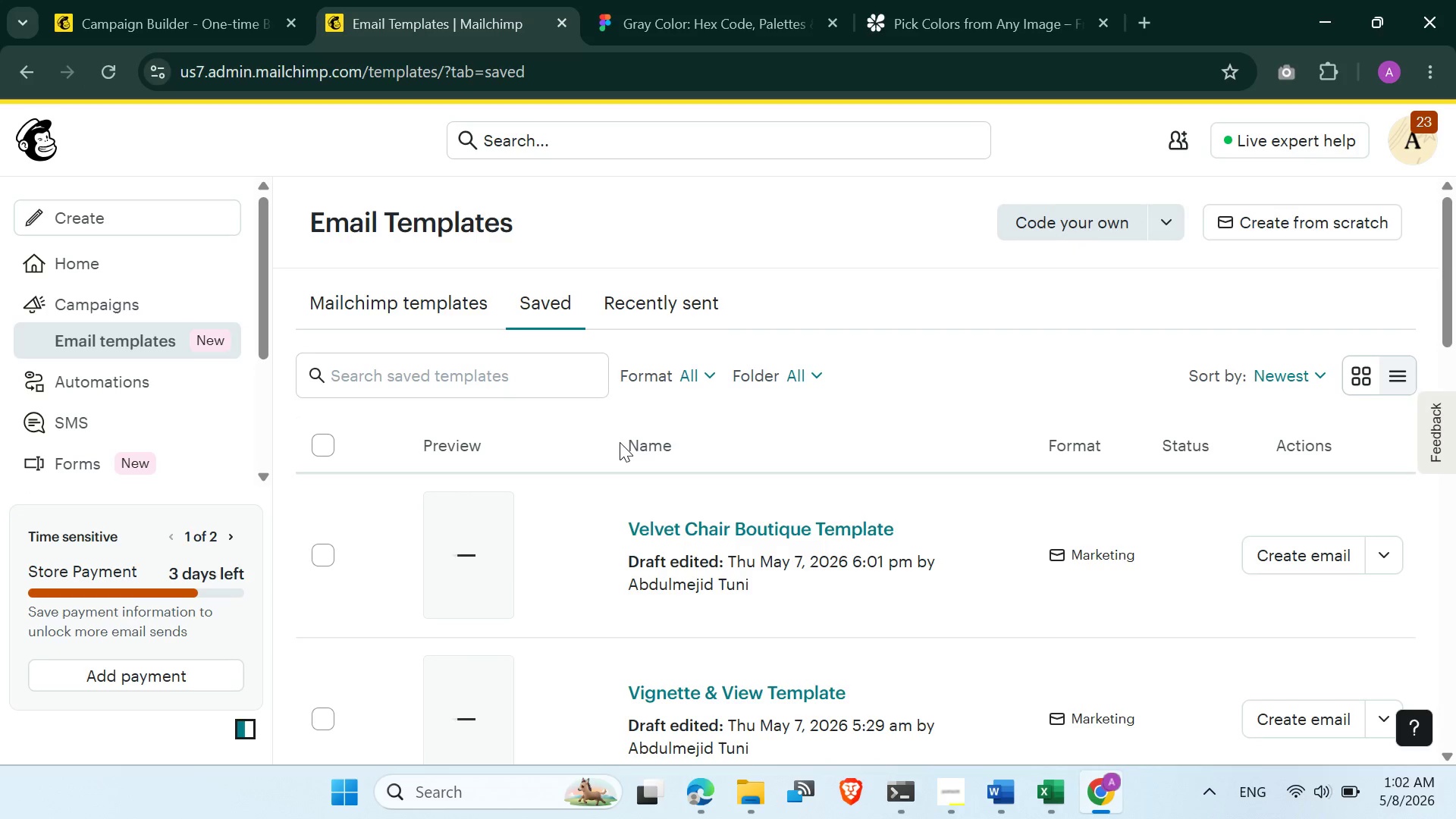 
wait(5.97)
 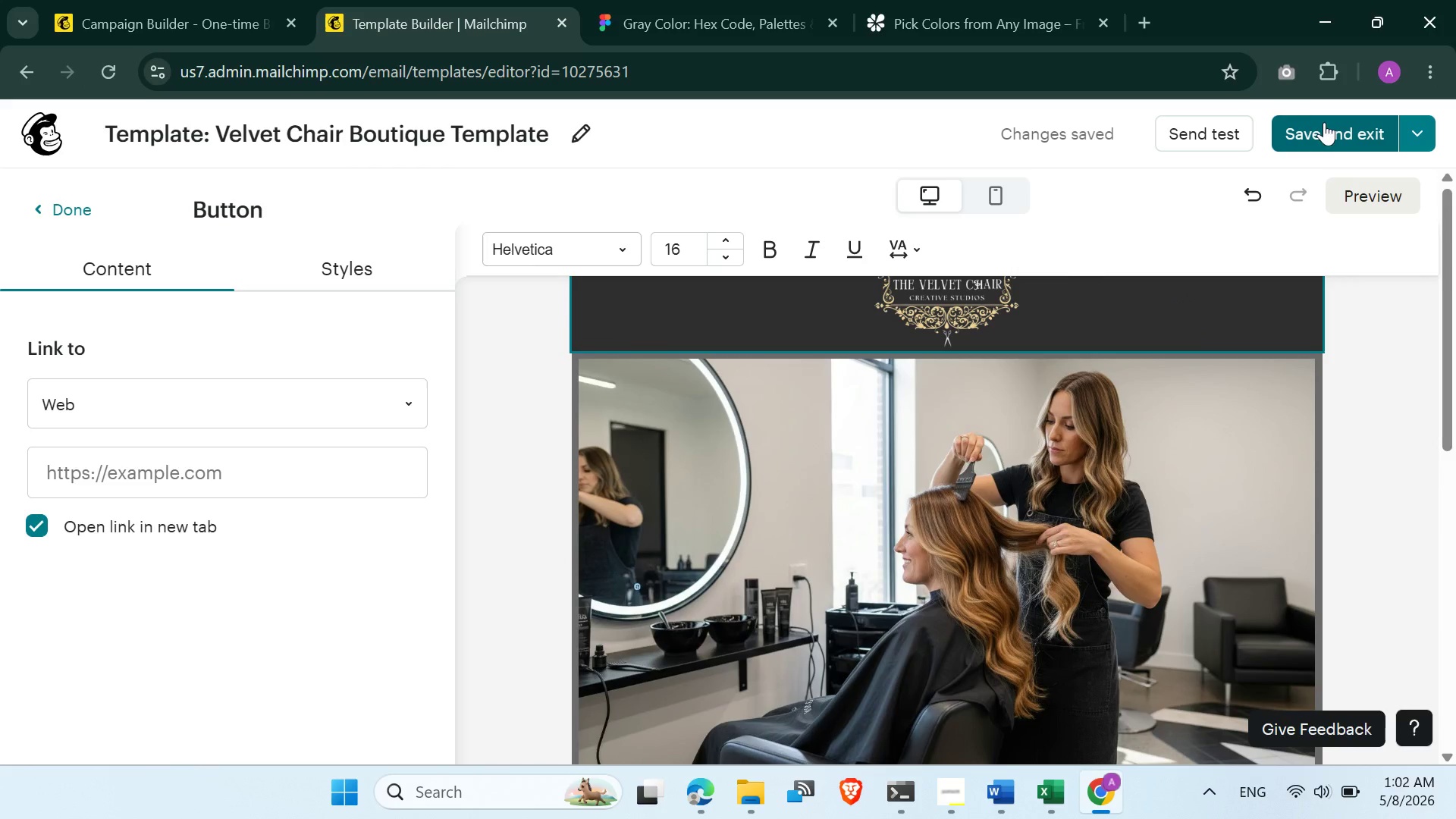 
left_click([714, 534])
 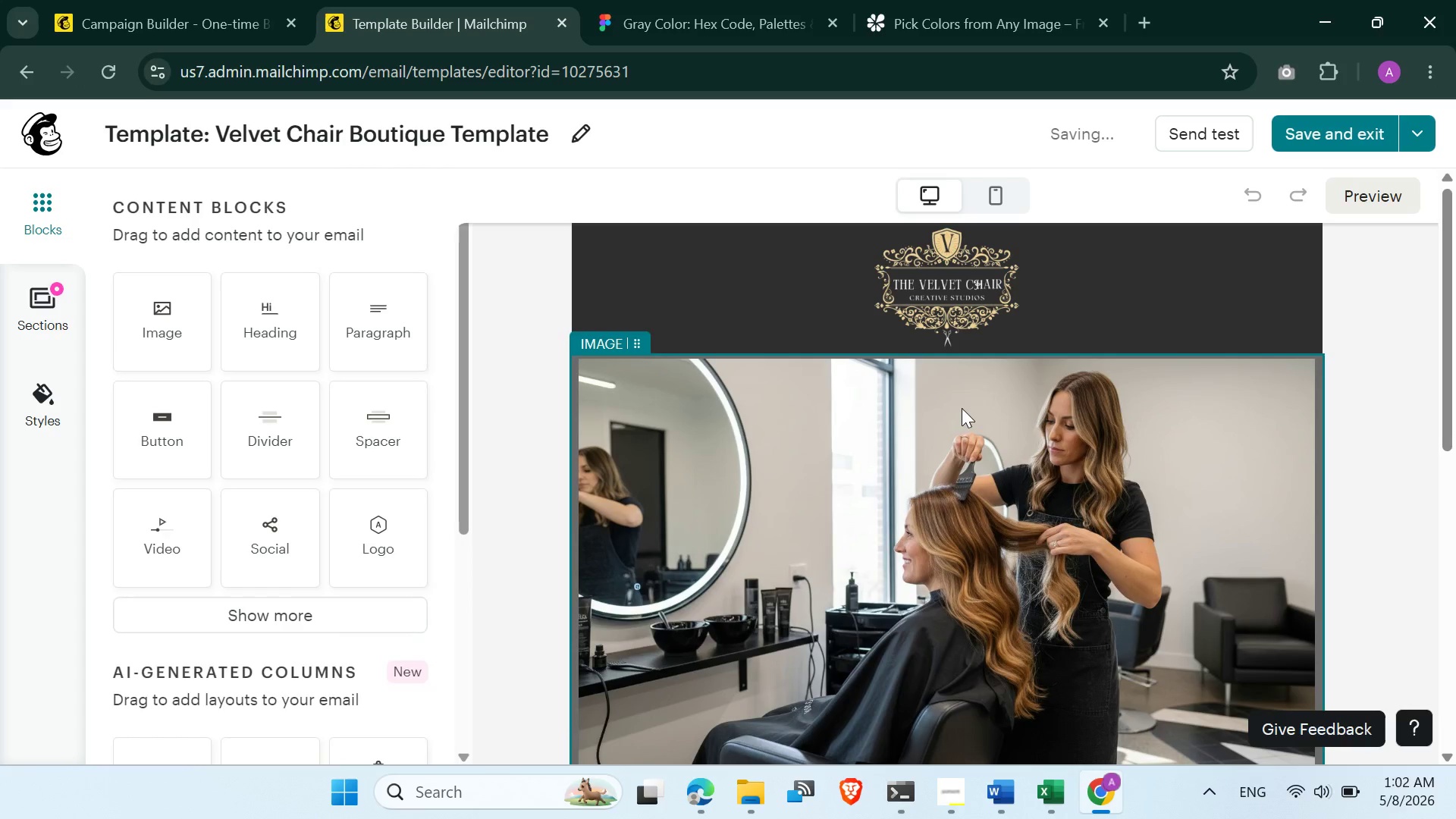 
scroll: coordinate [887, 409], scroll_direction: up, amount: 1.0
 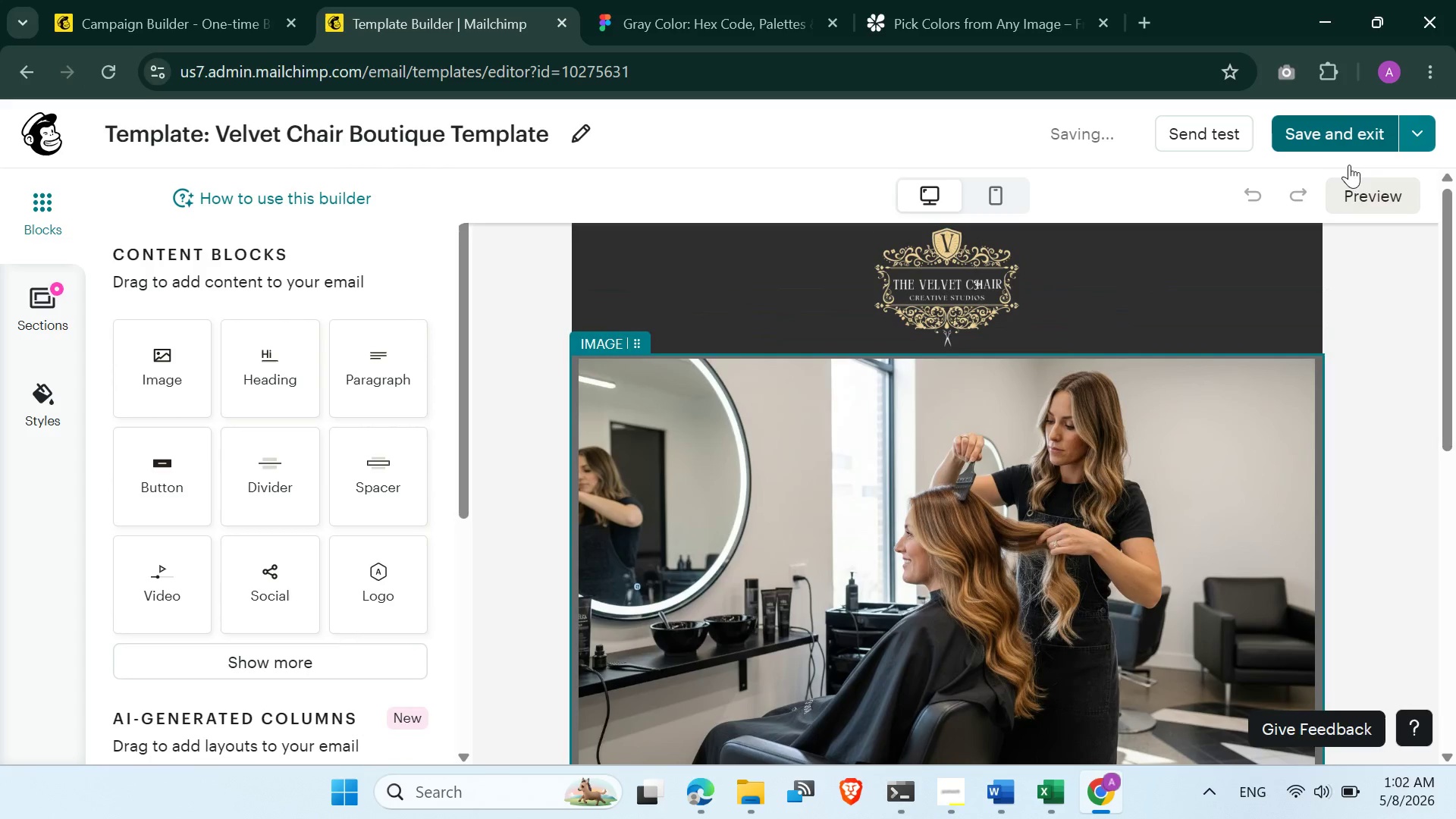 
left_click([1360, 185])
 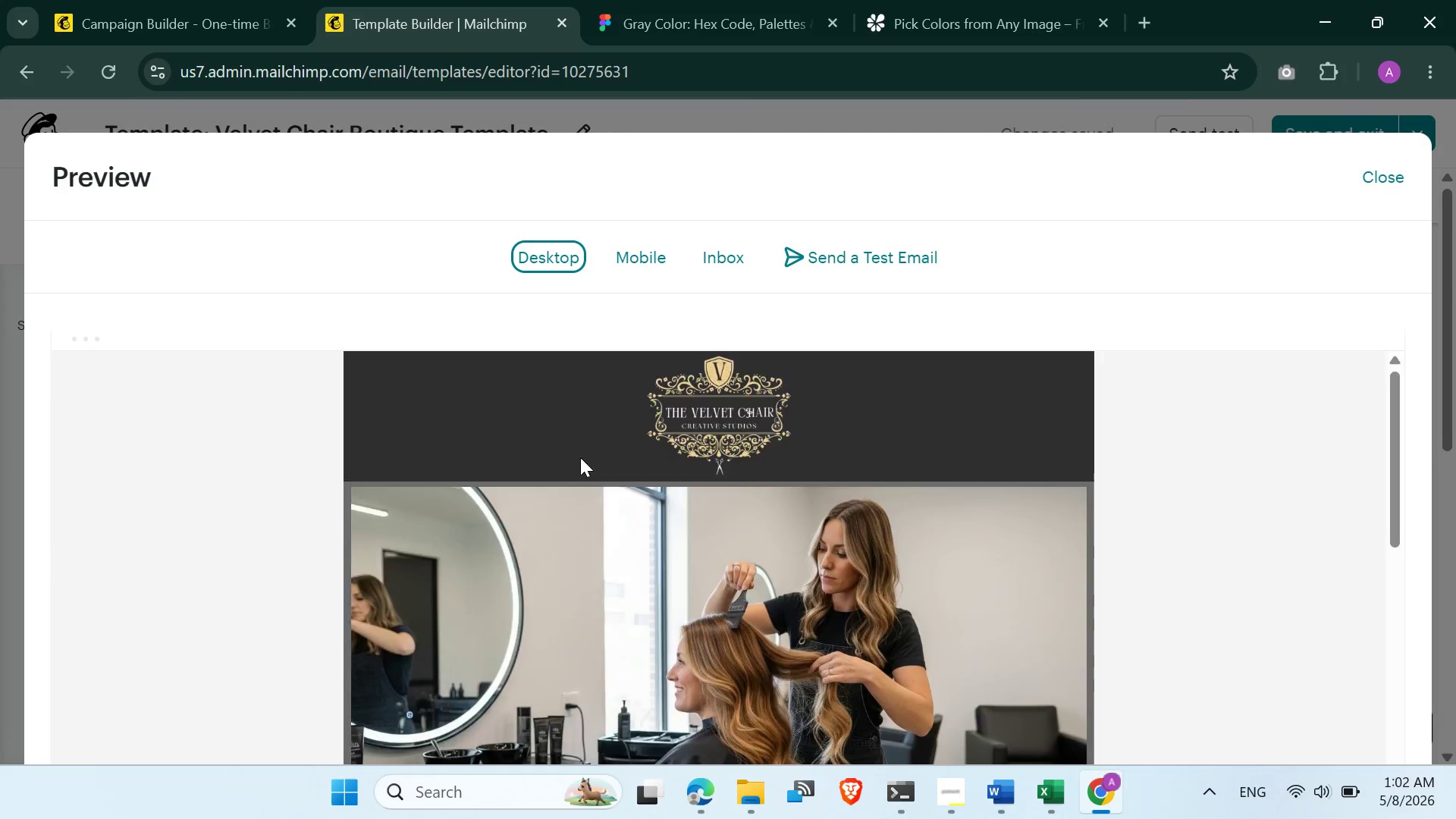 
left_click([657, 260])
 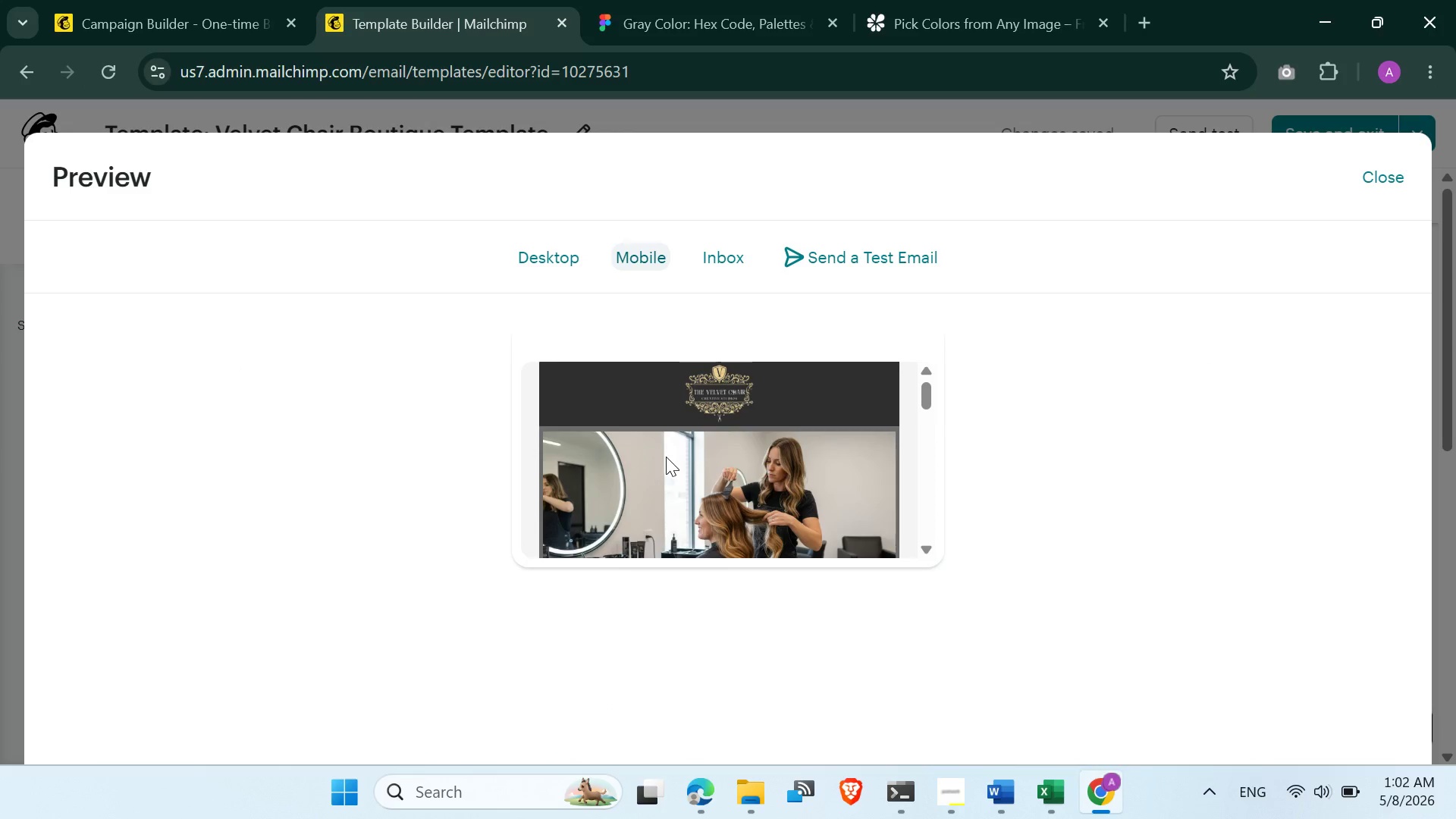 
scroll: coordinate [666, 470], scroll_direction: down, amount: 8.0
 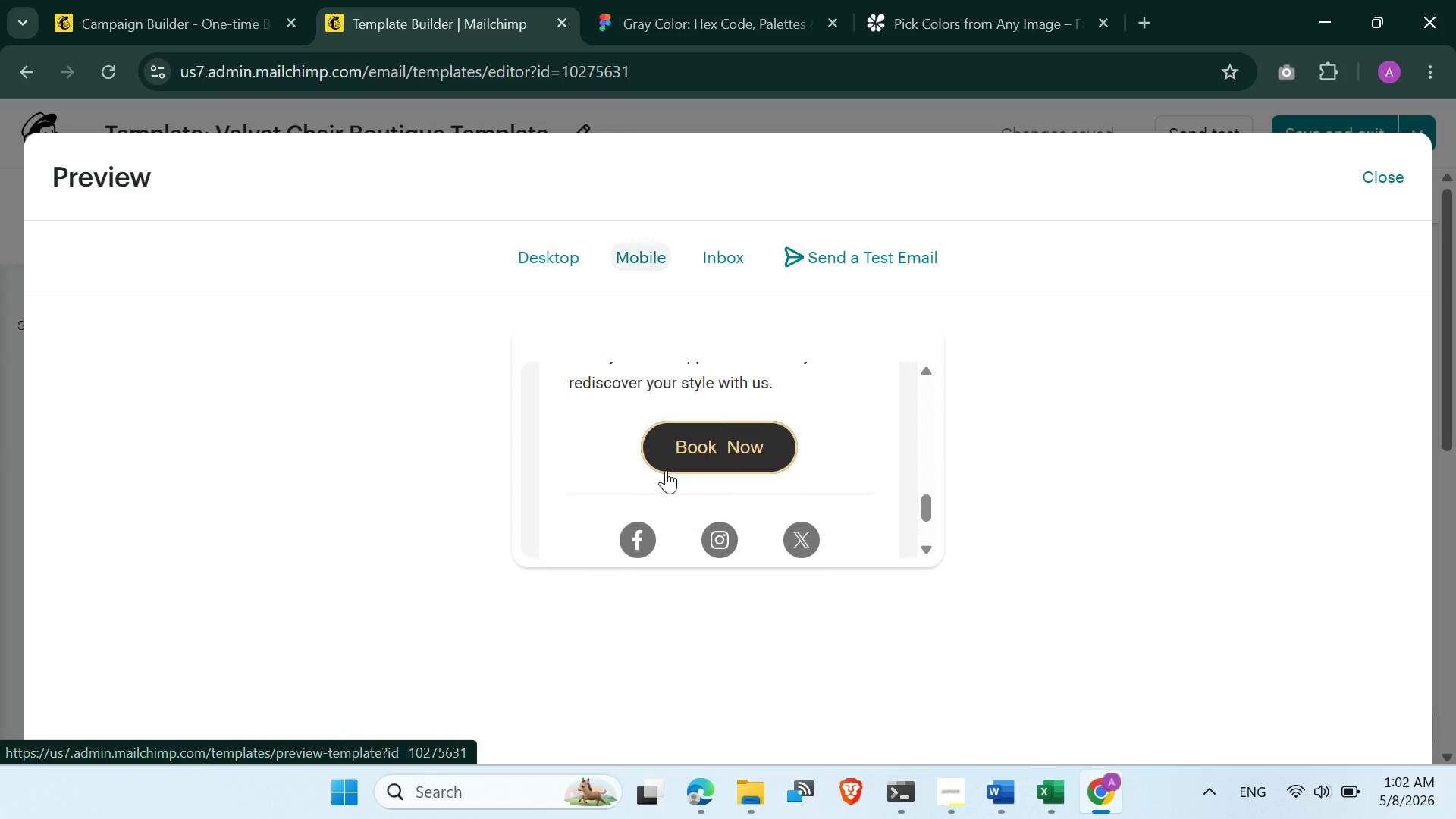 
scroll: coordinate [606, 403], scroll_direction: up, amount: 9.0
 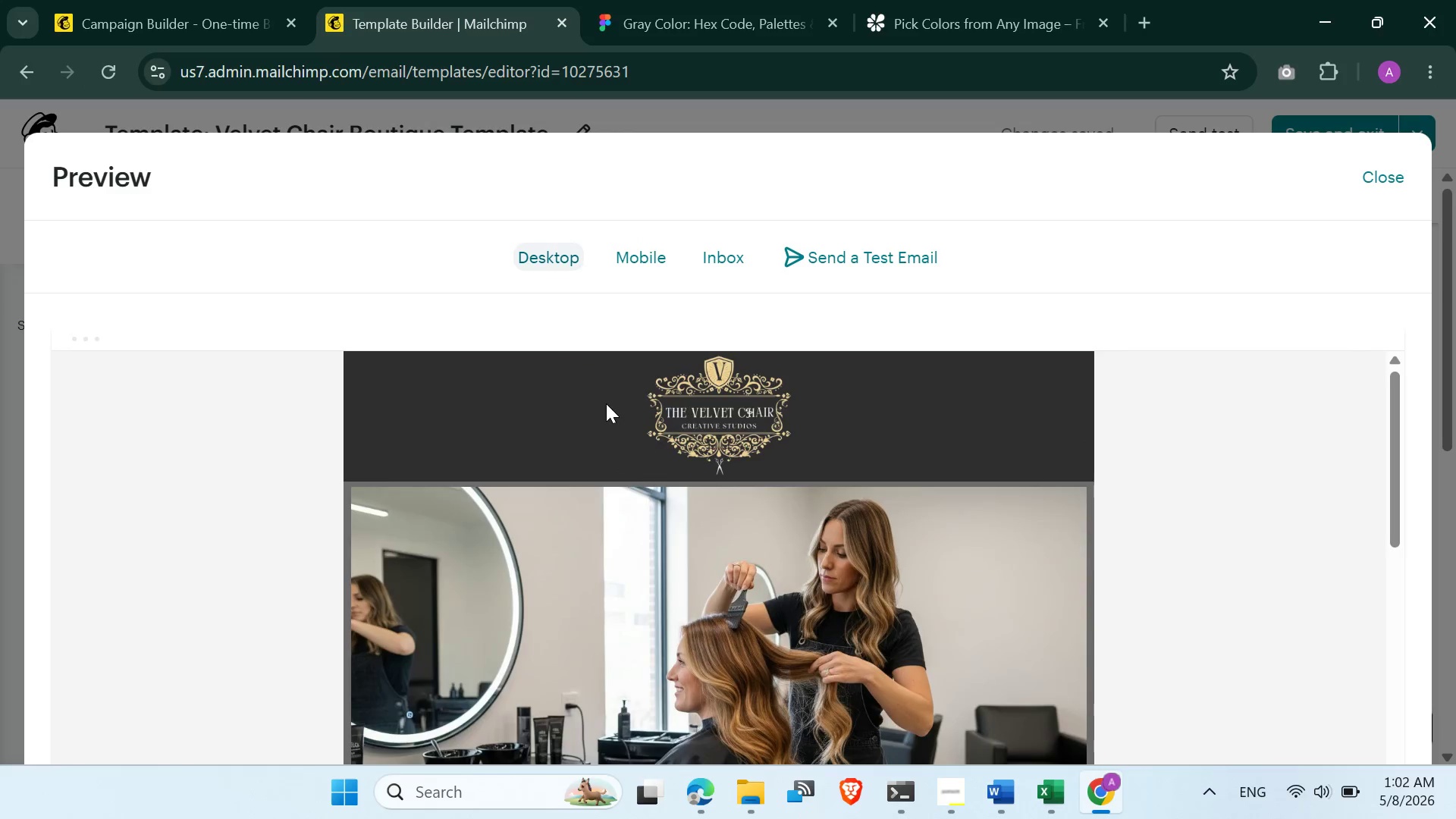 
scroll: coordinate [436, 509], scroll_direction: down, amount: 4.0
 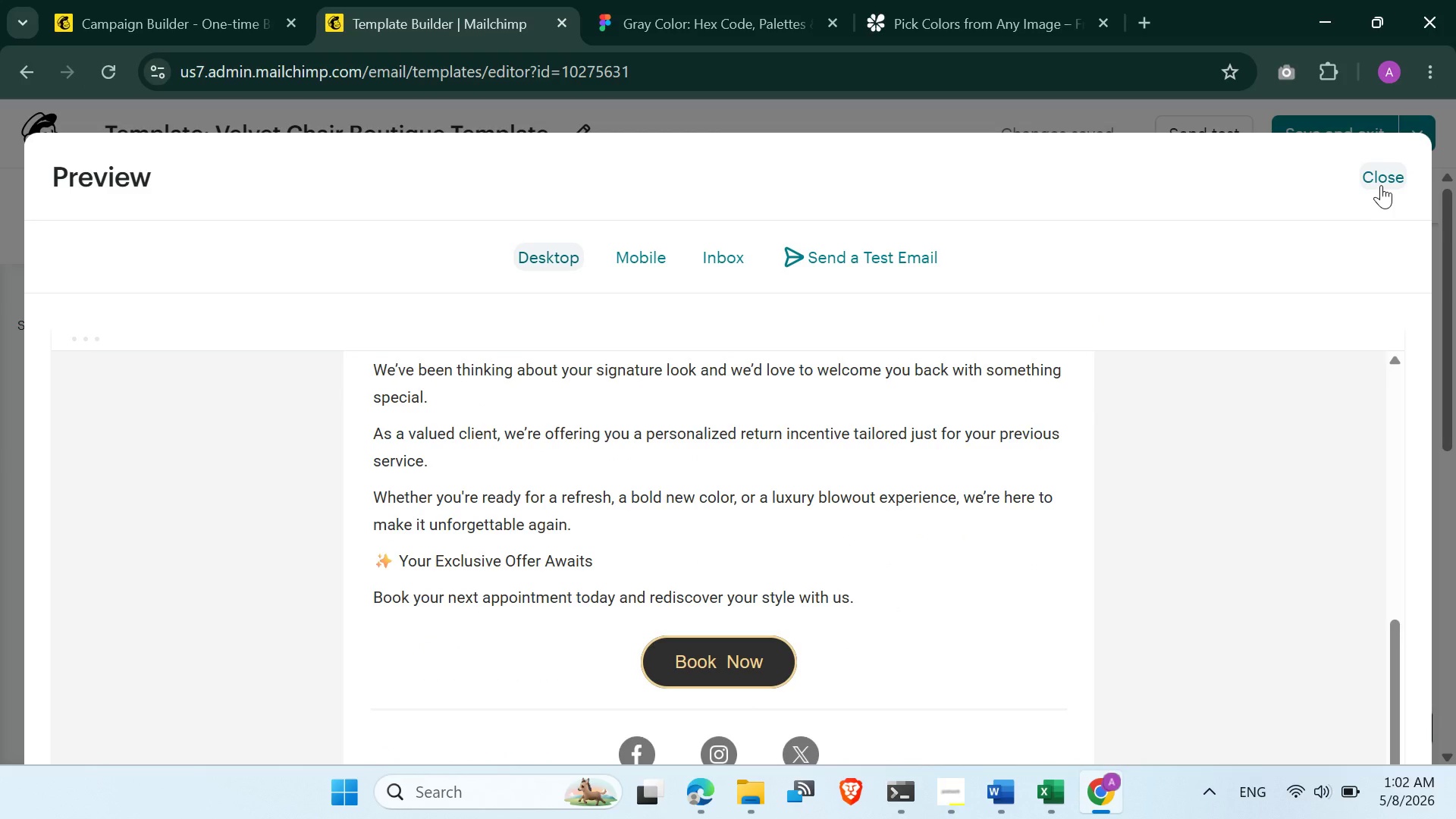 
wait(5.23)
 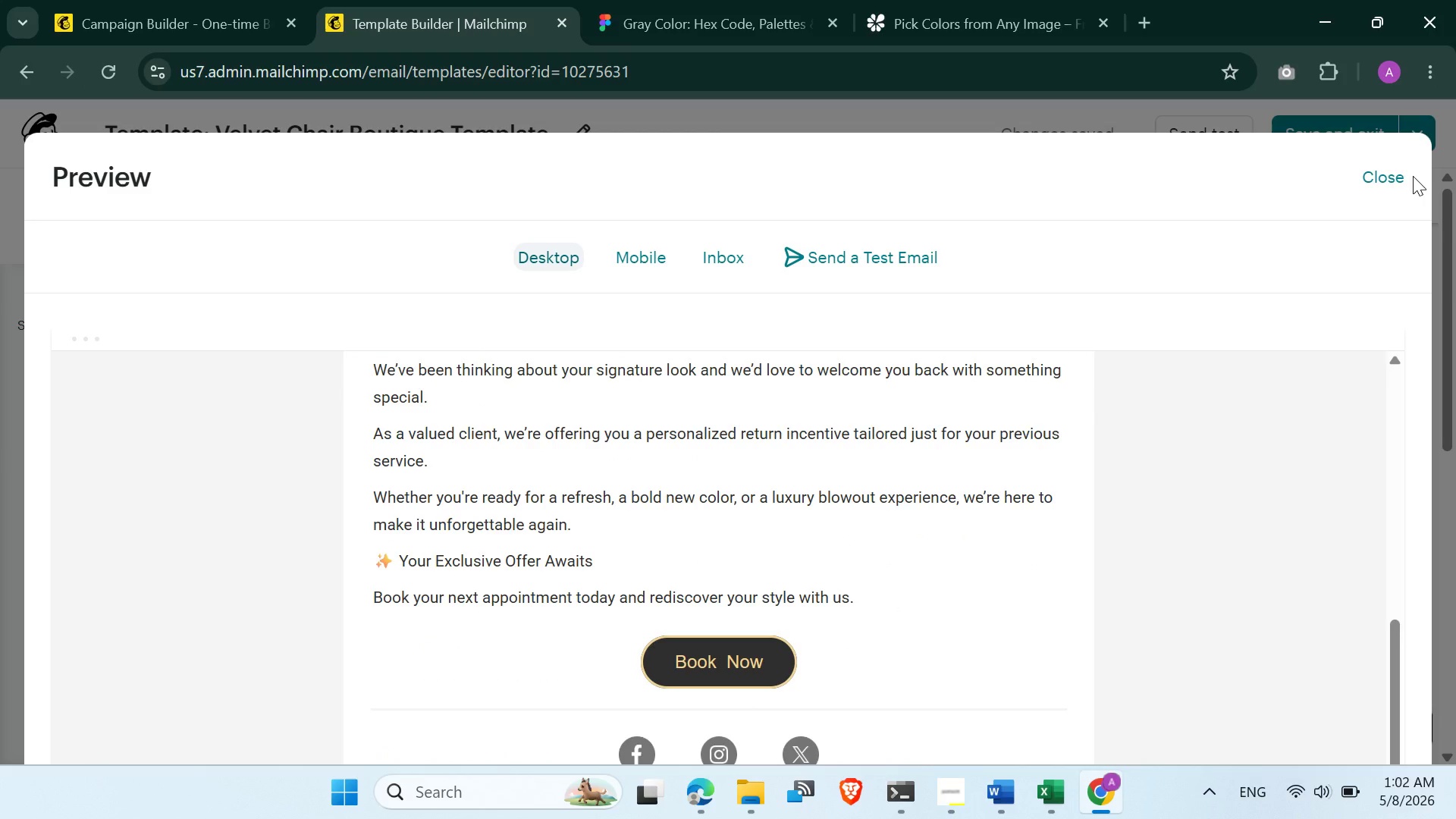 
scroll: coordinate [853, 497], scroll_direction: down, amount: 5.0
 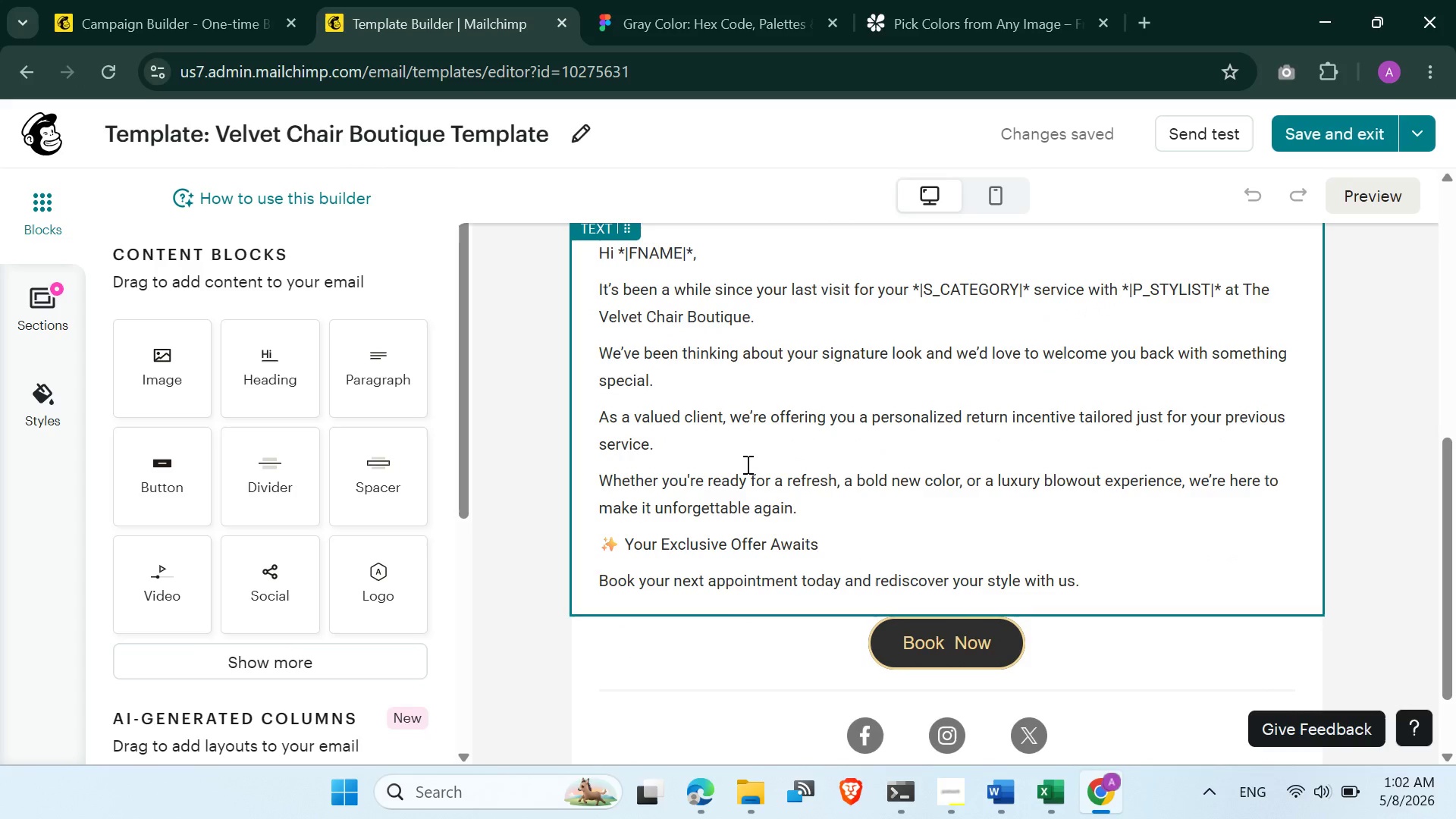 
key(Control+A)
 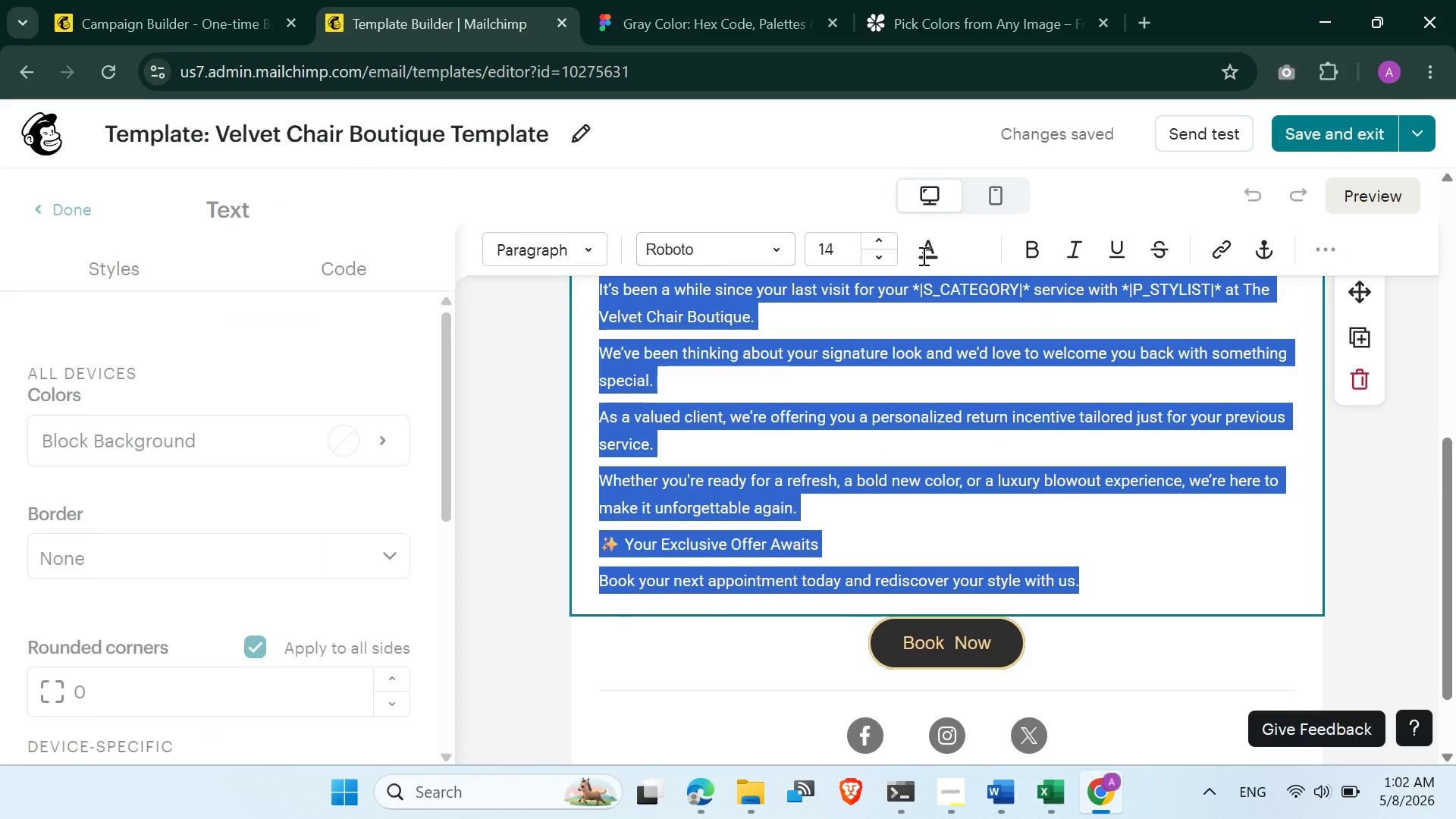 
left_click([922, 256])
 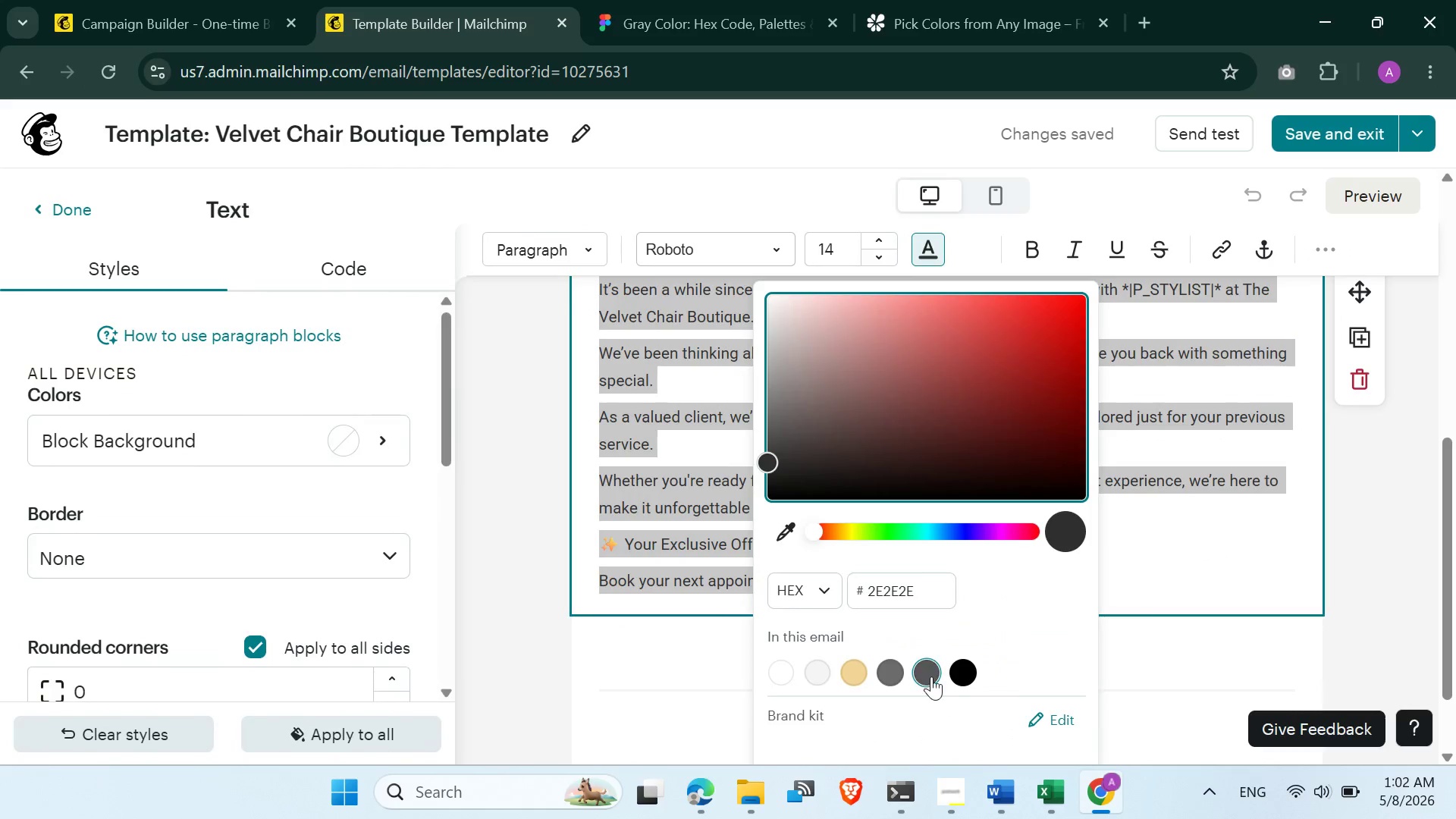 
left_click([928, 674])
 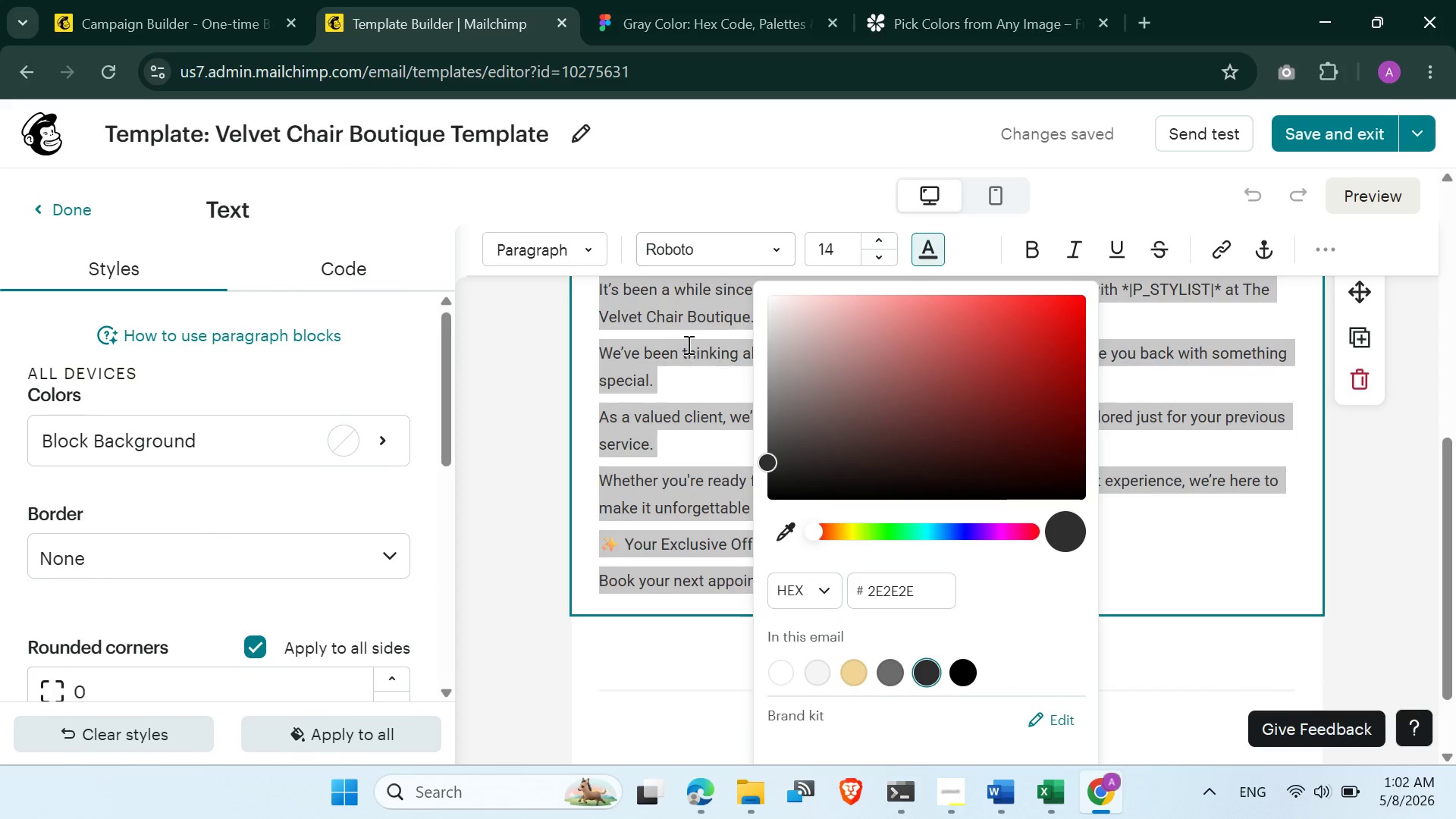 
left_click_drag(start_coordinate=[689, 344], to_coordinate=[689, 340])
 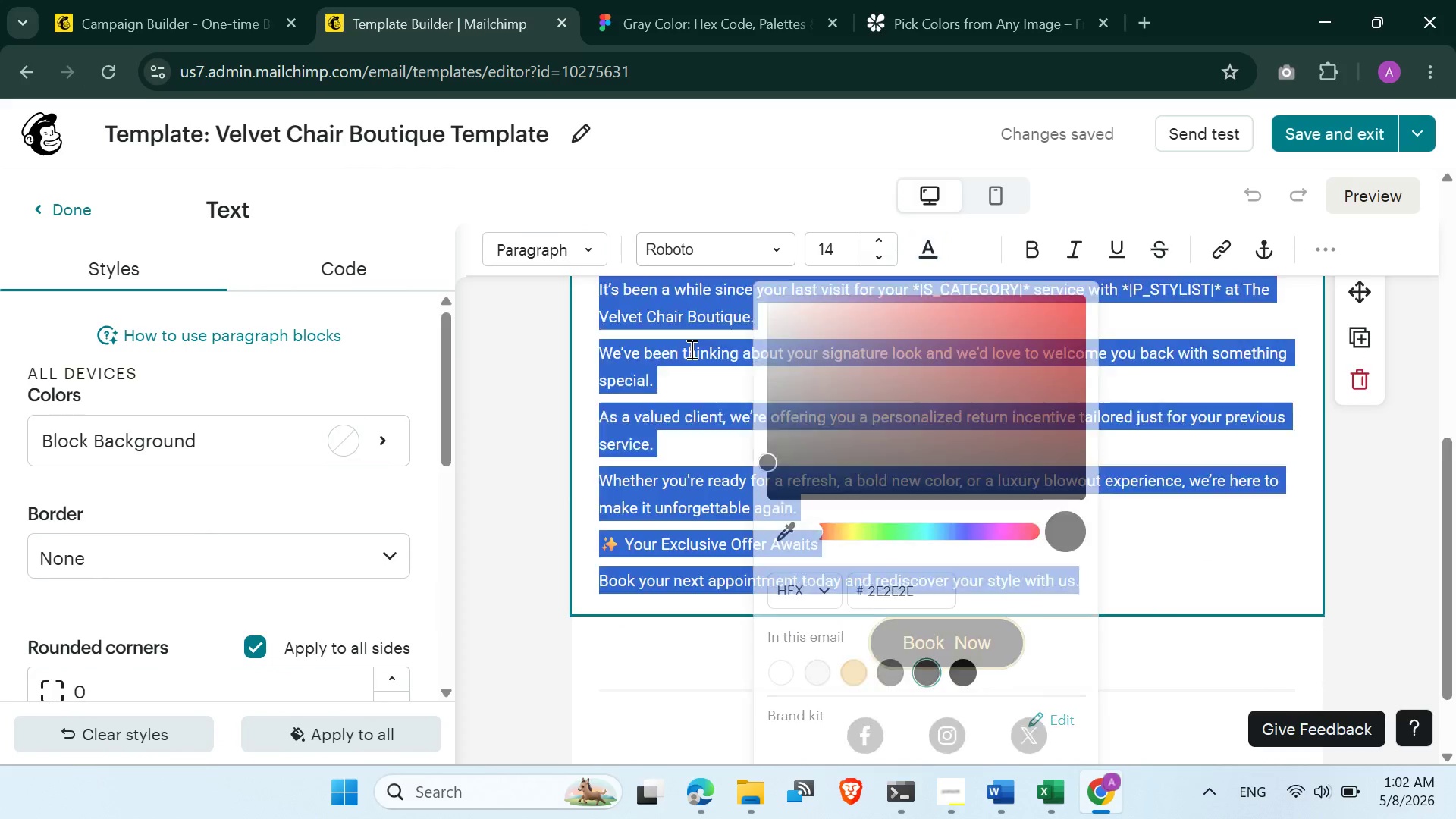 
left_click([692, 387])
 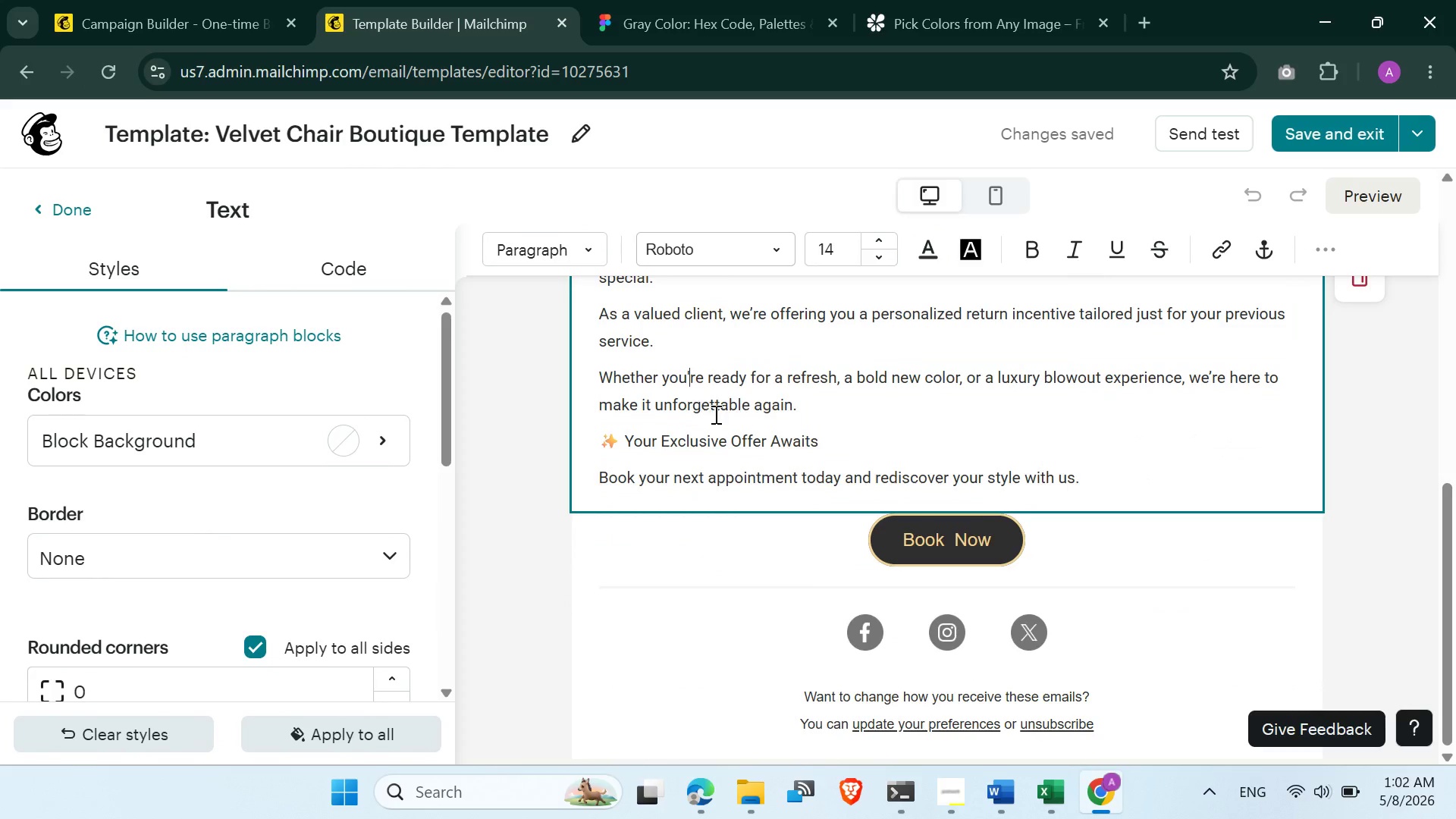 
scroll: coordinate [715, 419], scroll_direction: down, amount: 7.0
 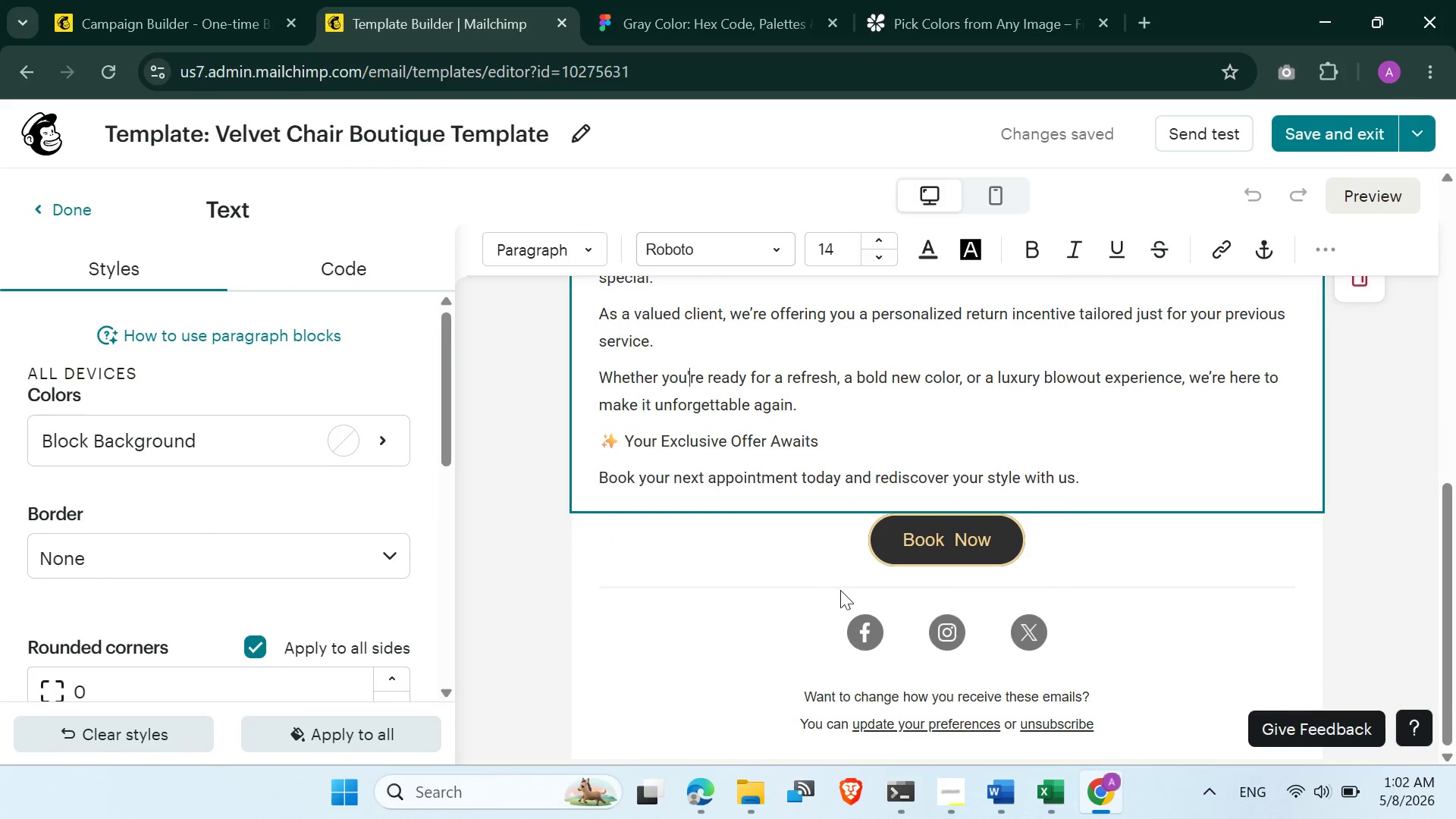 
scroll: coordinate [816, 510], scroll_direction: up, amount: 8.0
 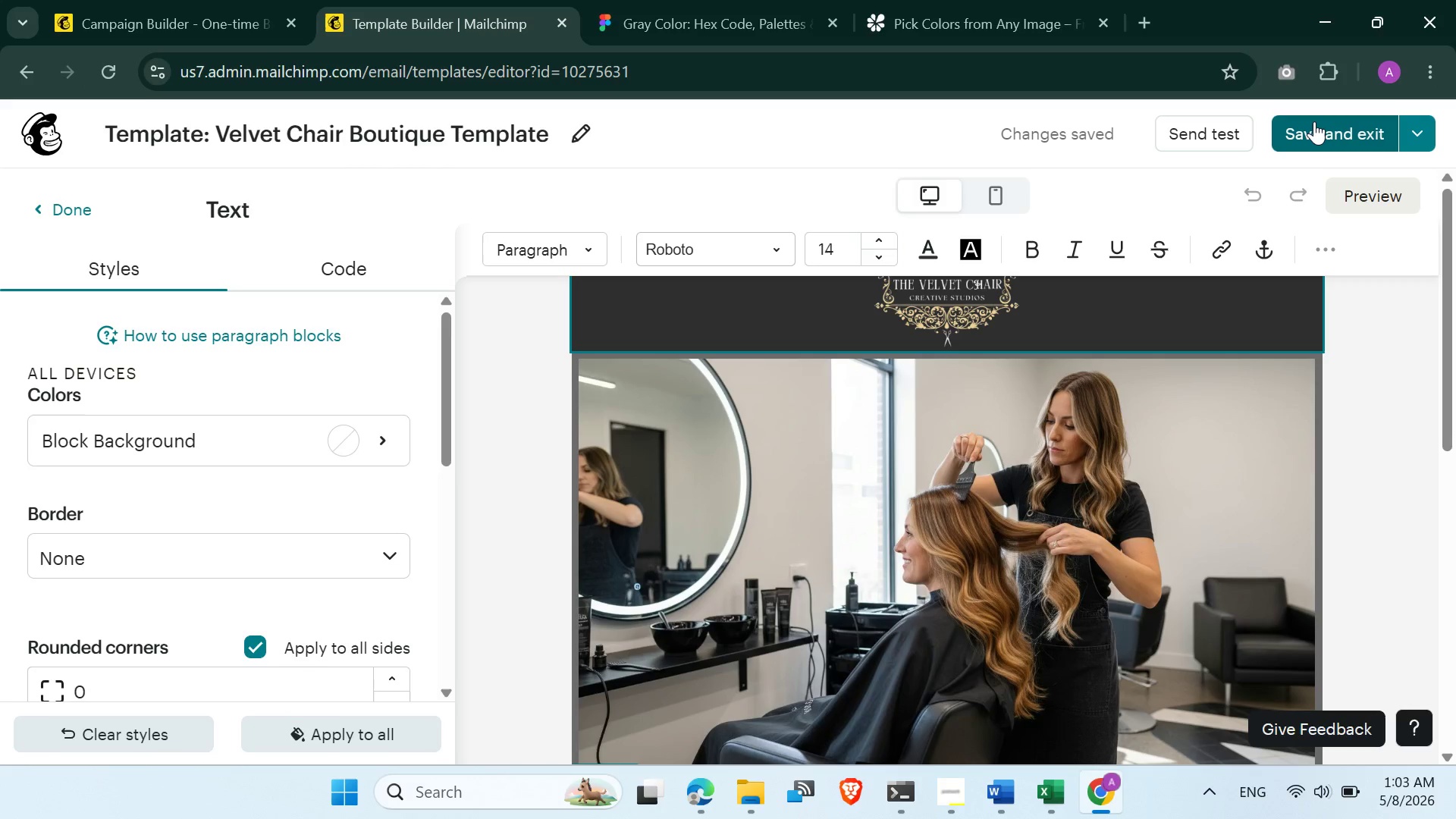 
left_click([1331, 130])
 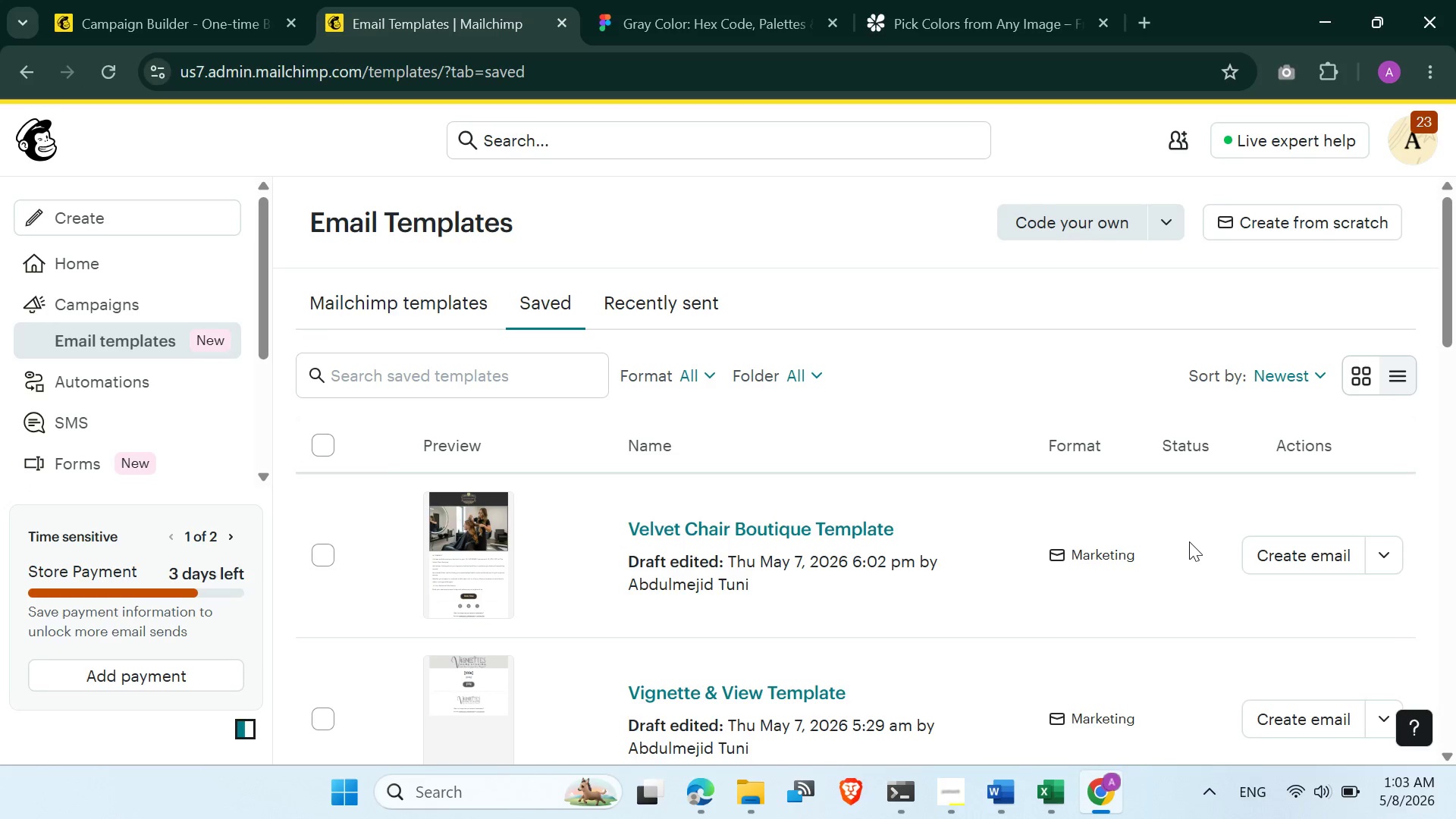 
left_click([1383, 560])
 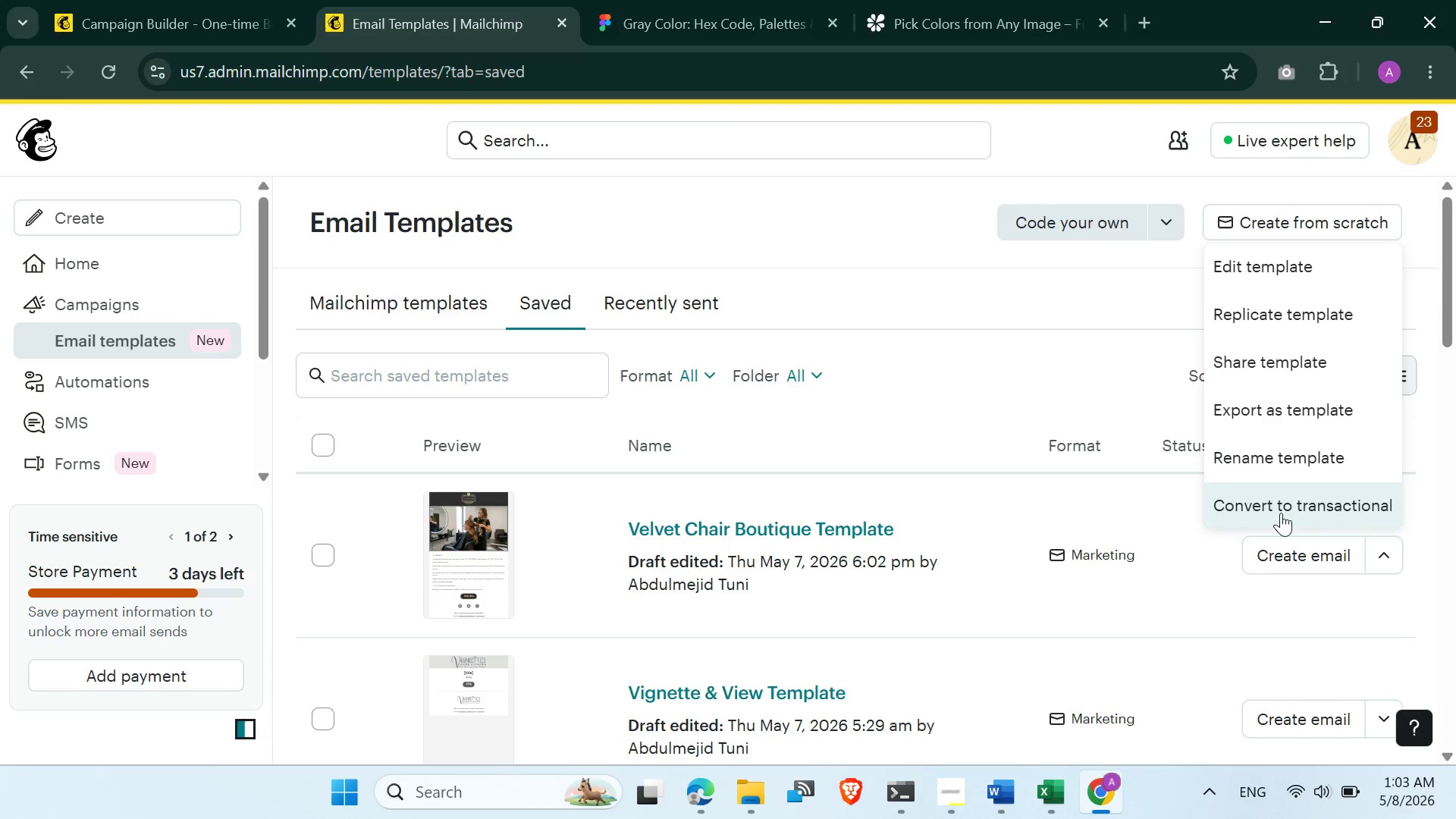 
wait(5.73)
 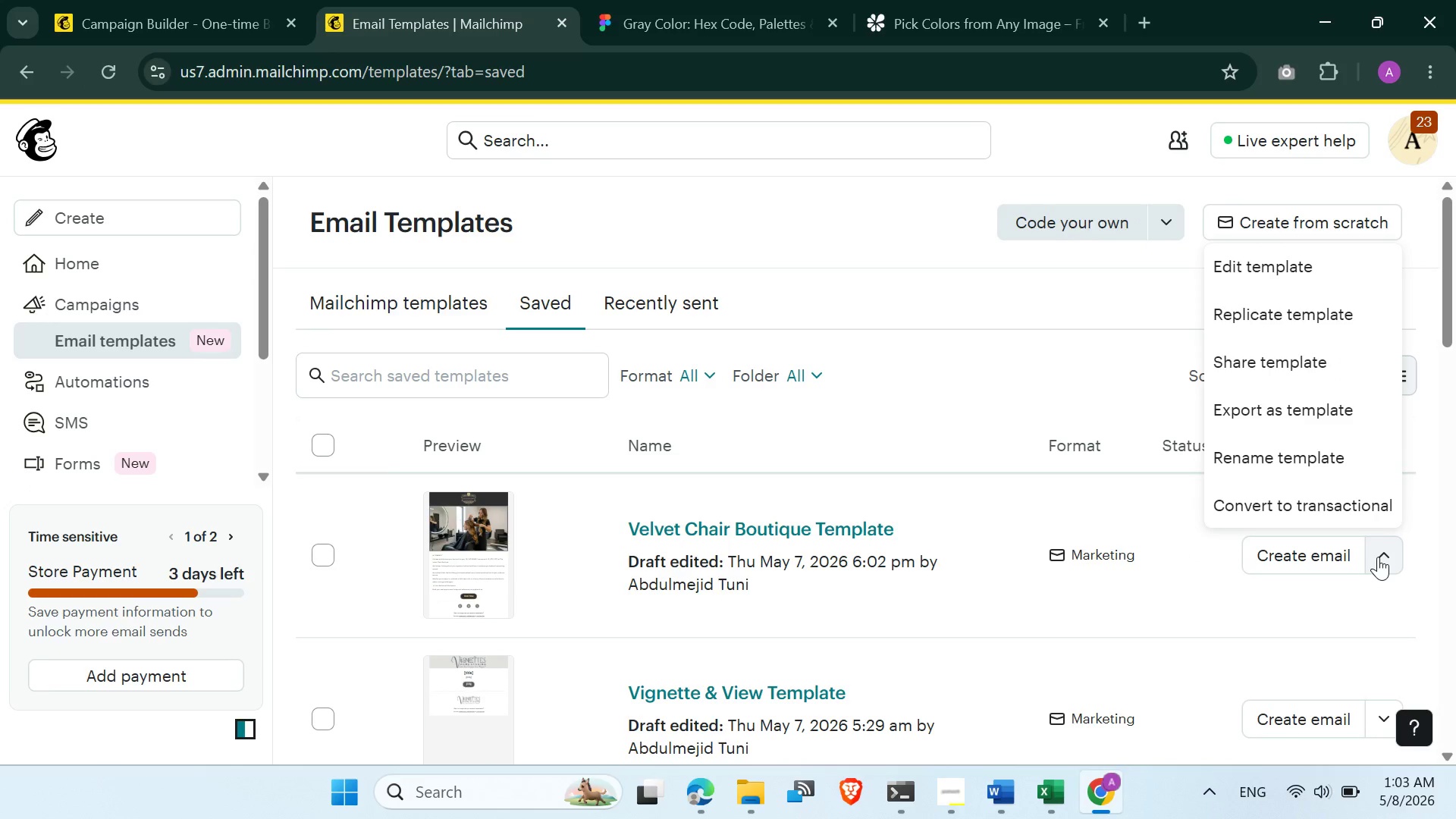 
left_click([1254, 365])
 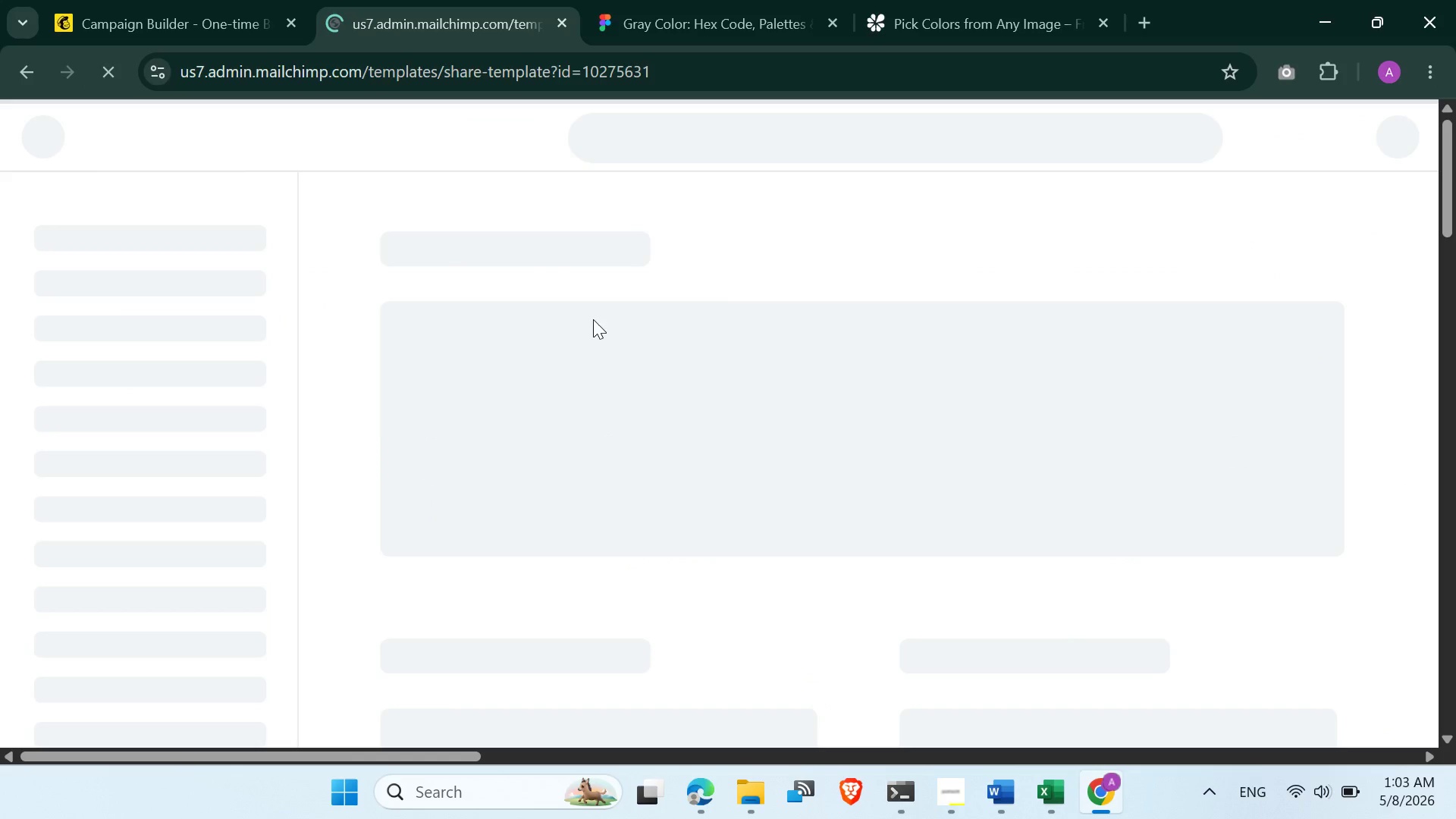 
mouse_move([397, 184])
 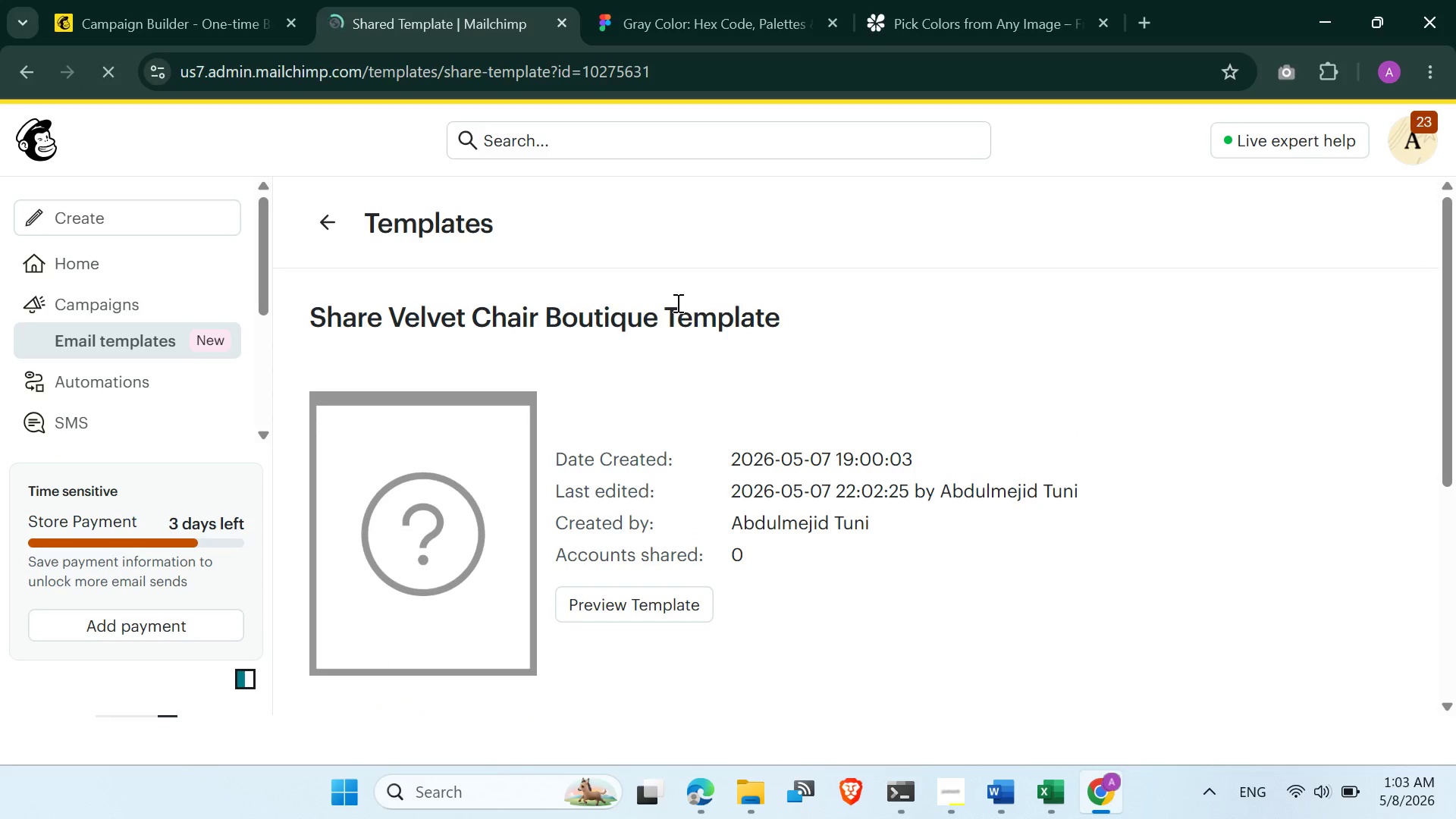 
scroll: coordinate [676, 303], scroll_direction: down, amount: 2.0
 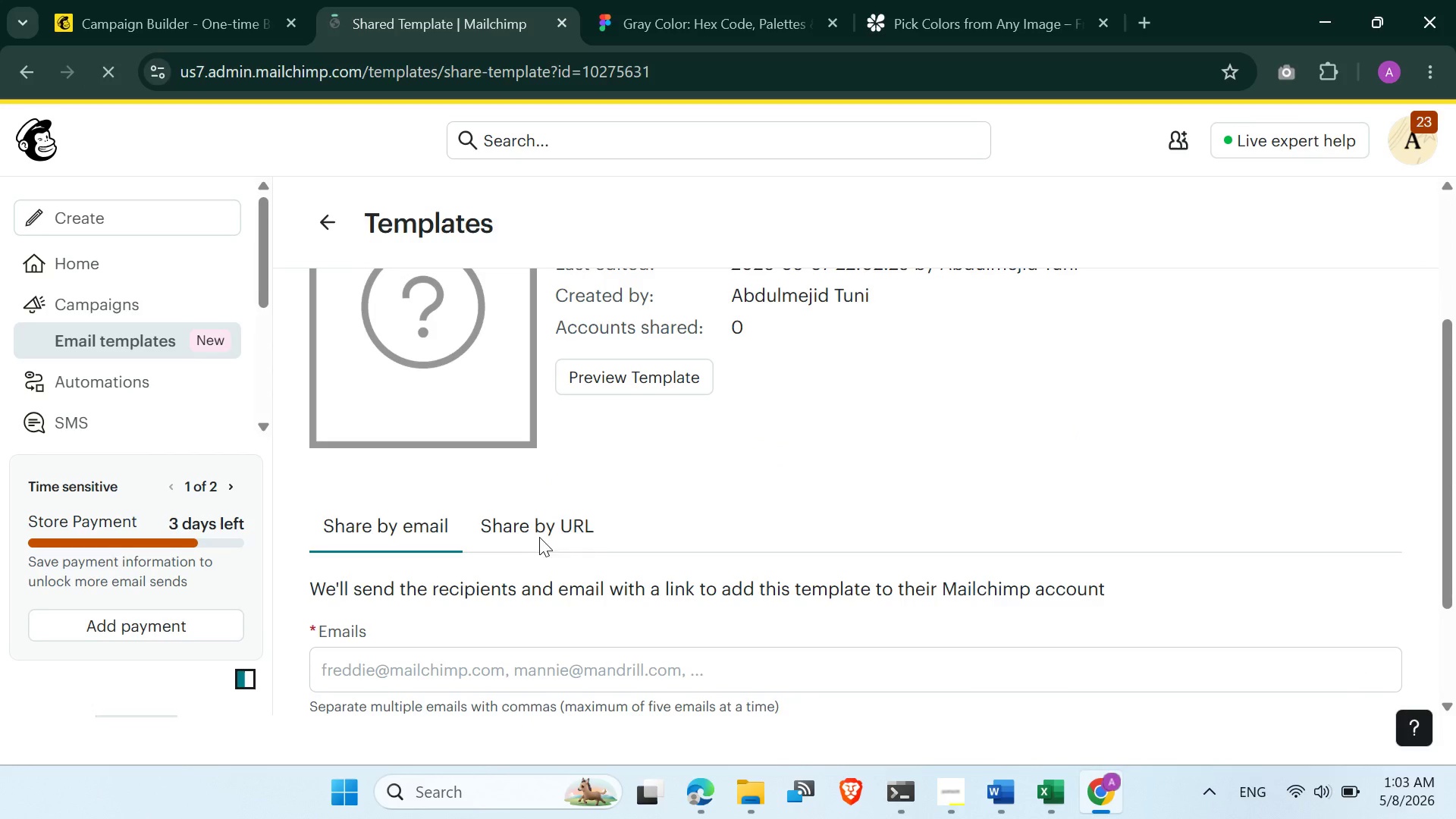 
left_click([532, 518])
 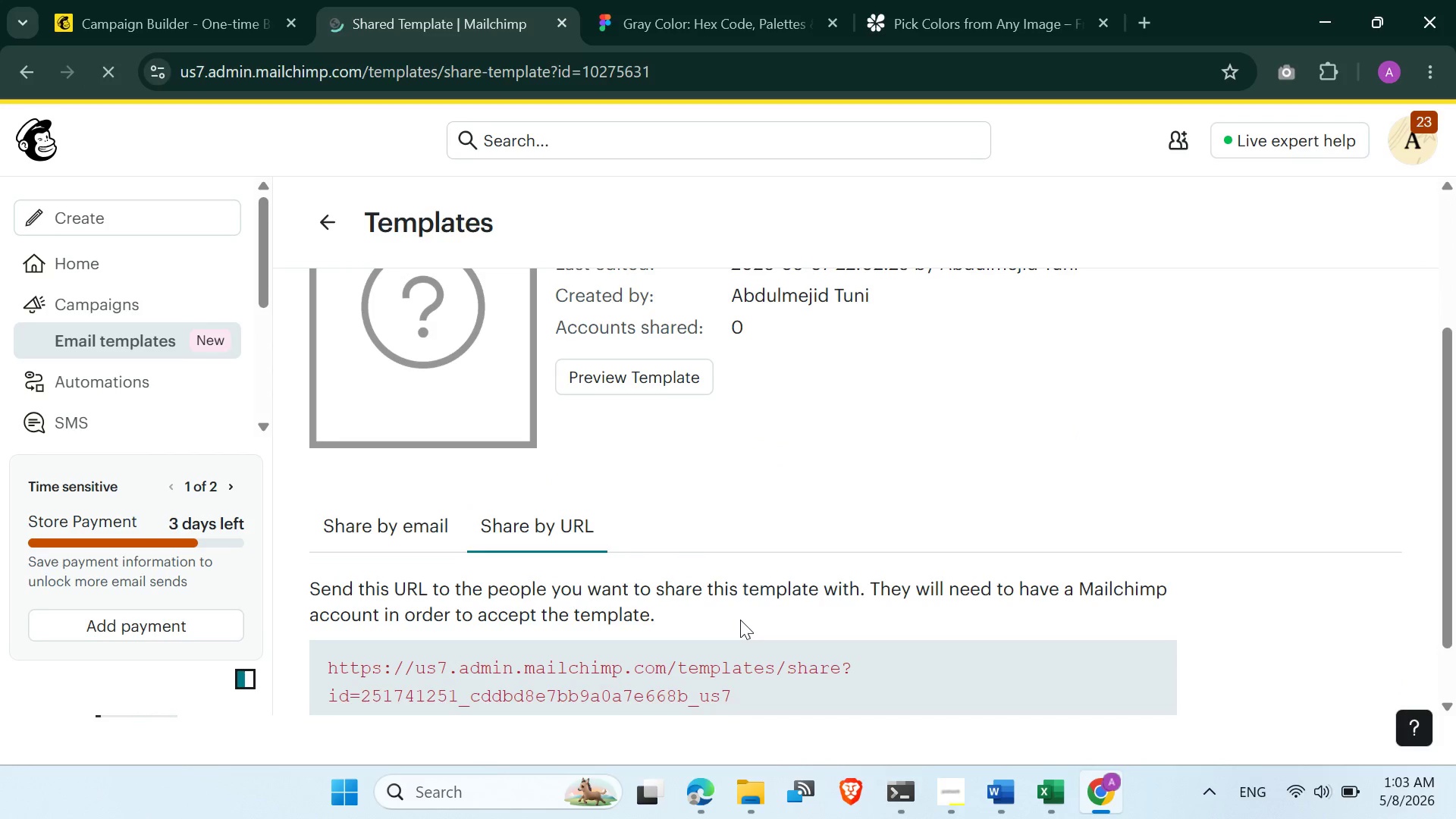 
scroll: coordinate [745, 615], scroll_direction: down, amount: 3.0
 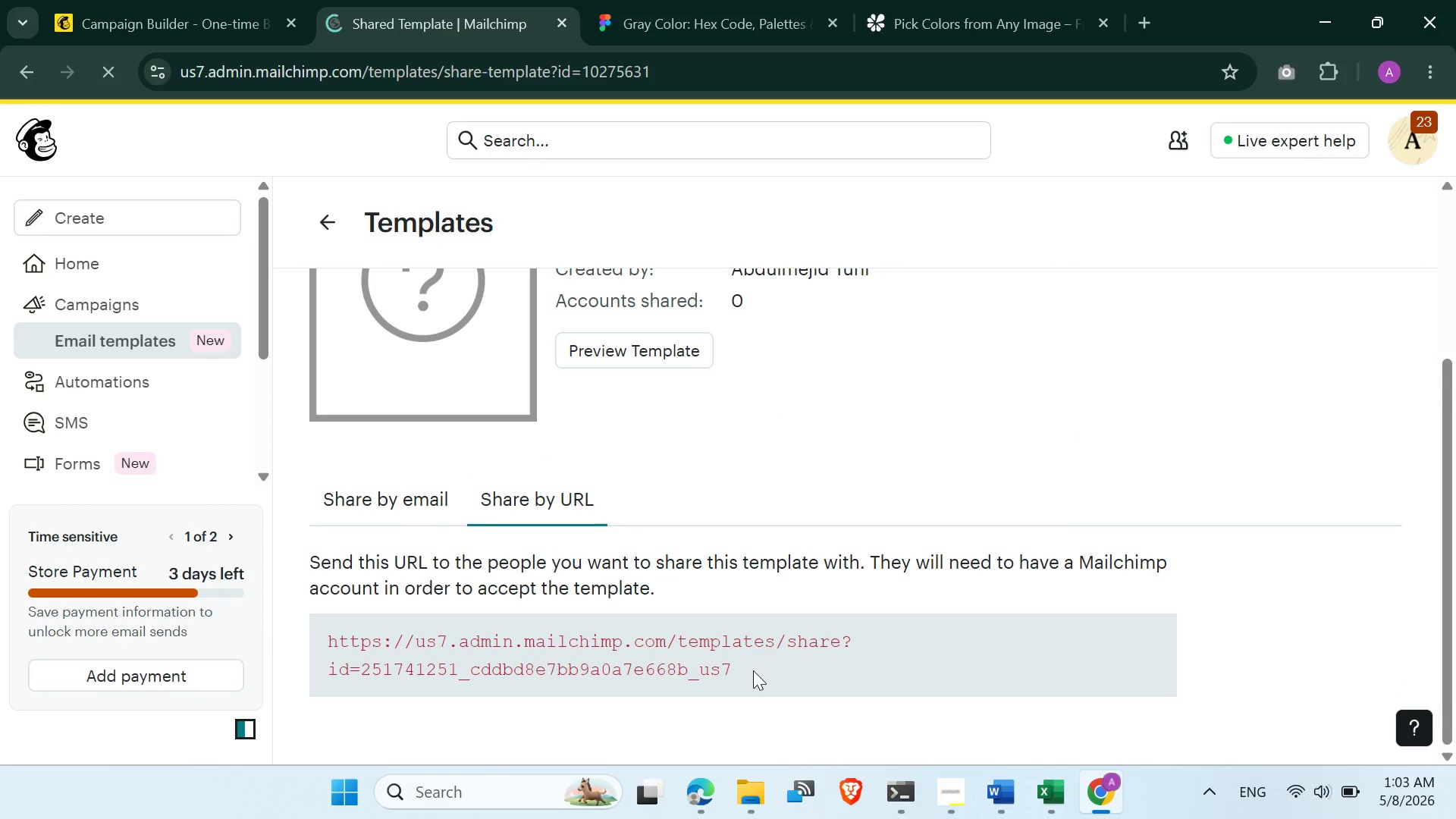 
left_click_drag(start_coordinate=[753, 673], to_coordinate=[315, 650])
 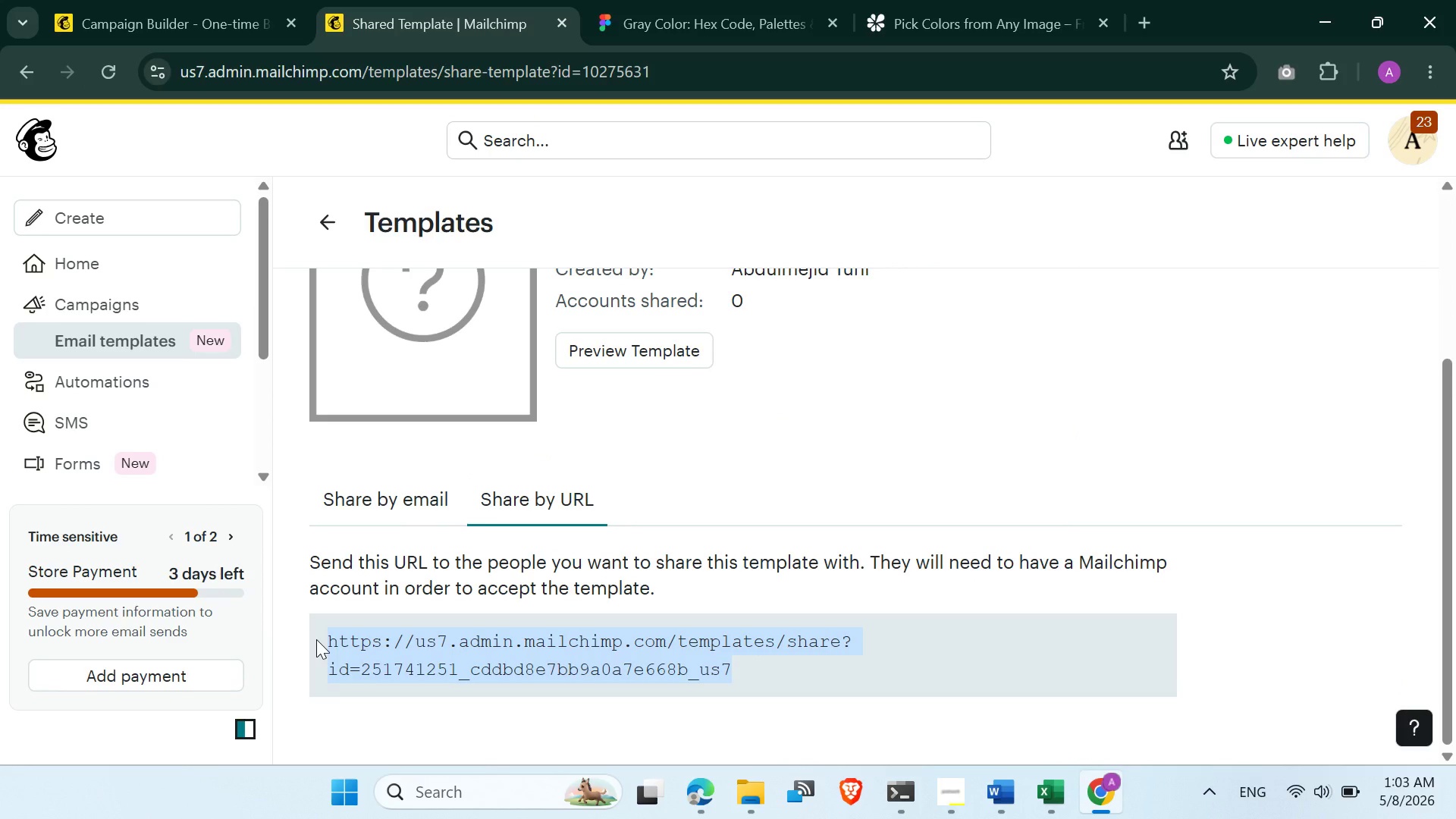 
key(Control+C)
 